 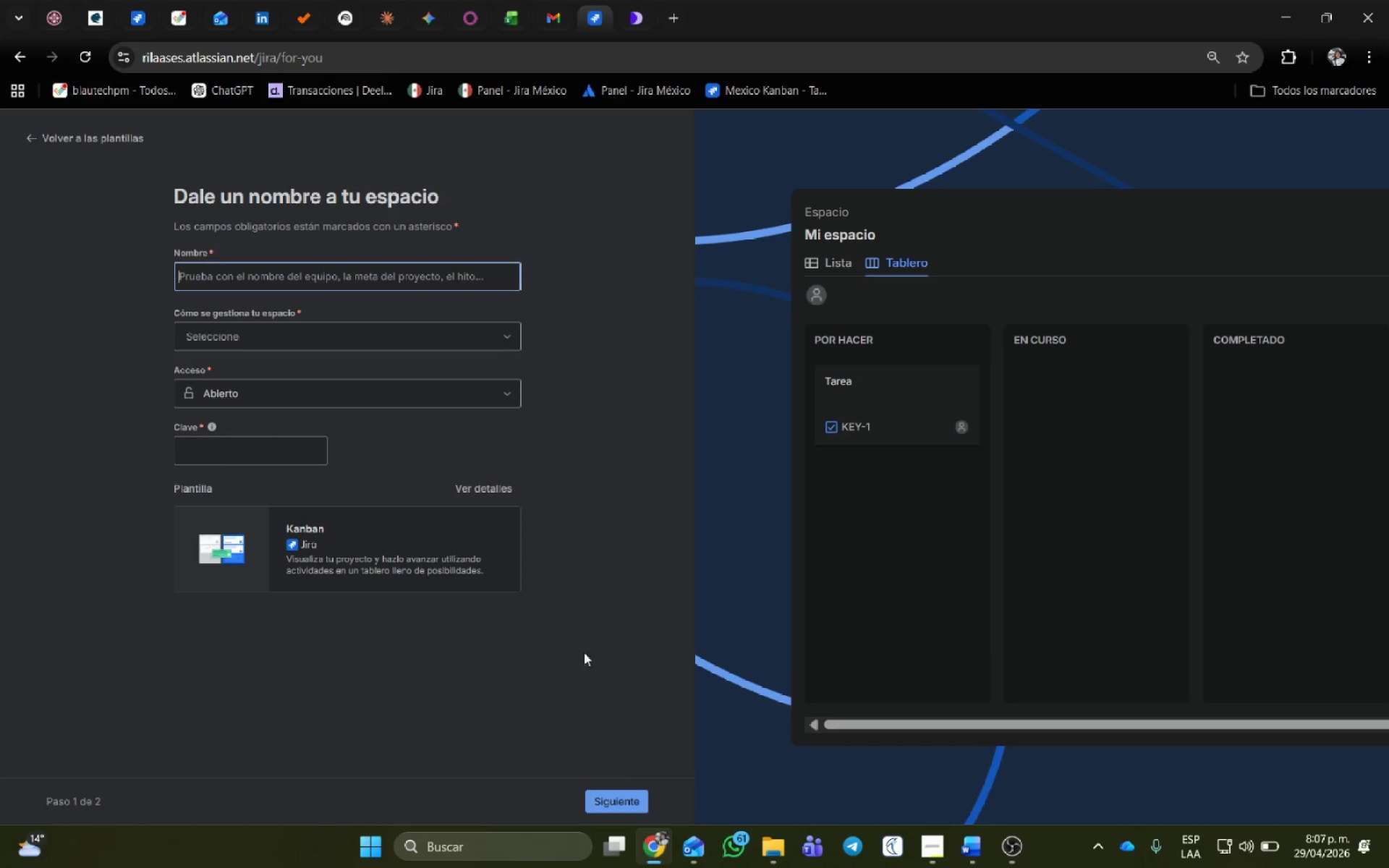 
key(Control+V)
 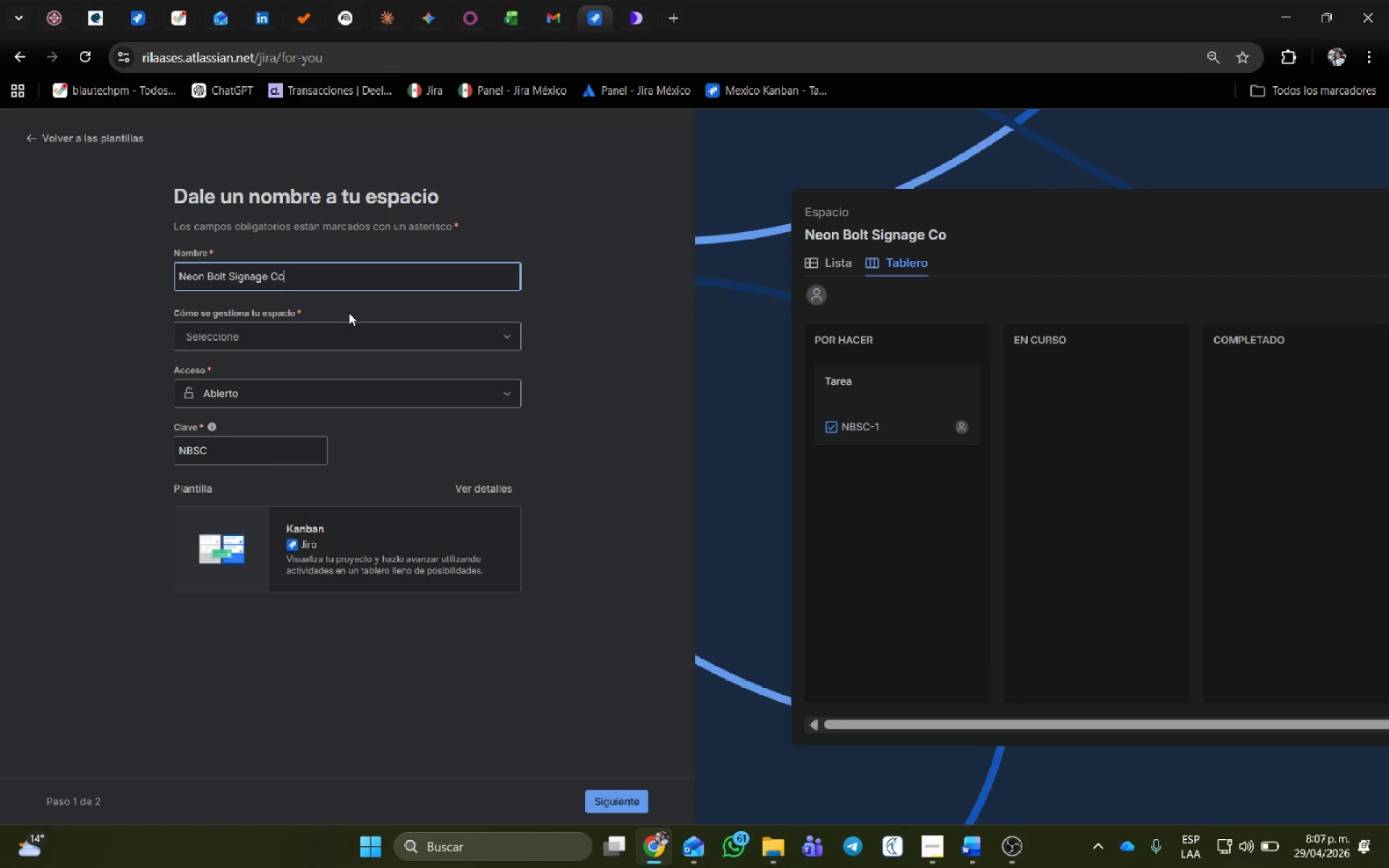 
left_click([346, 331])
 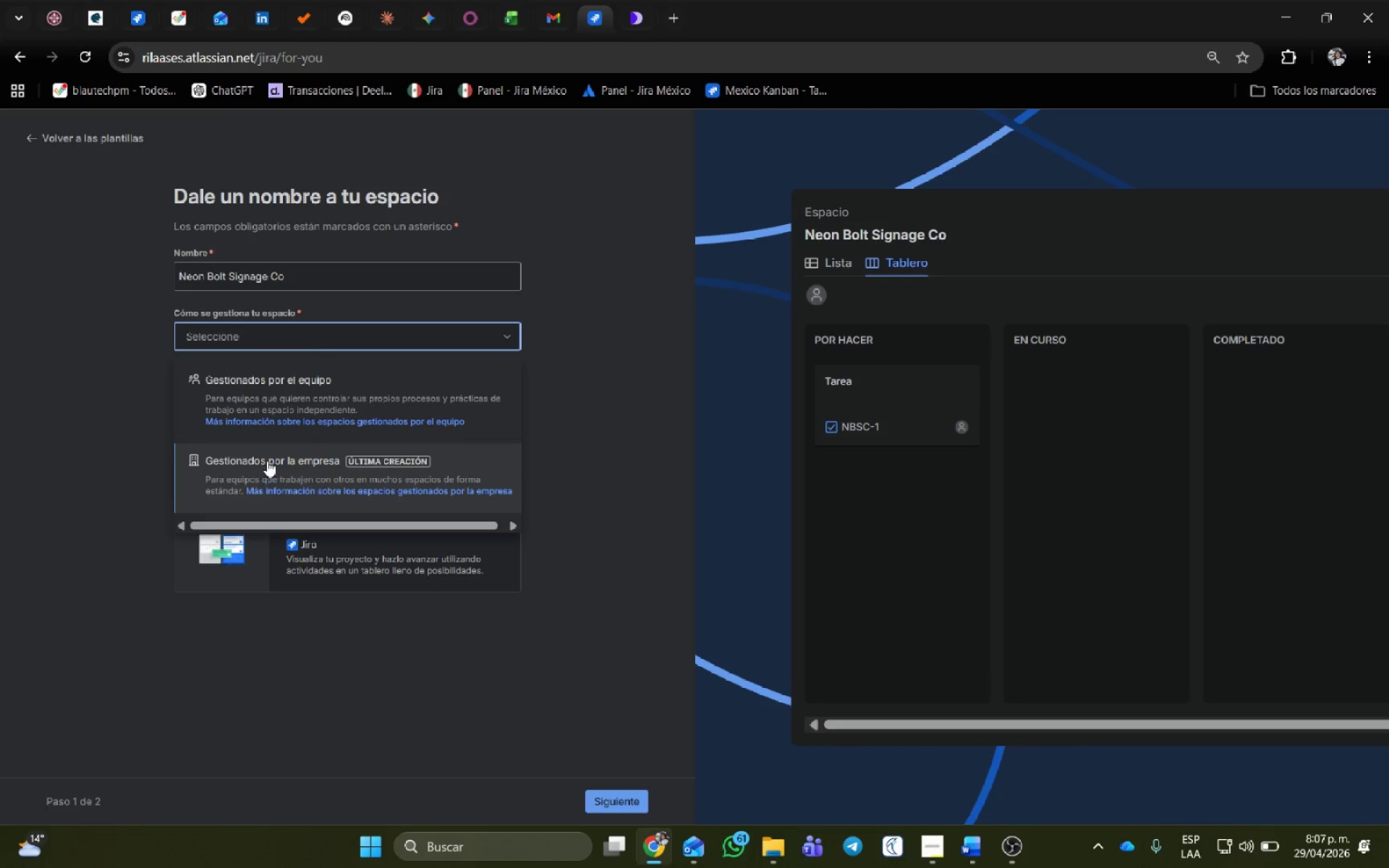 
left_click([265, 455])
 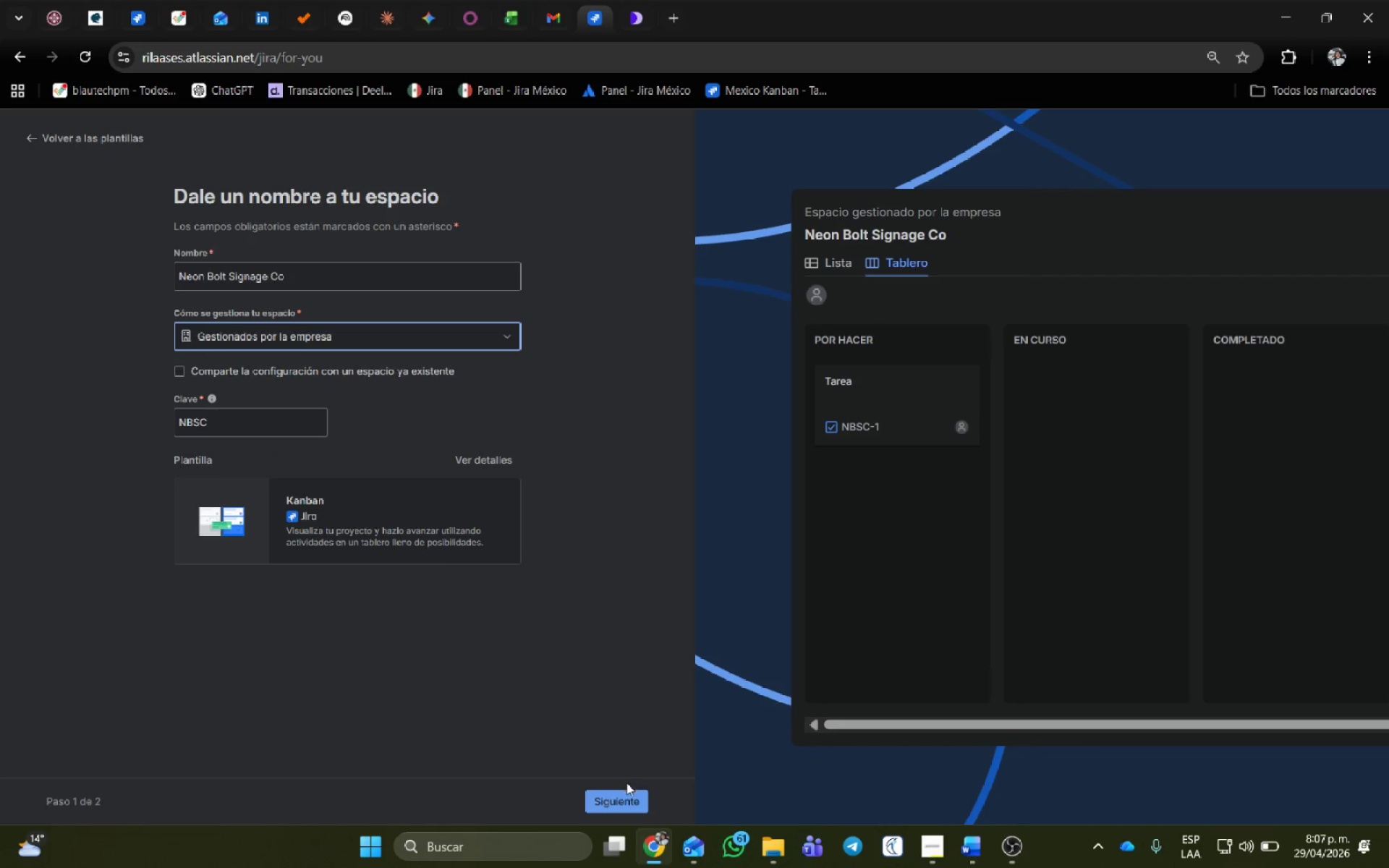 
left_click([626, 793])
 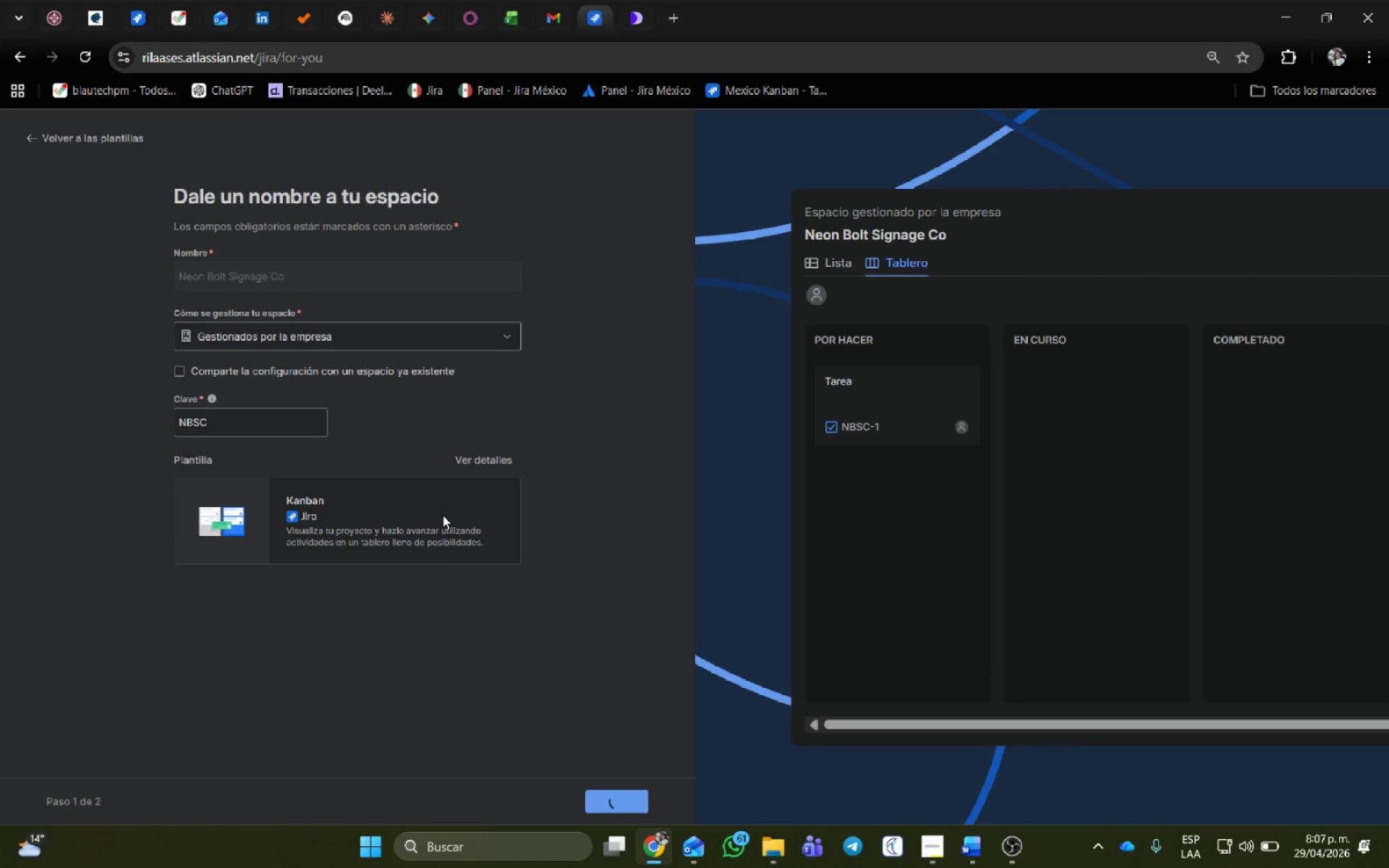 
wait(9.22)
 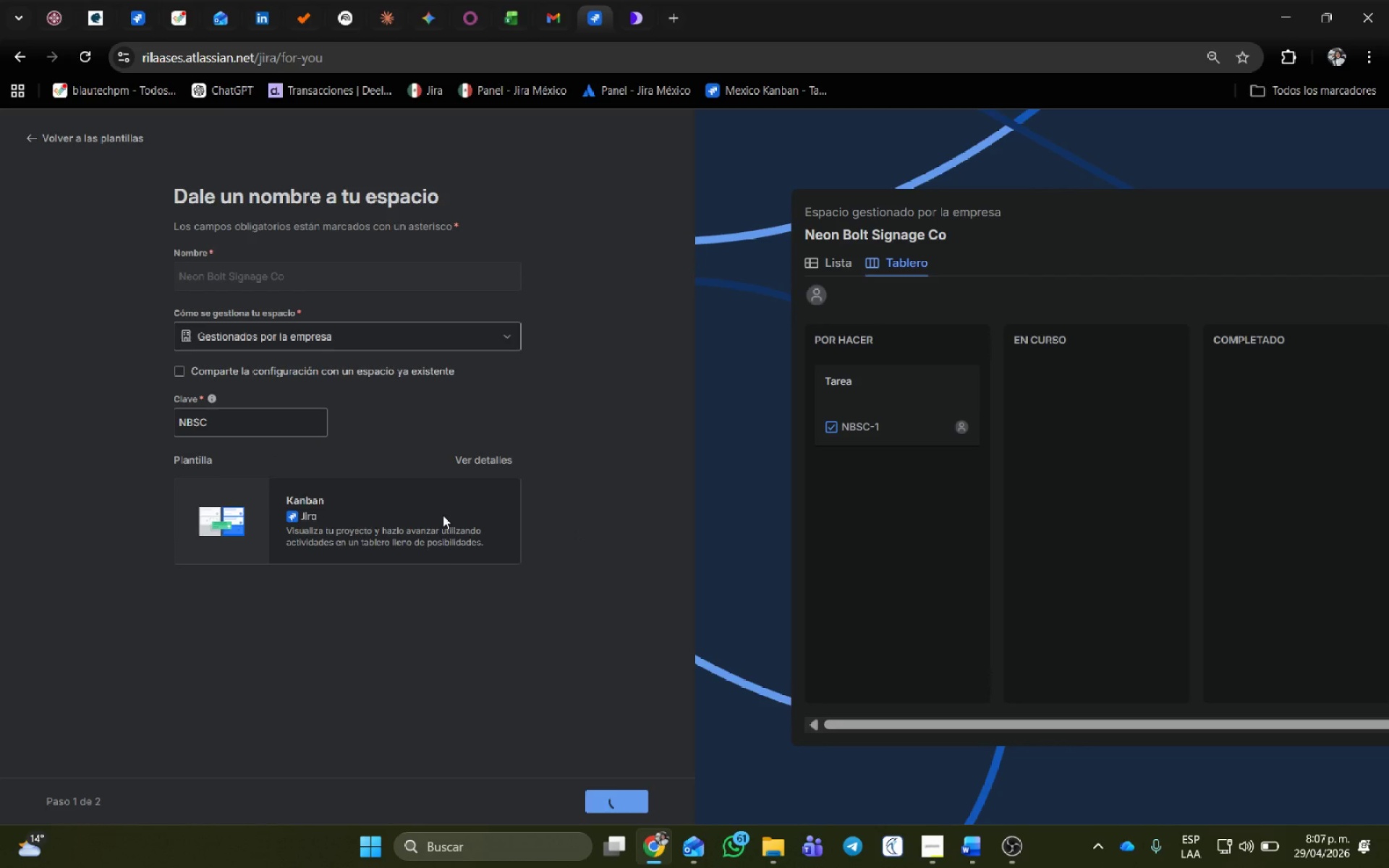 
left_click([633, 796])
 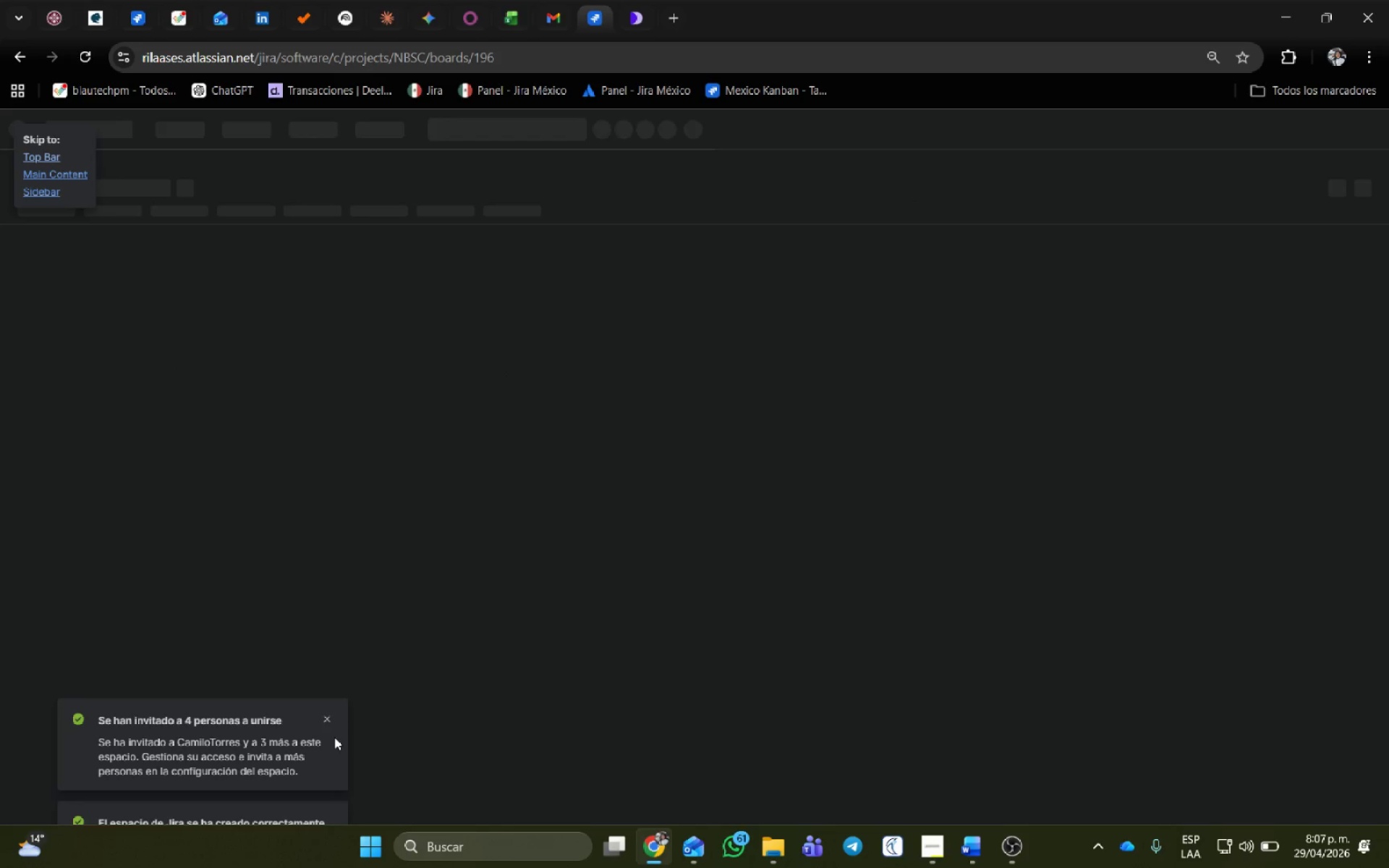 
left_click([330, 714])
 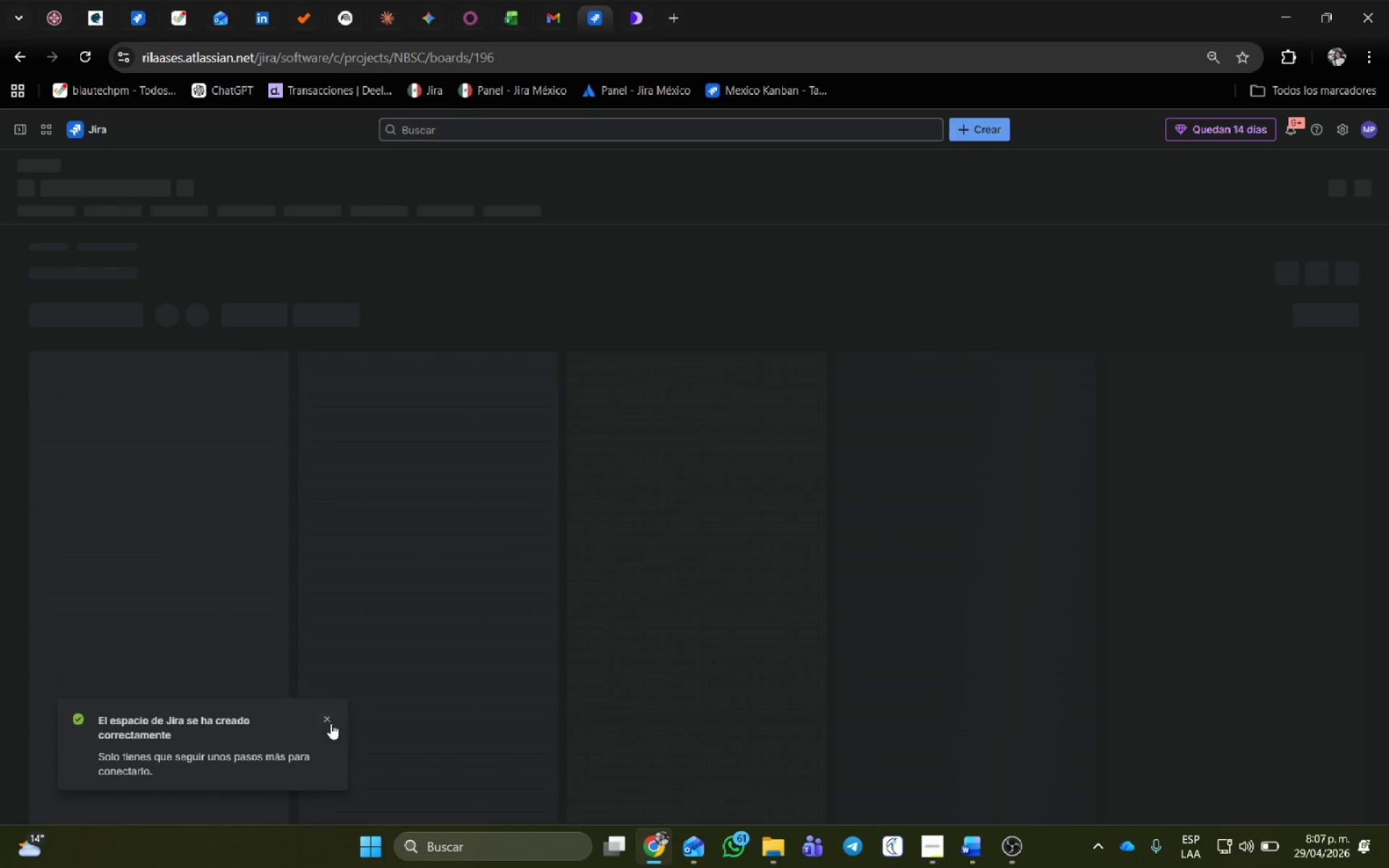 
left_click([331, 722])
 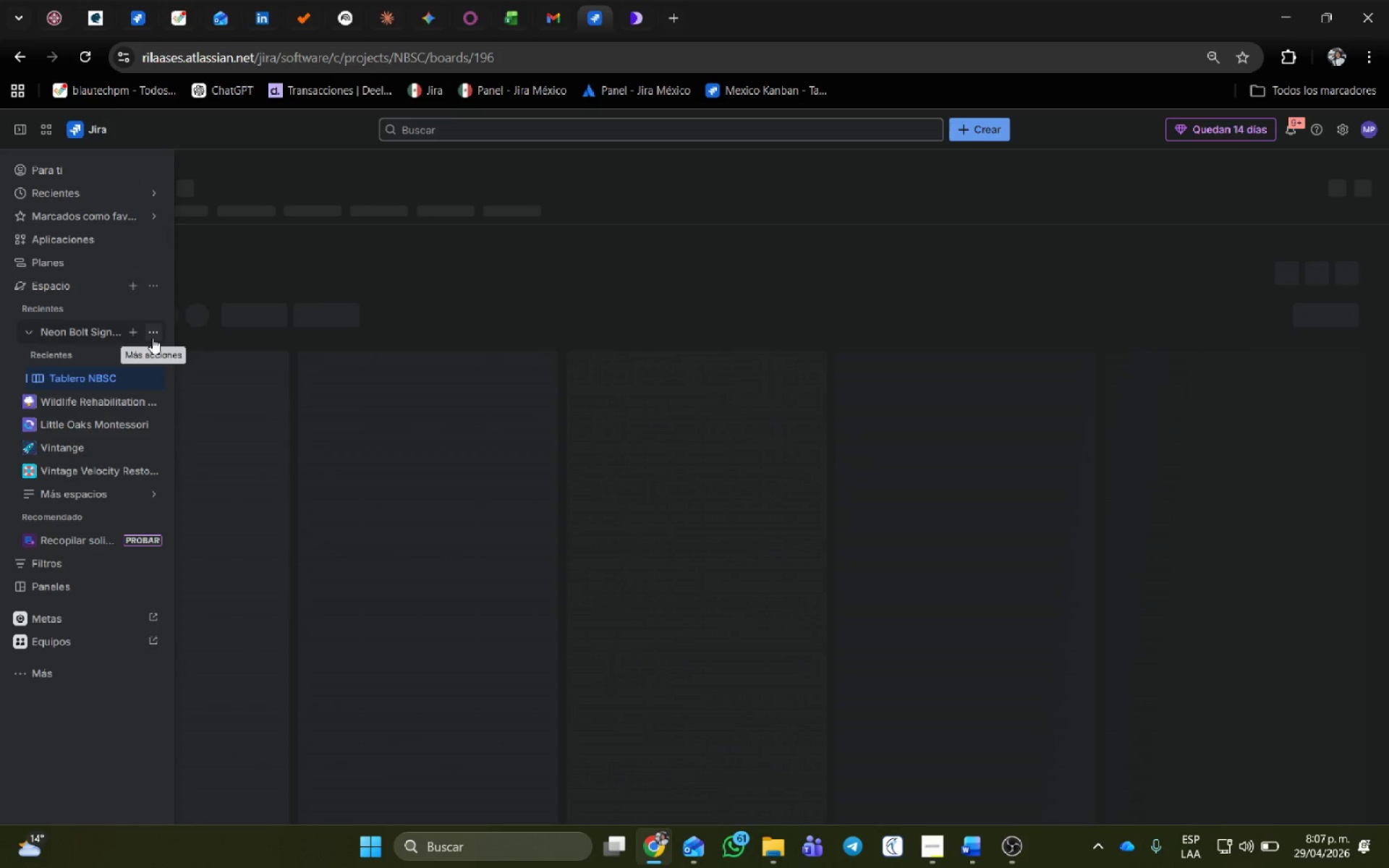 
wait(5.05)
 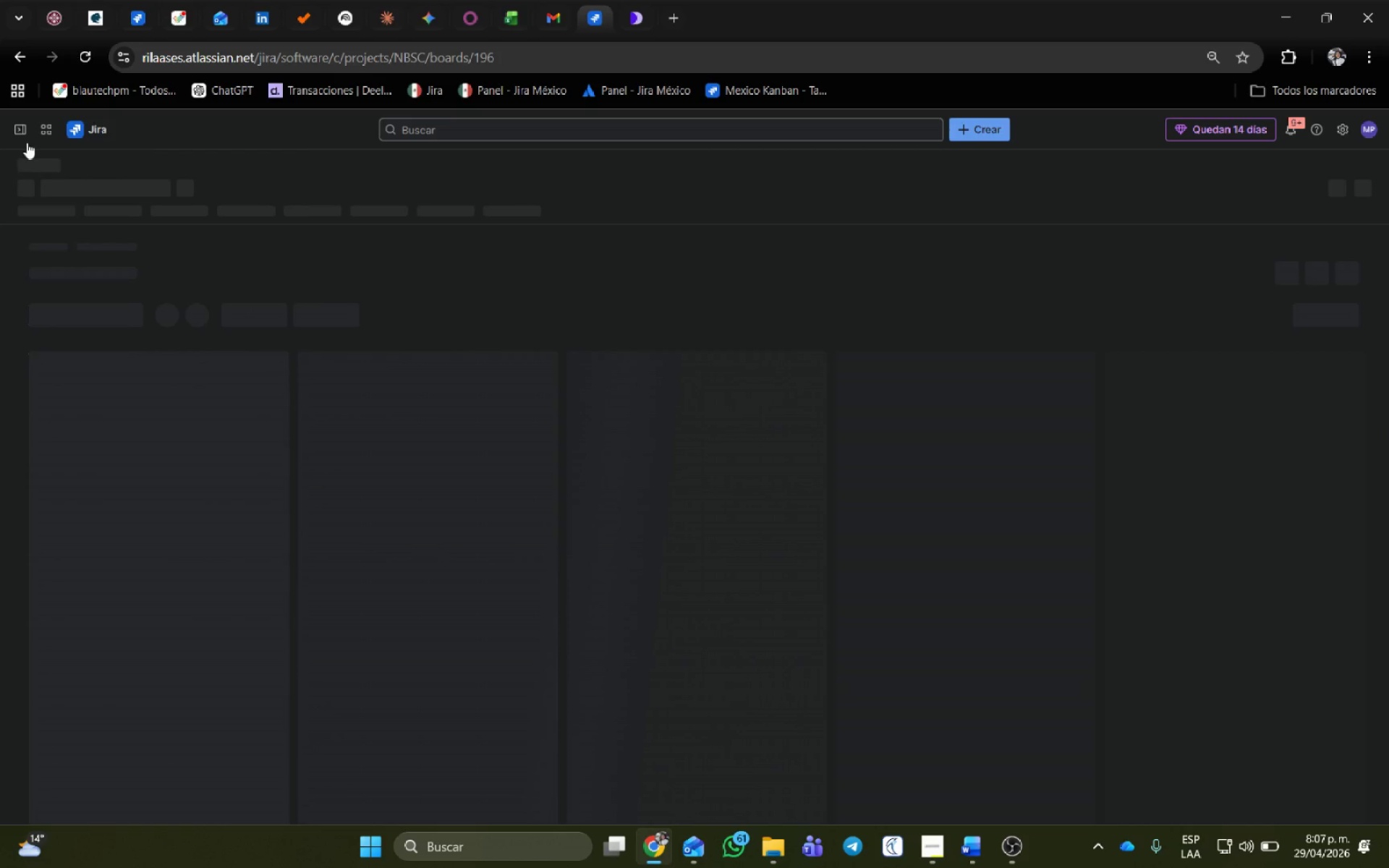 
left_click([722, 239])
 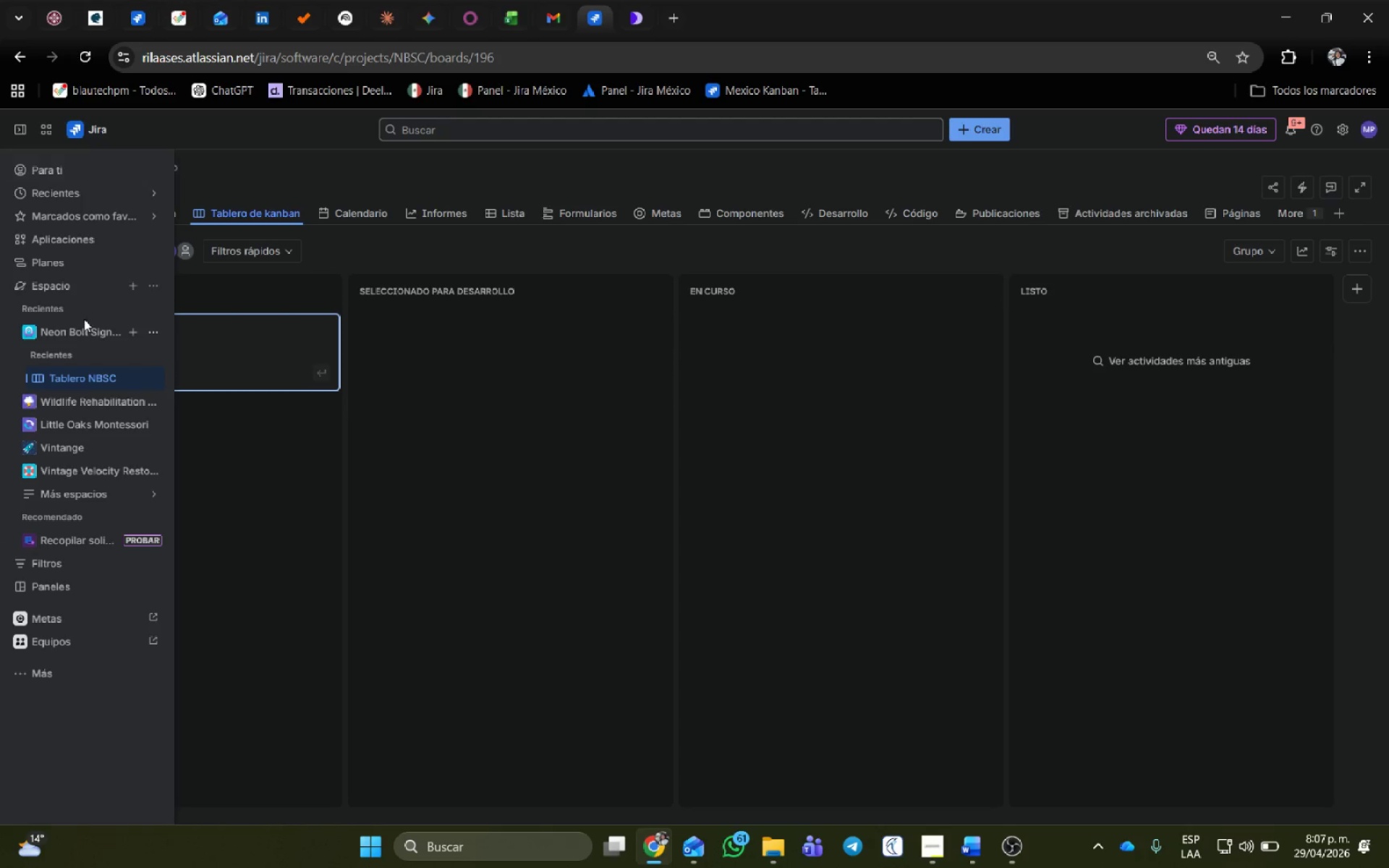 
wait(5.59)
 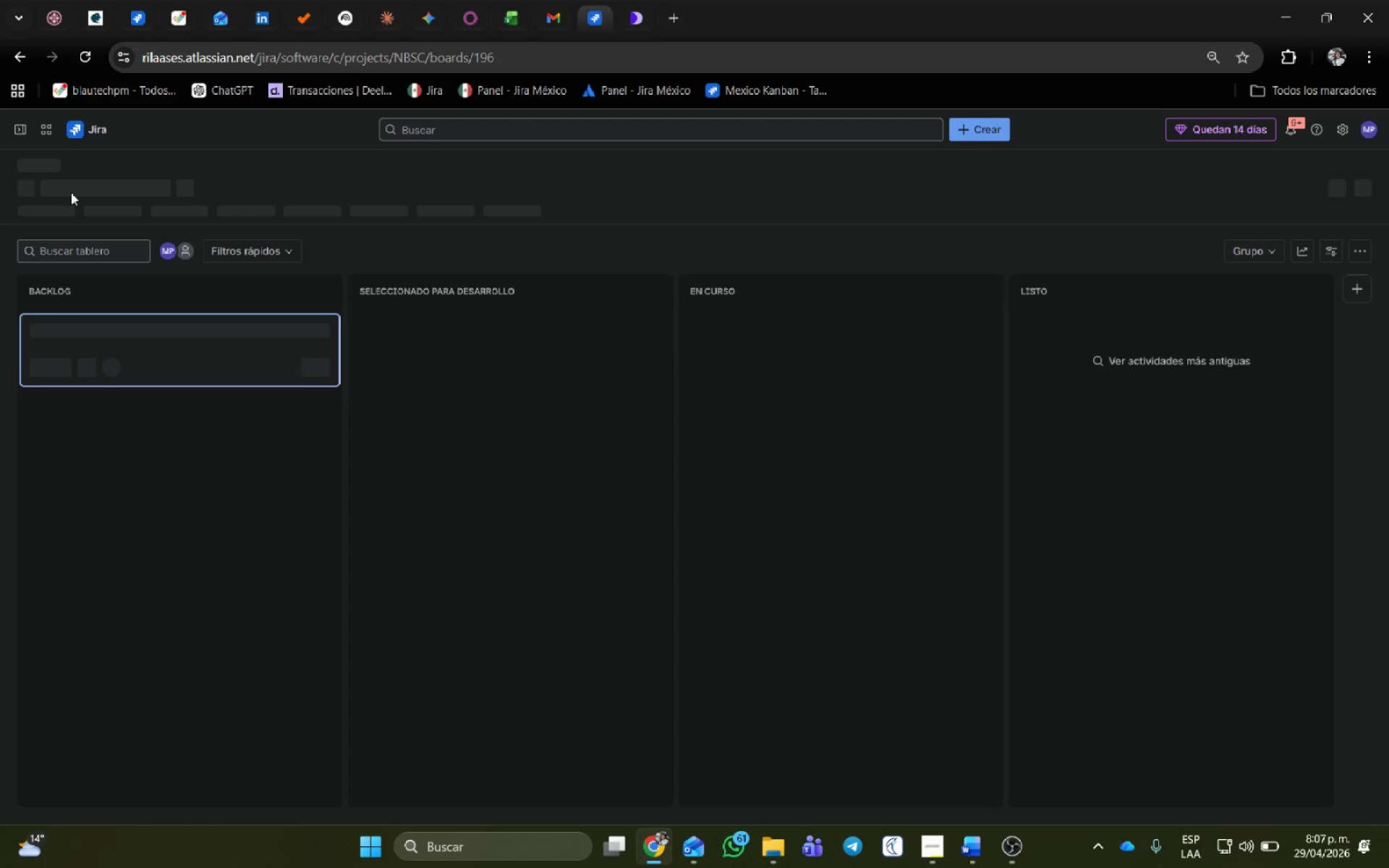 
left_click([157, 332])
 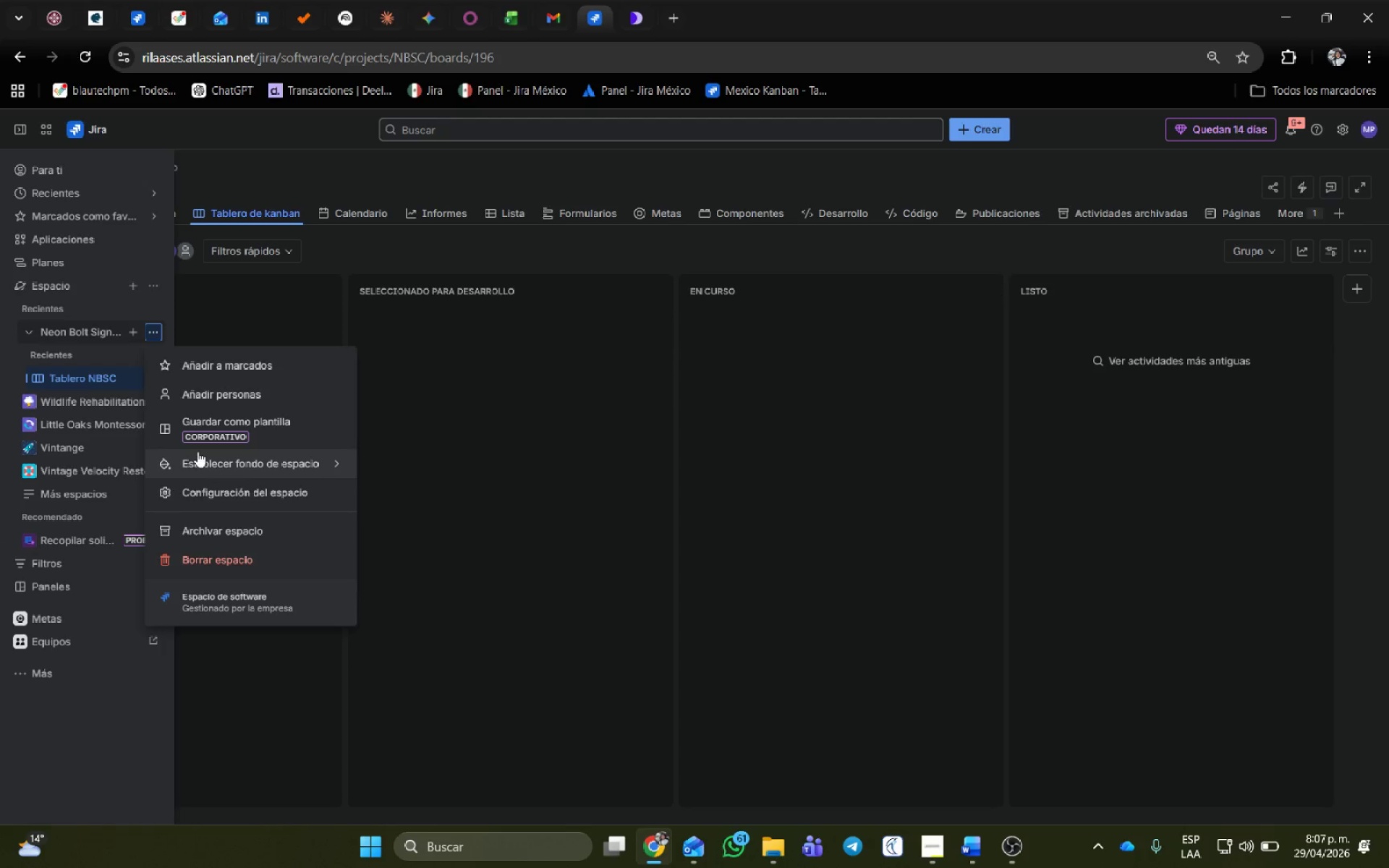 
left_click([205, 482])
 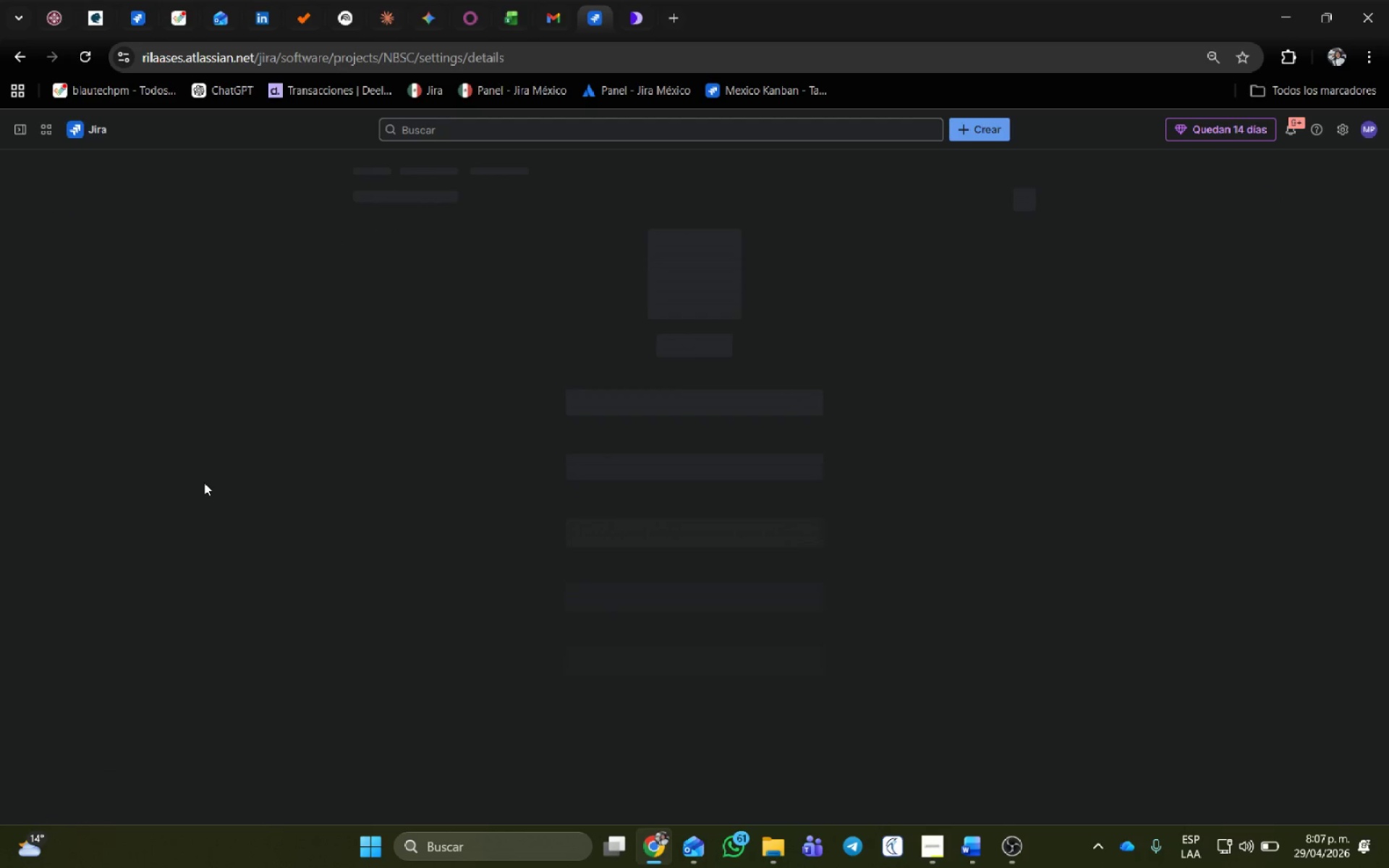 
wait(5.26)
 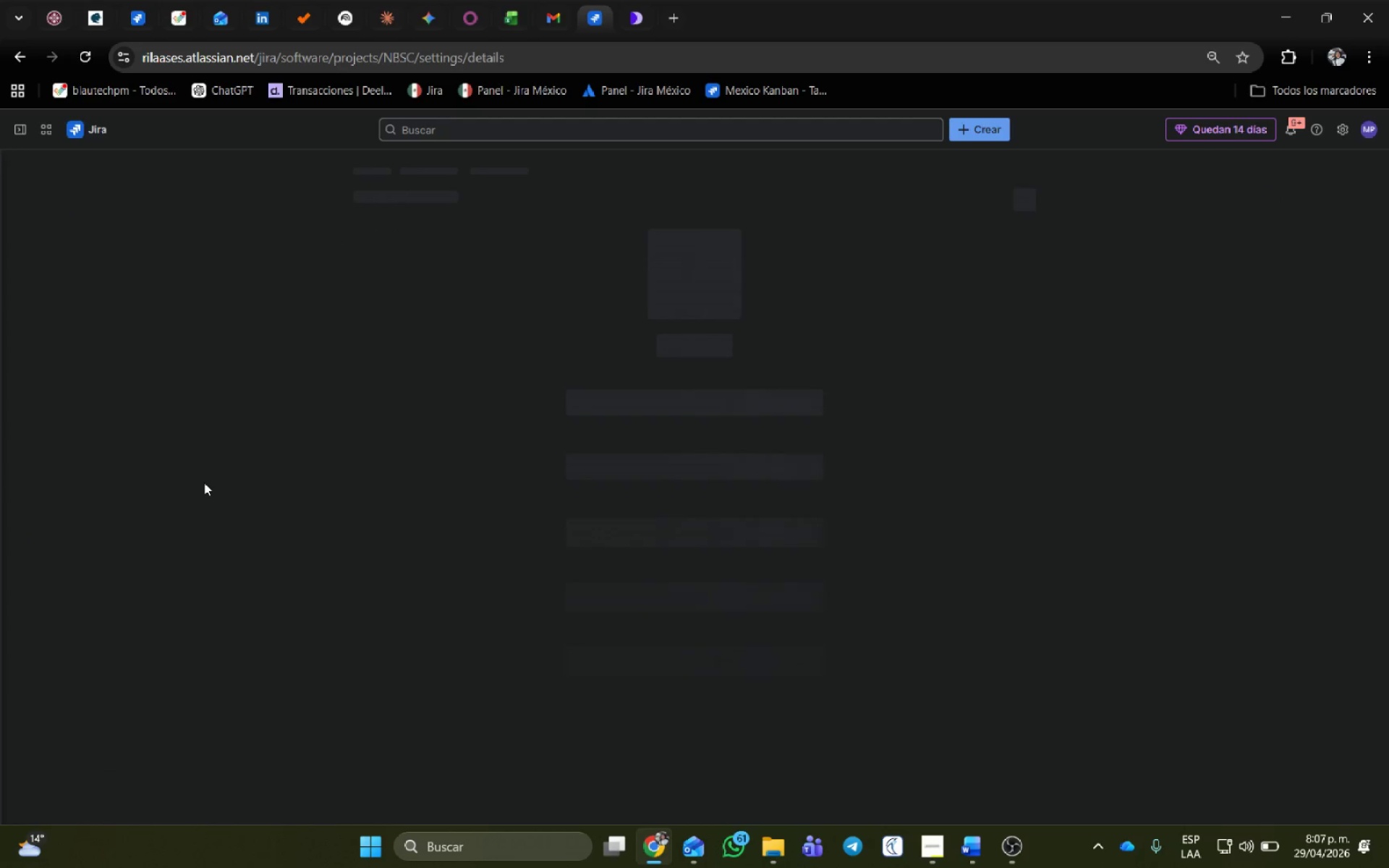 
mouse_move([28, 150])
 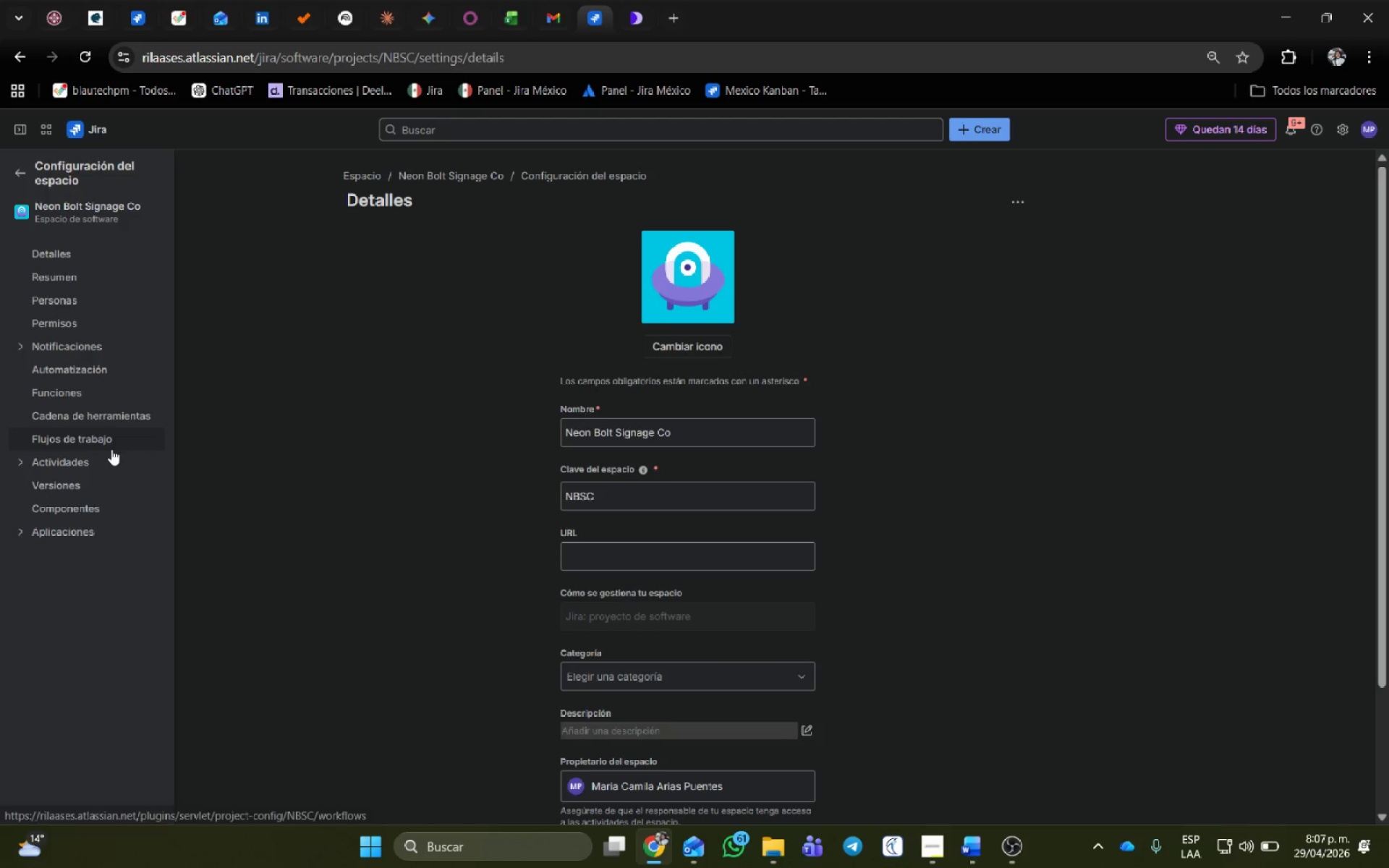 
left_click([109, 443])
 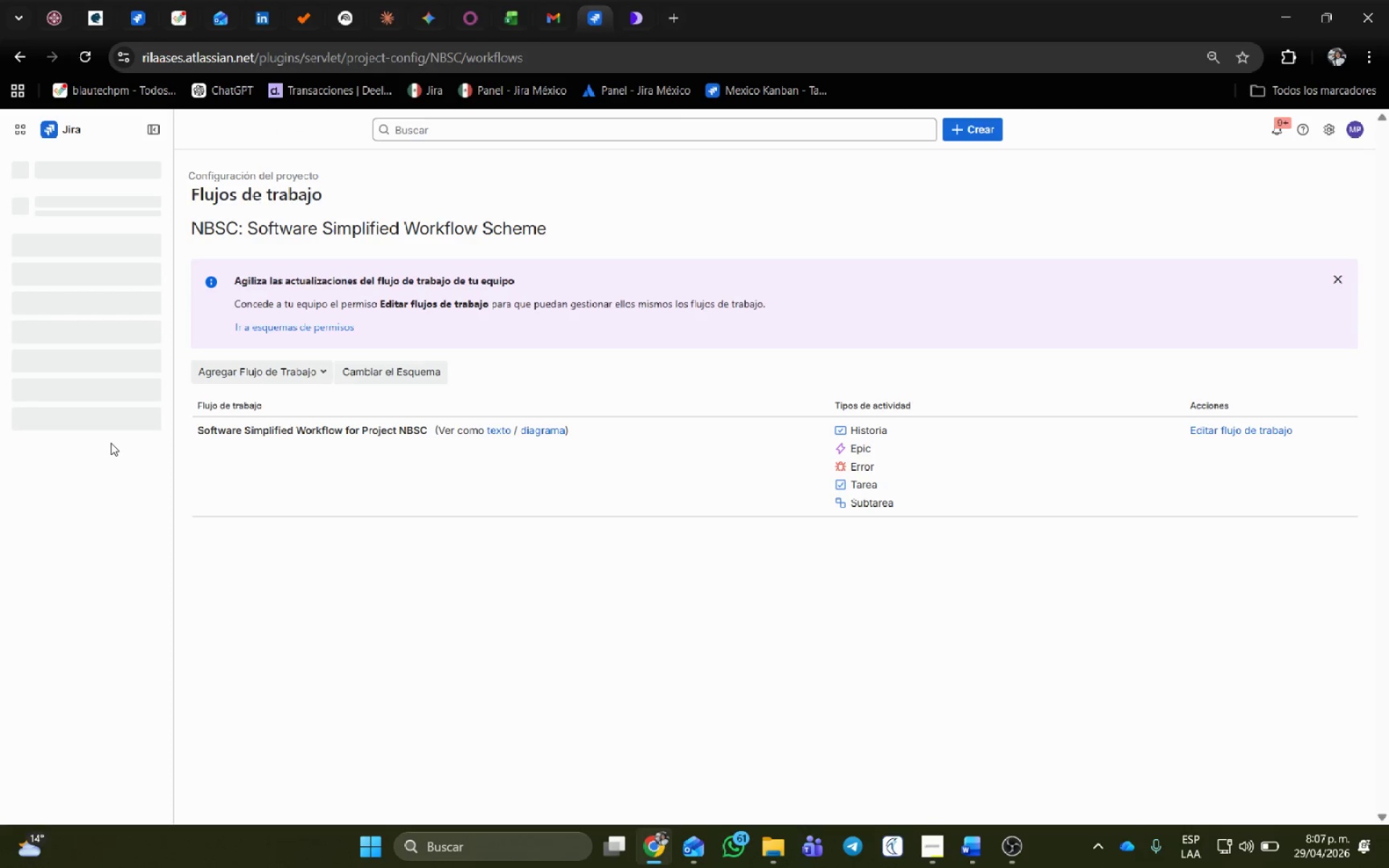 
wait(6.03)
 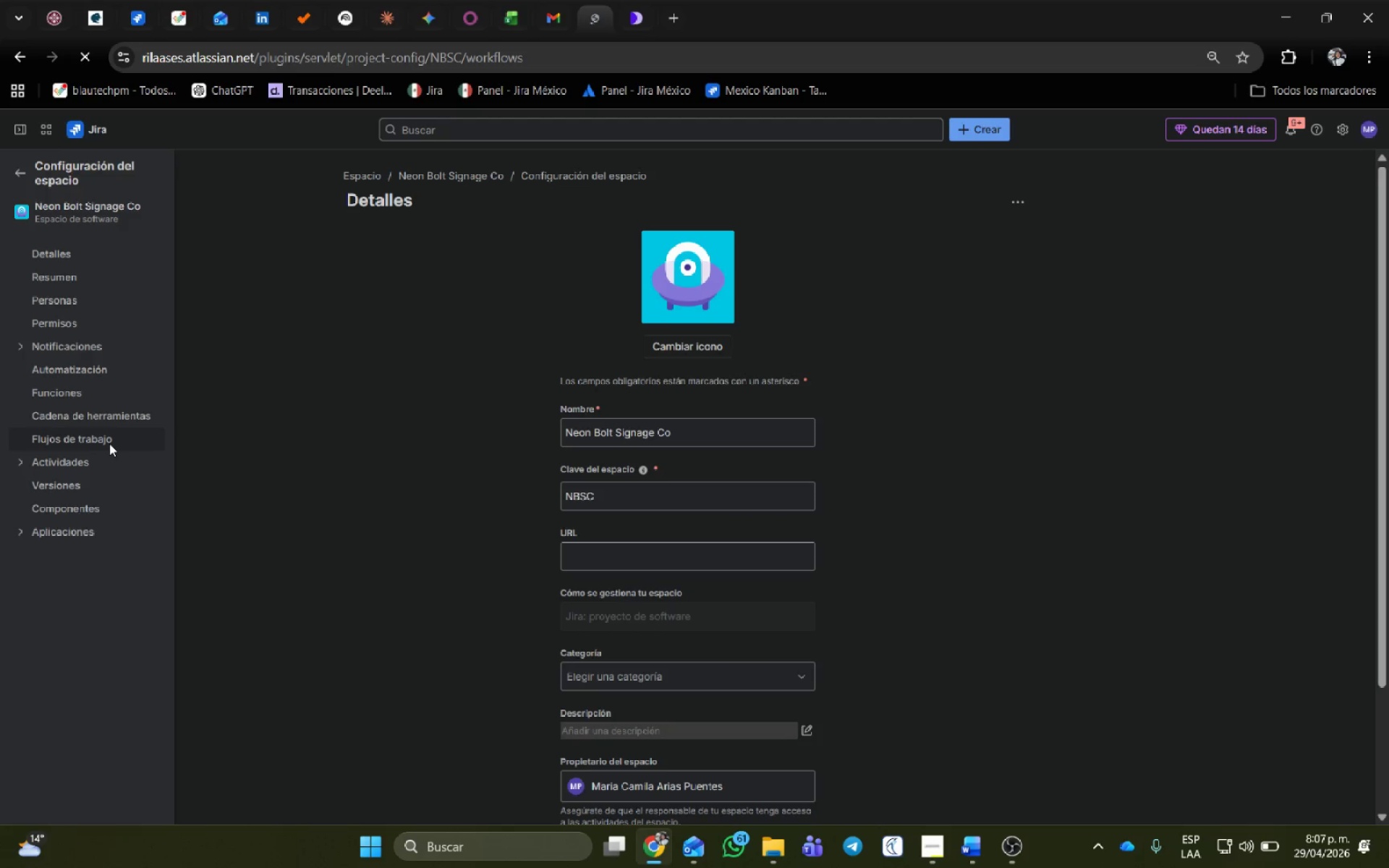 
left_click([1242, 433])
 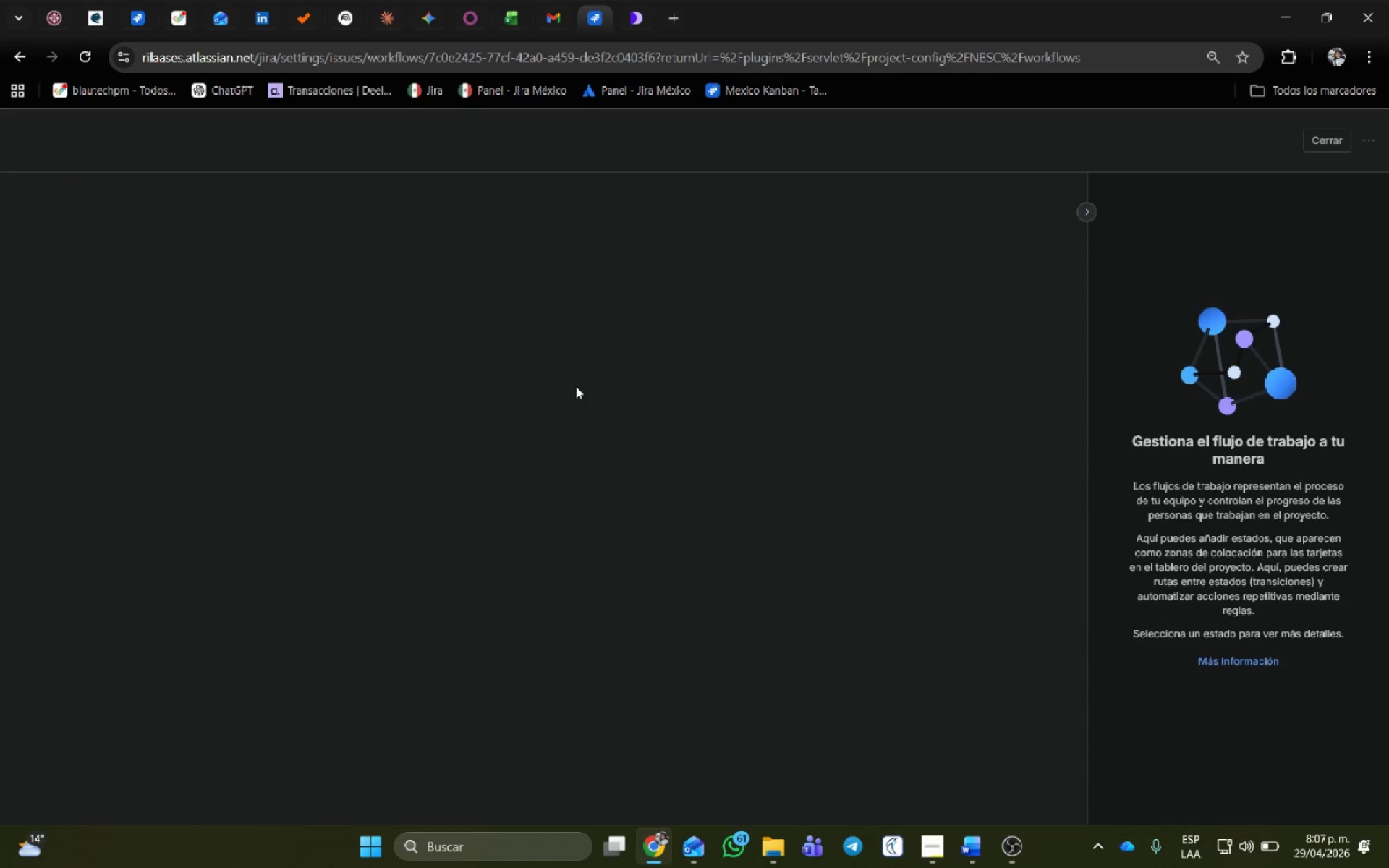 
left_click([1086, 210])
 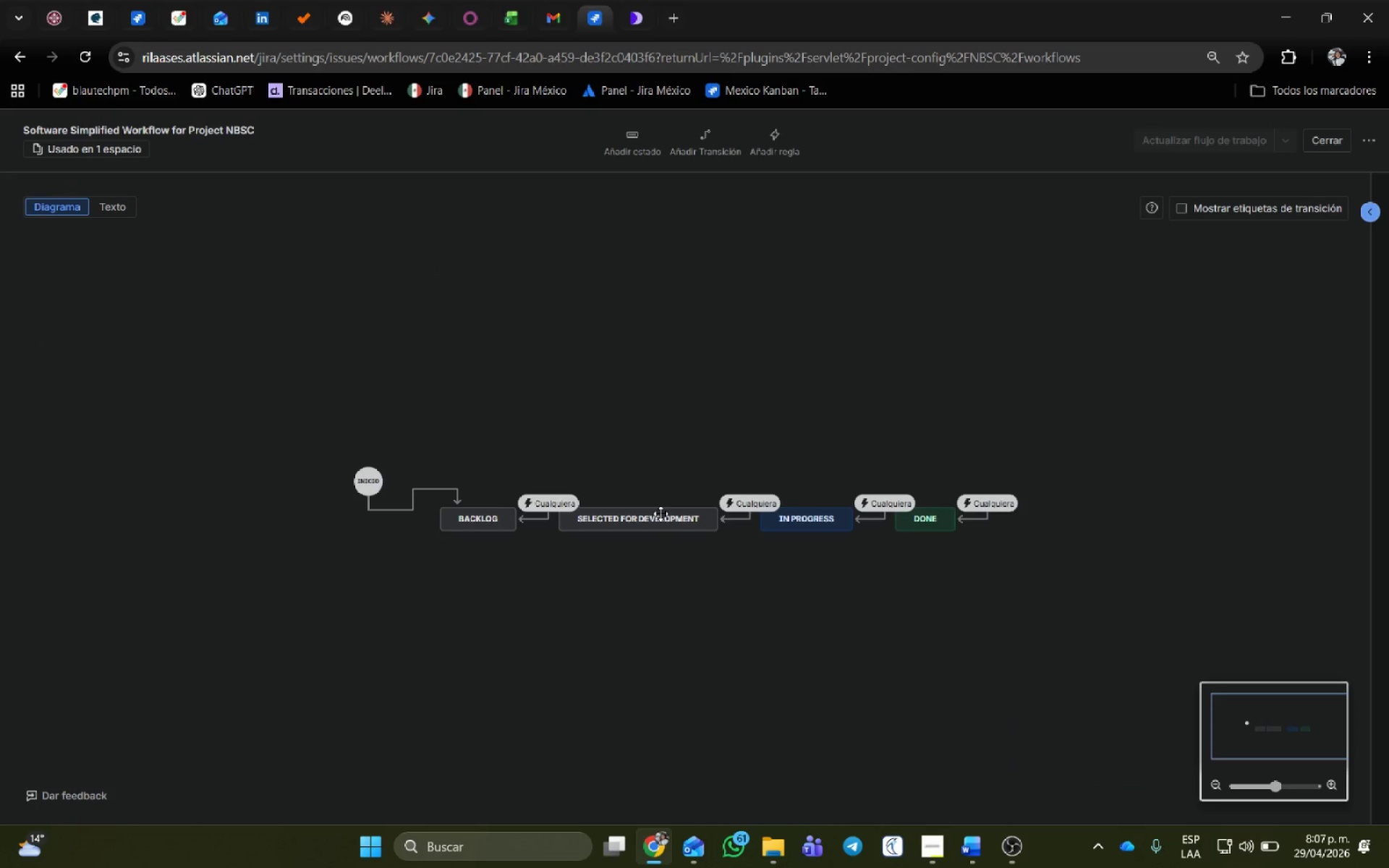 
left_click([660, 521])
 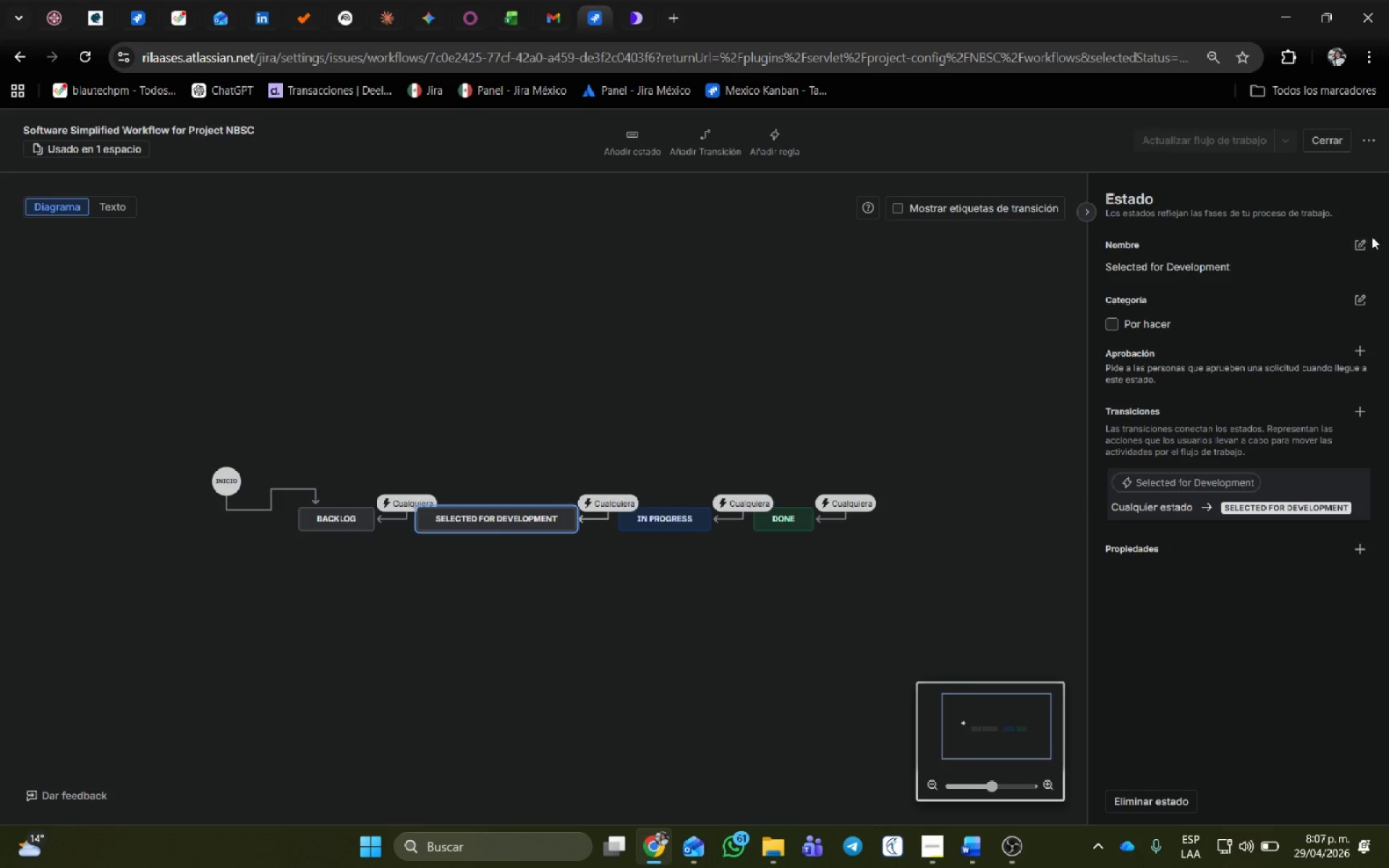 
left_click([1369, 240])
 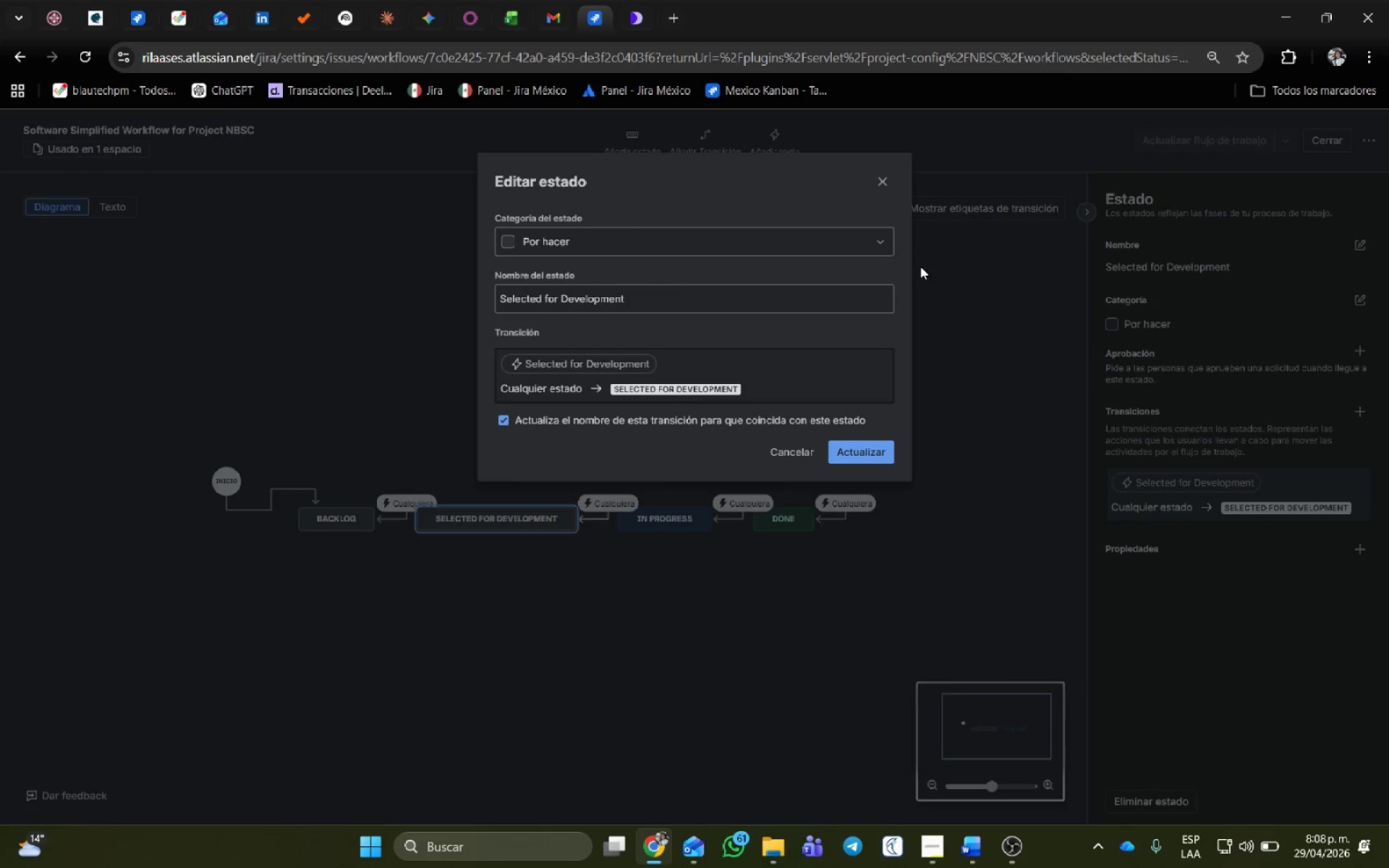 
left_click_drag(start_coordinate=[644, 303], to_coordinate=[182, 293])
 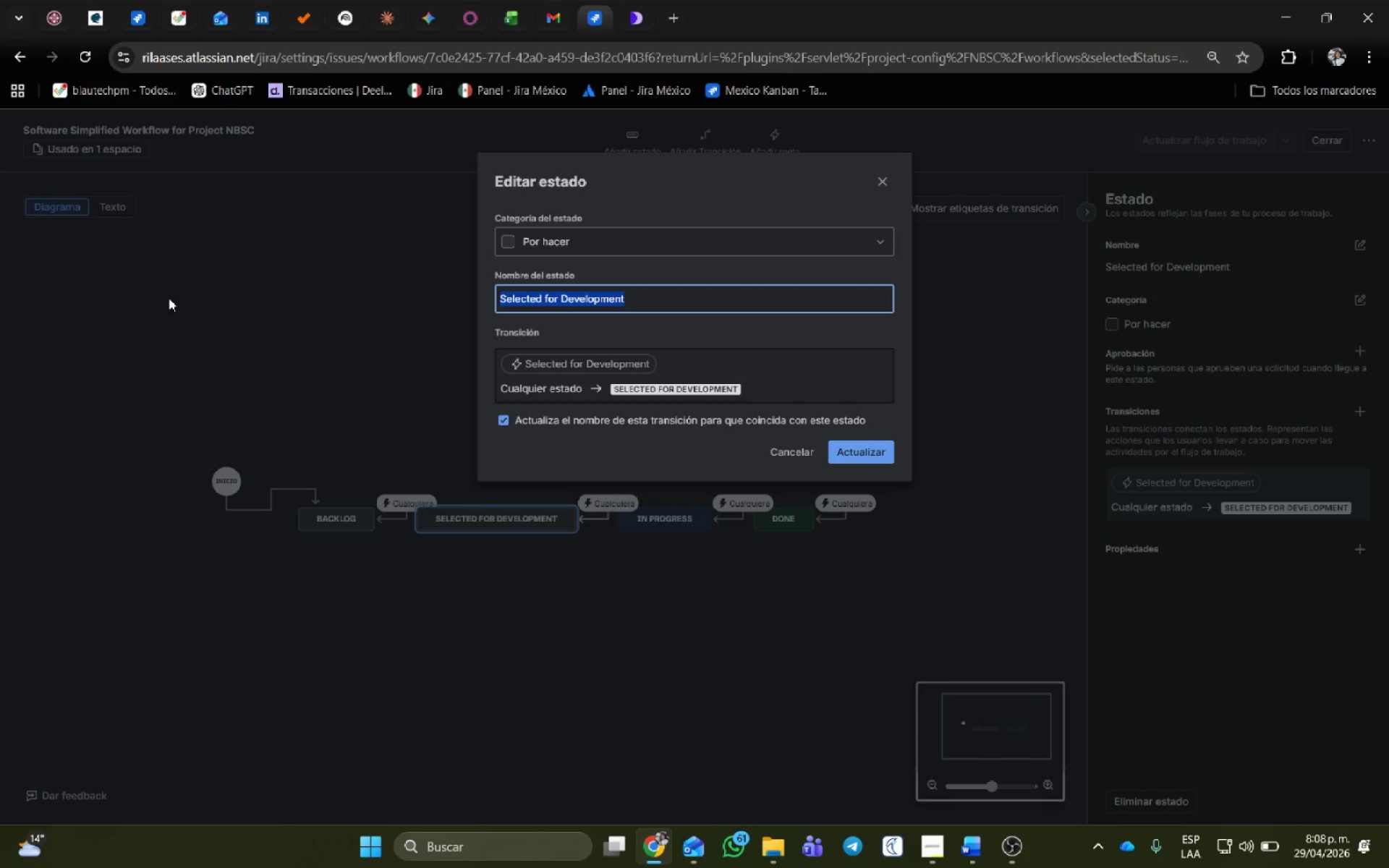 
type(Desgin)
key(Backspace)
key(Backspace)
key(Backspace)
type(ign Approval)
 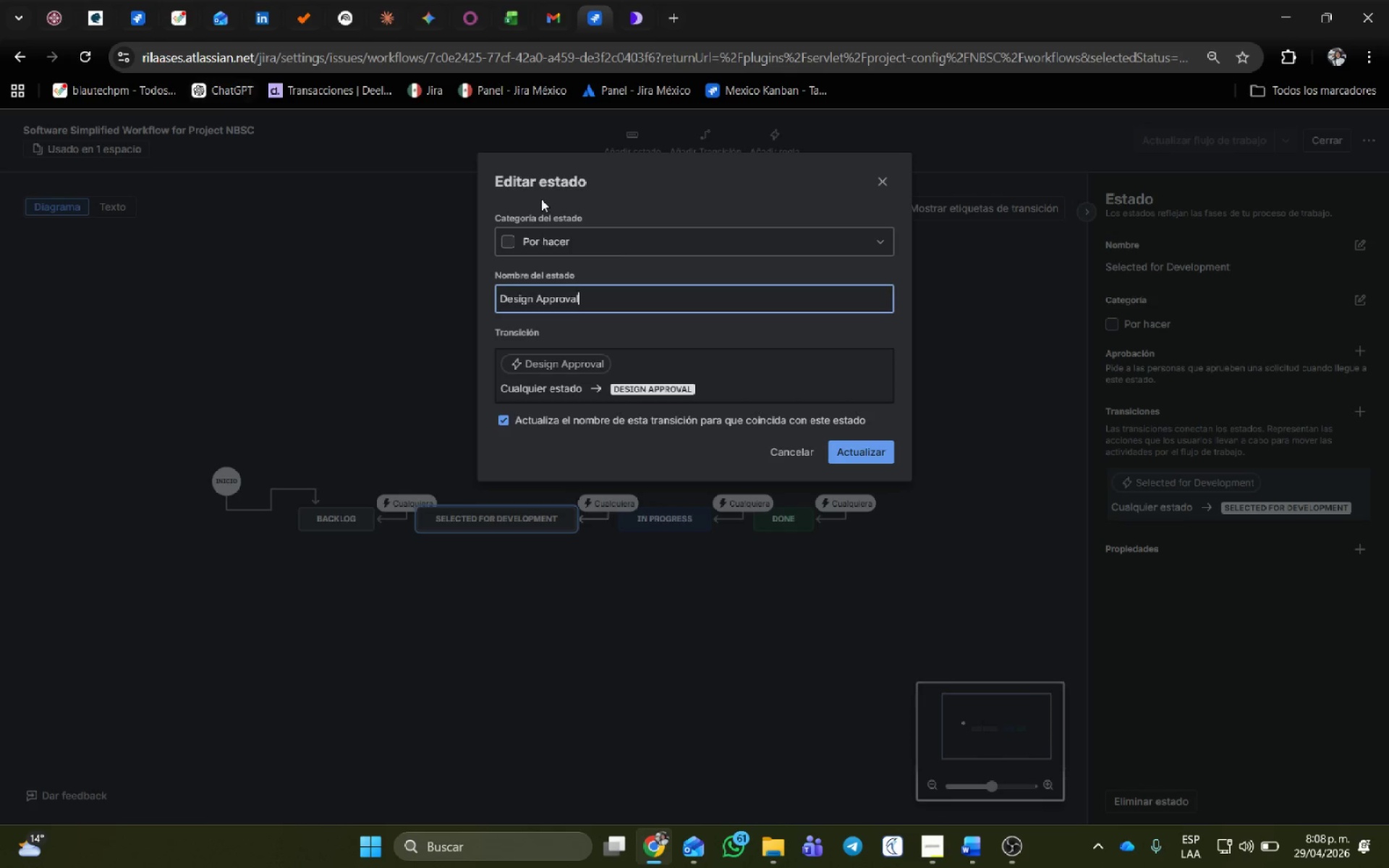 
left_click([542, 241])
 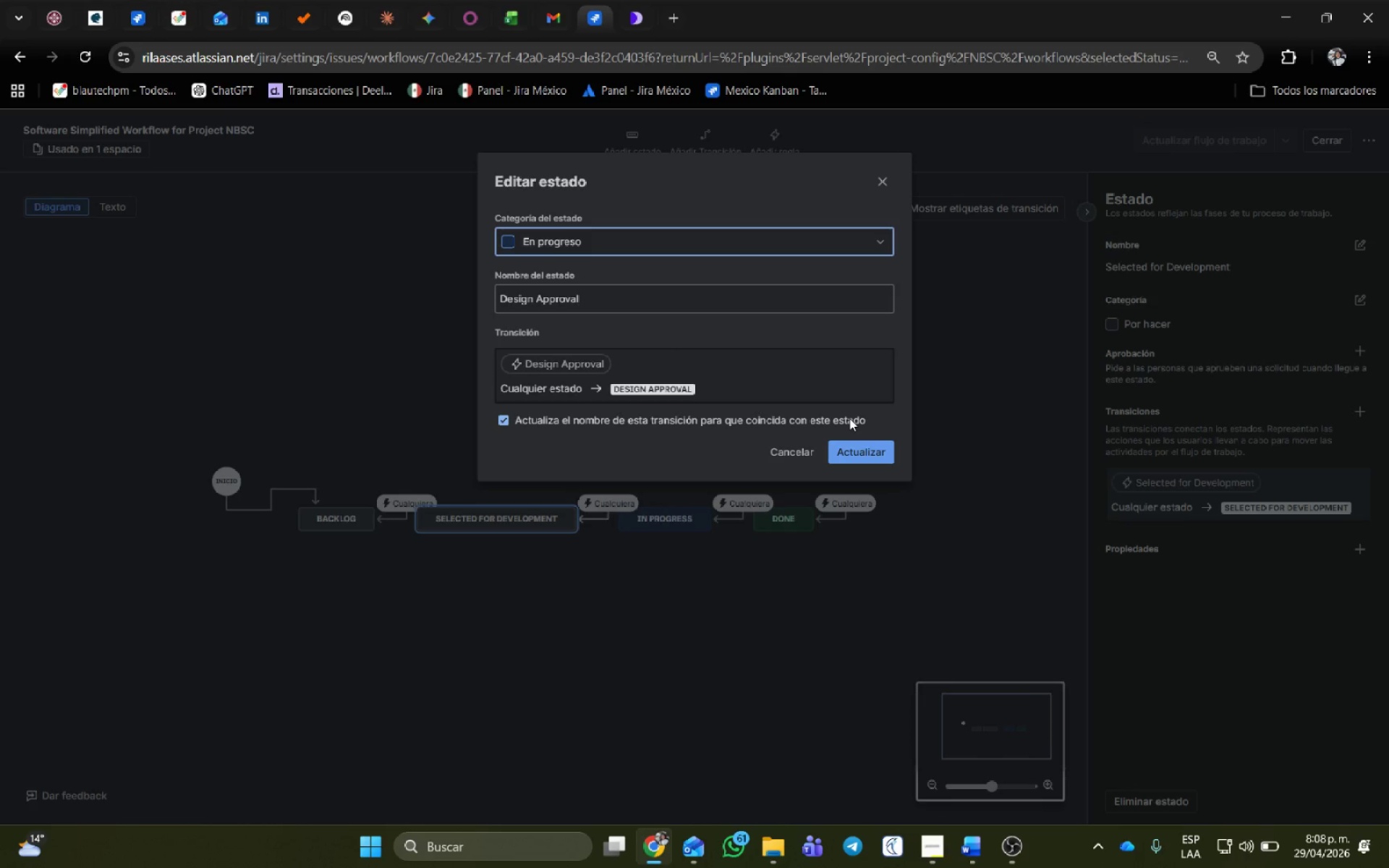 
wait(5.56)
 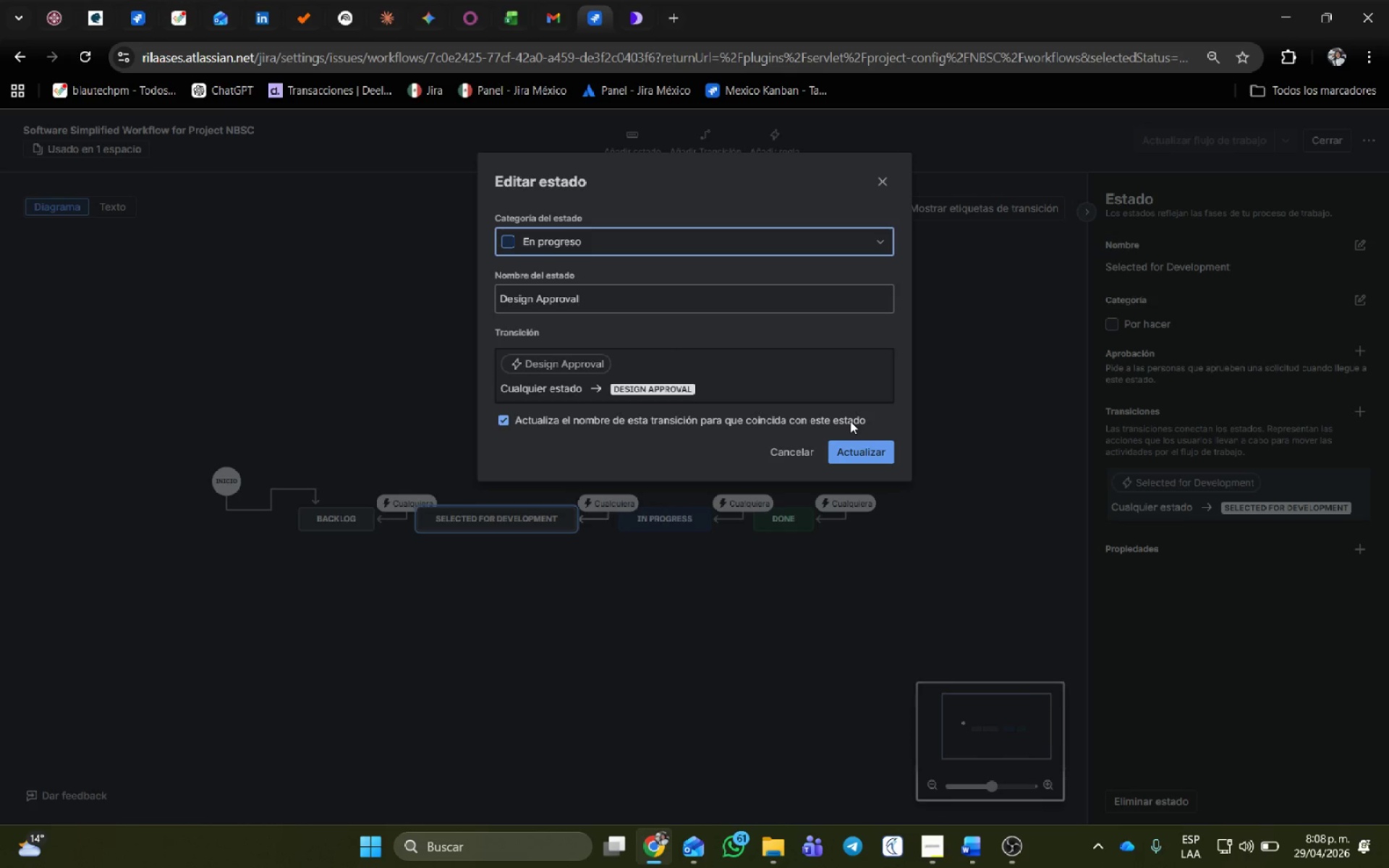 
left_click([857, 456])
 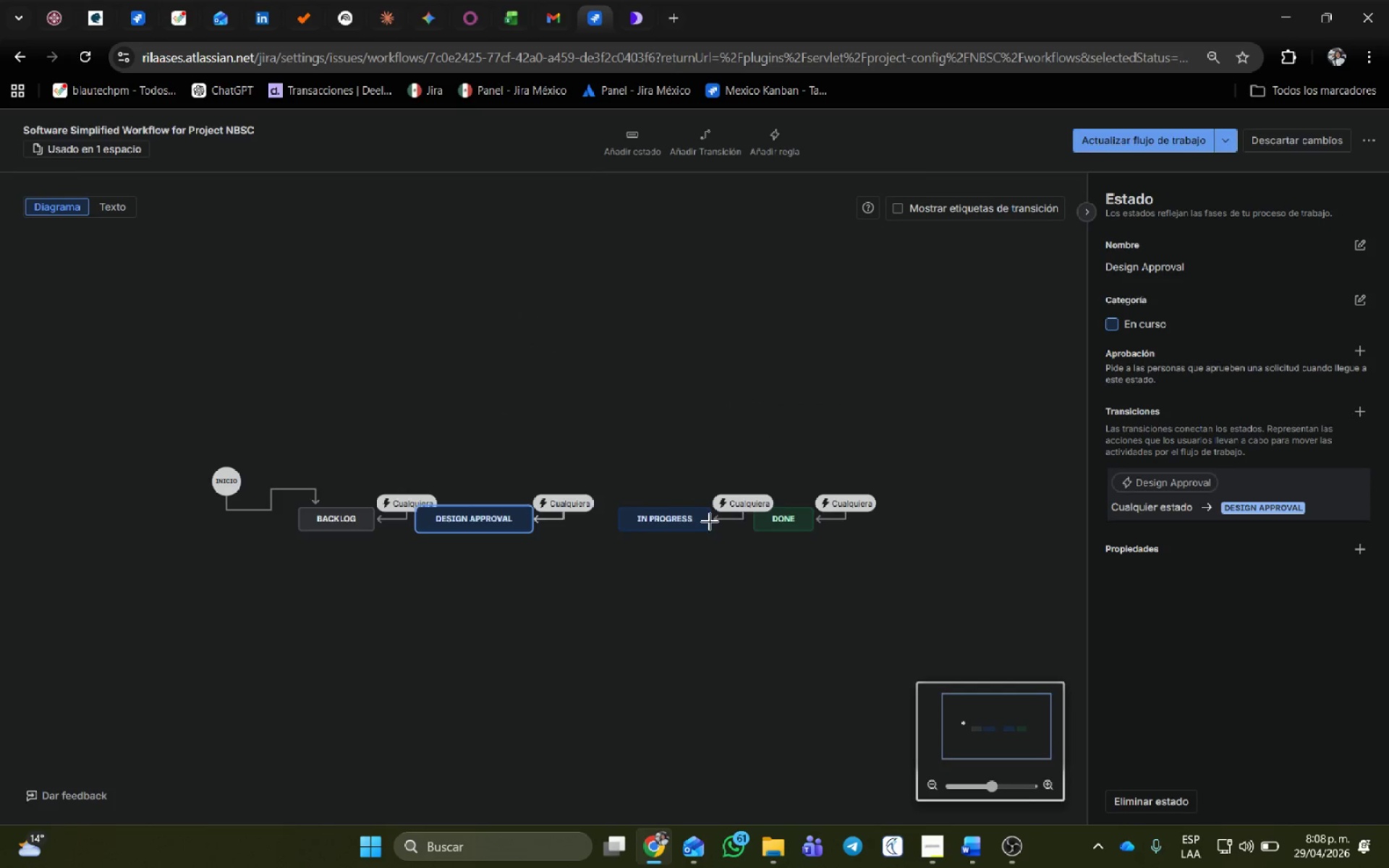 
left_click([704, 520])
 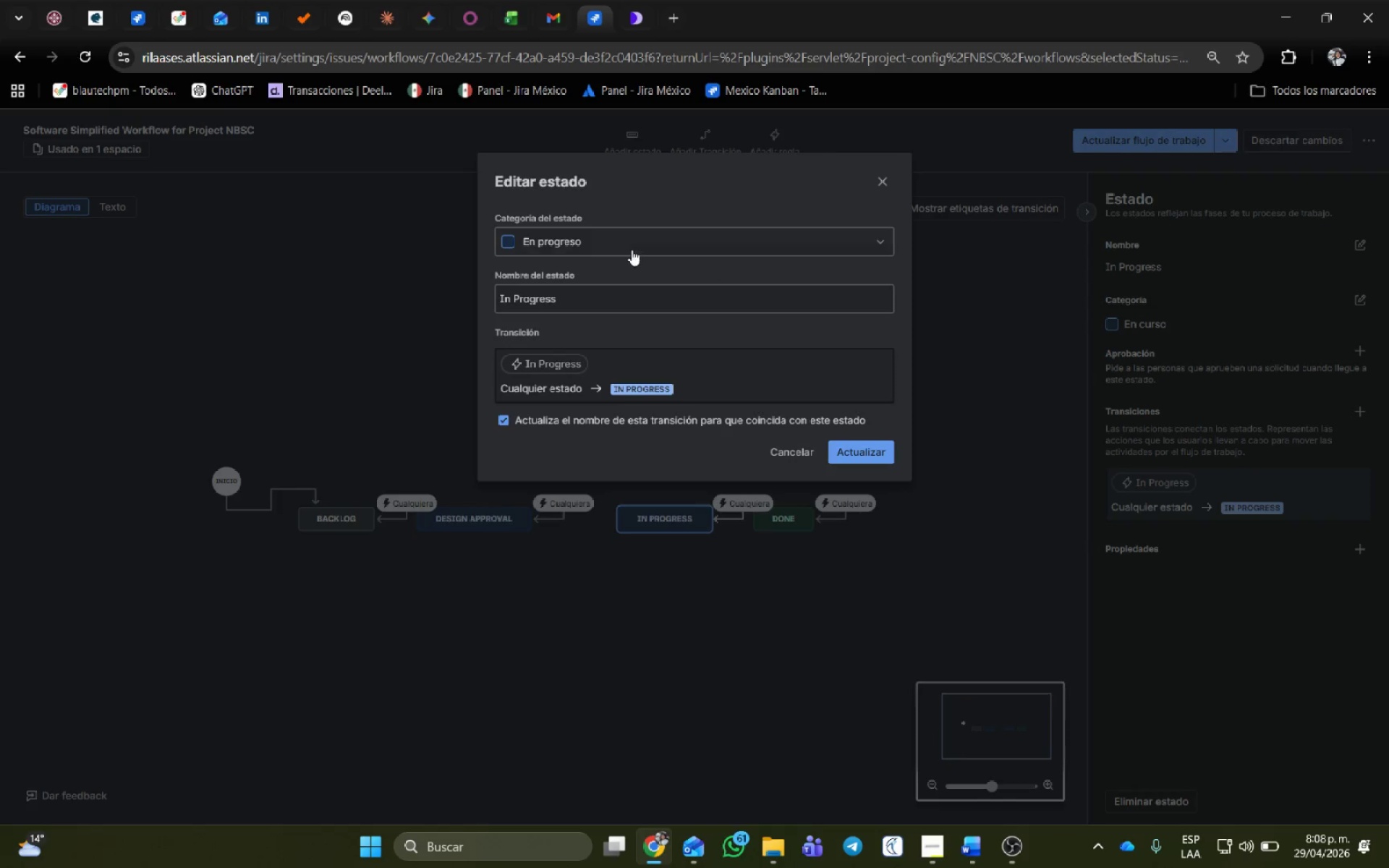 
left_click_drag(start_coordinate=[596, 295], to_coordinate=[406, 302])
 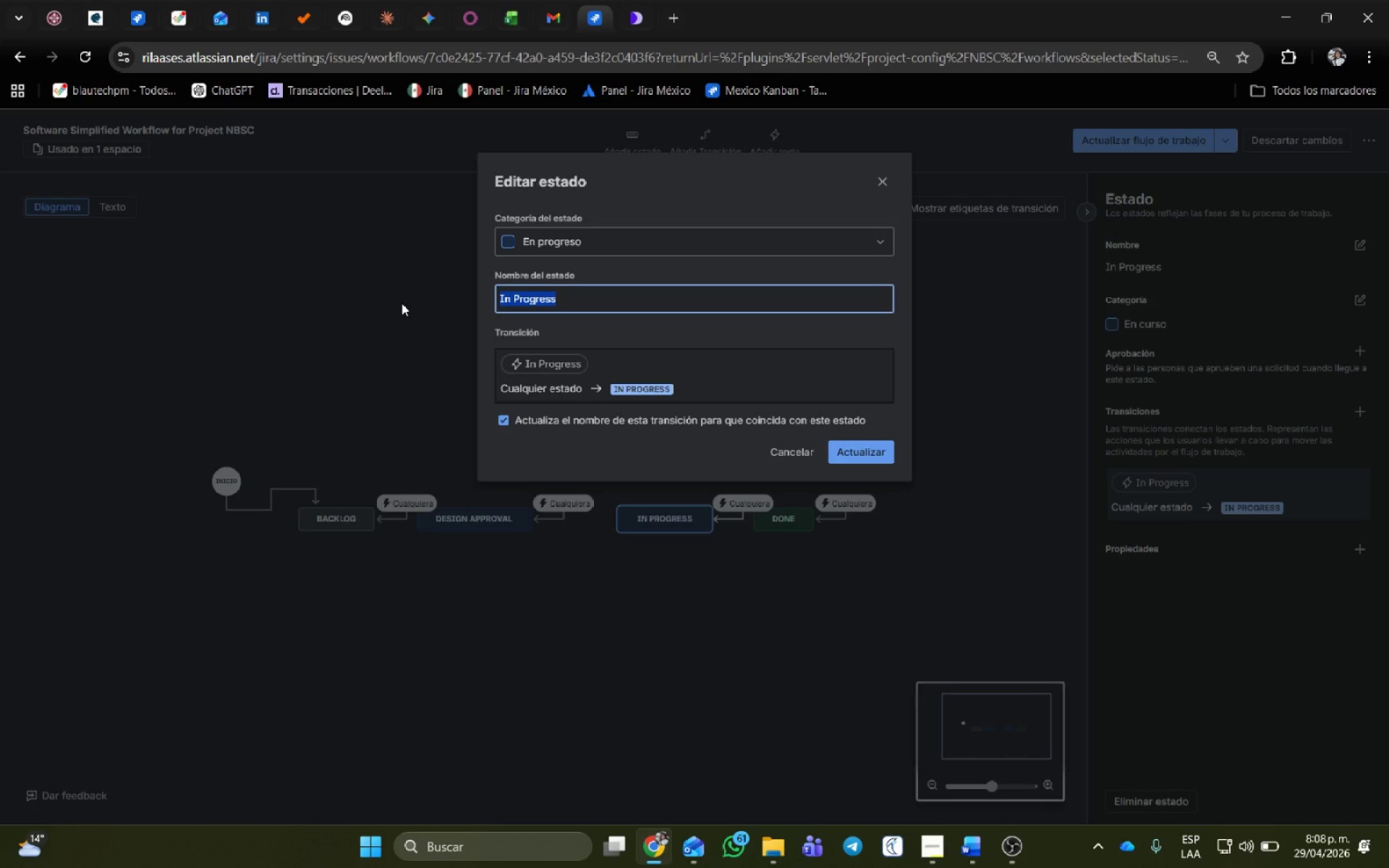 
type(Material Procurement )
key(Backspace)
 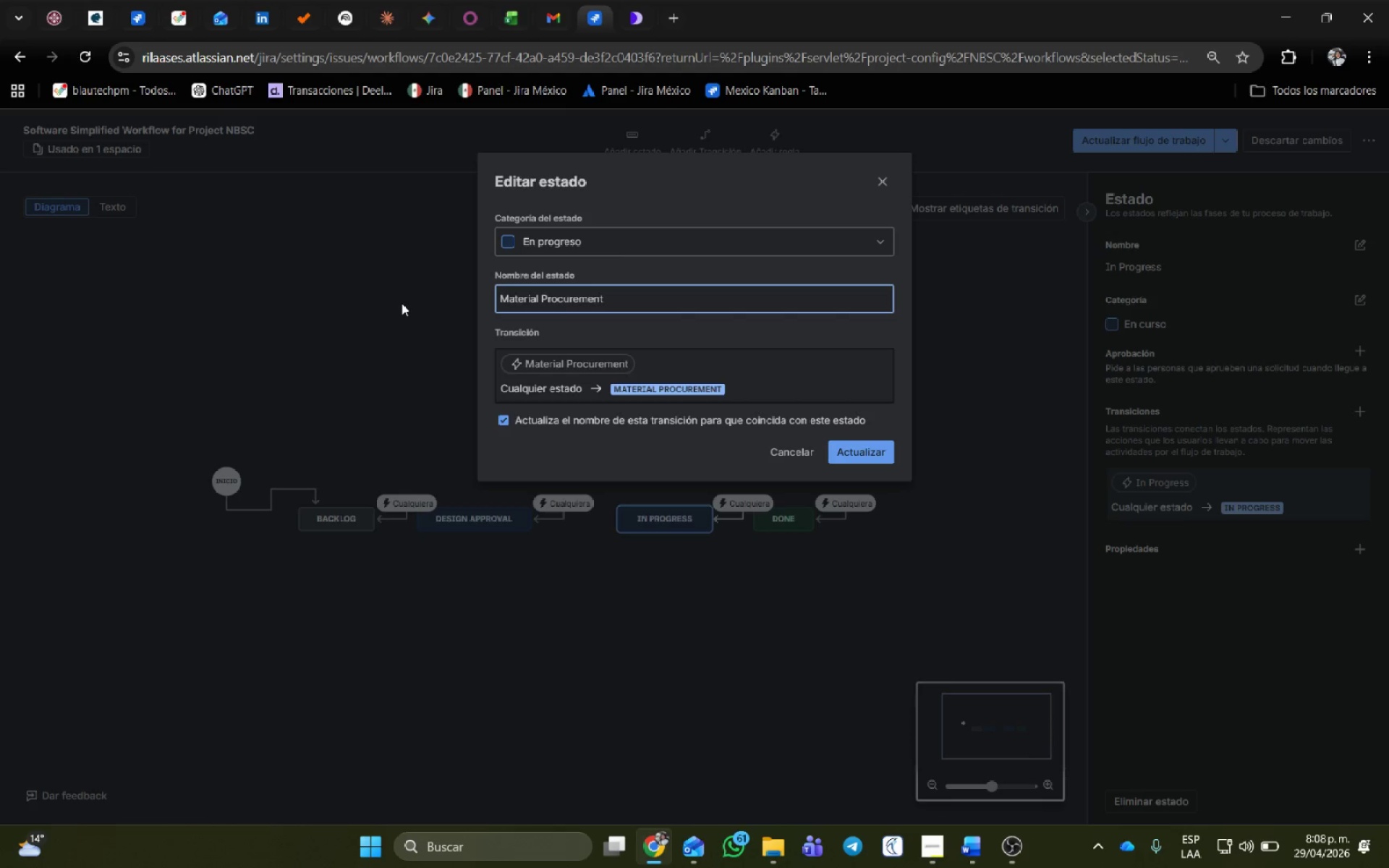 
left_click([857, 445])
 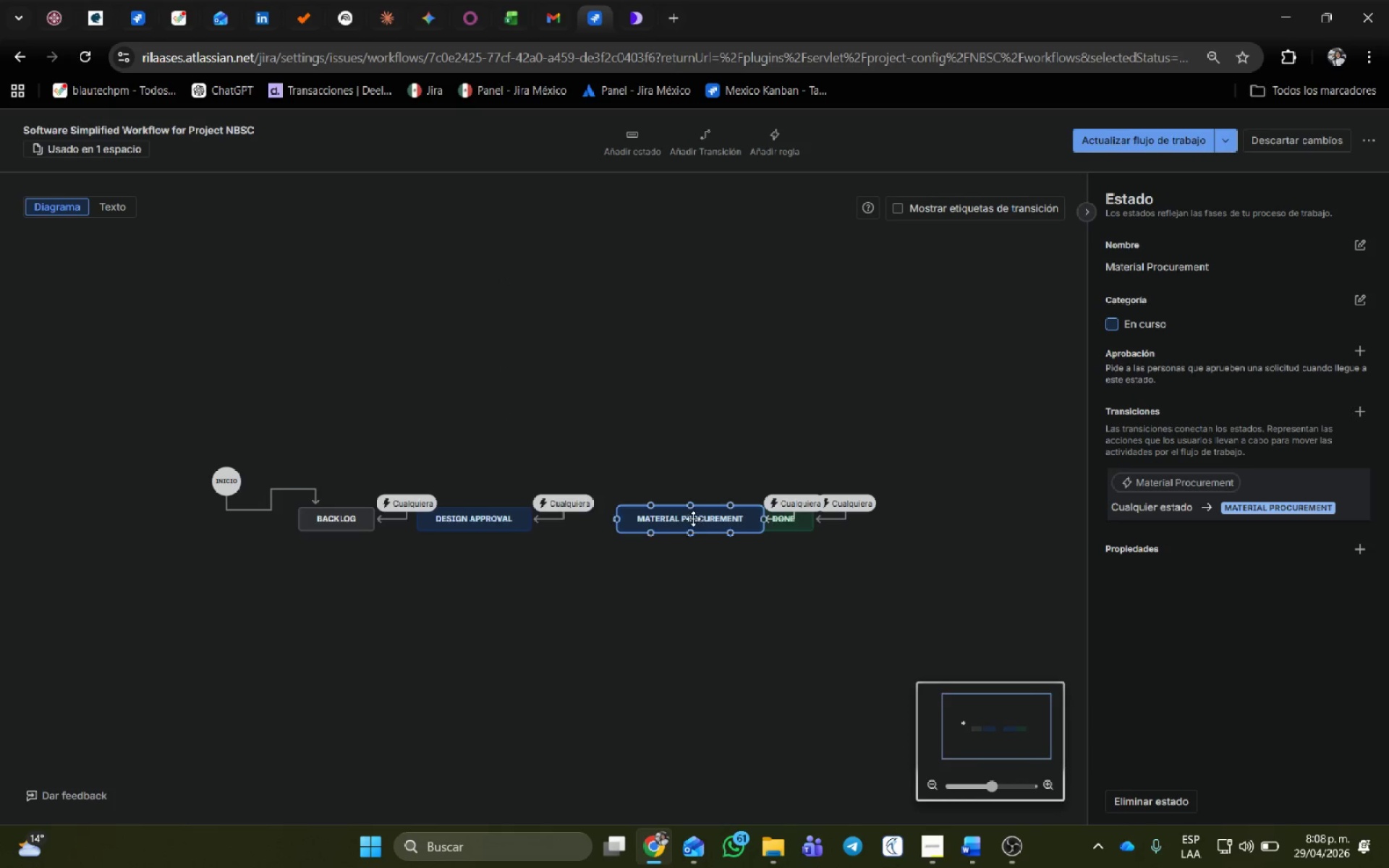 
left_click_drag(start_coordinate=[693, 519], to_coordinate=[660, 519])
 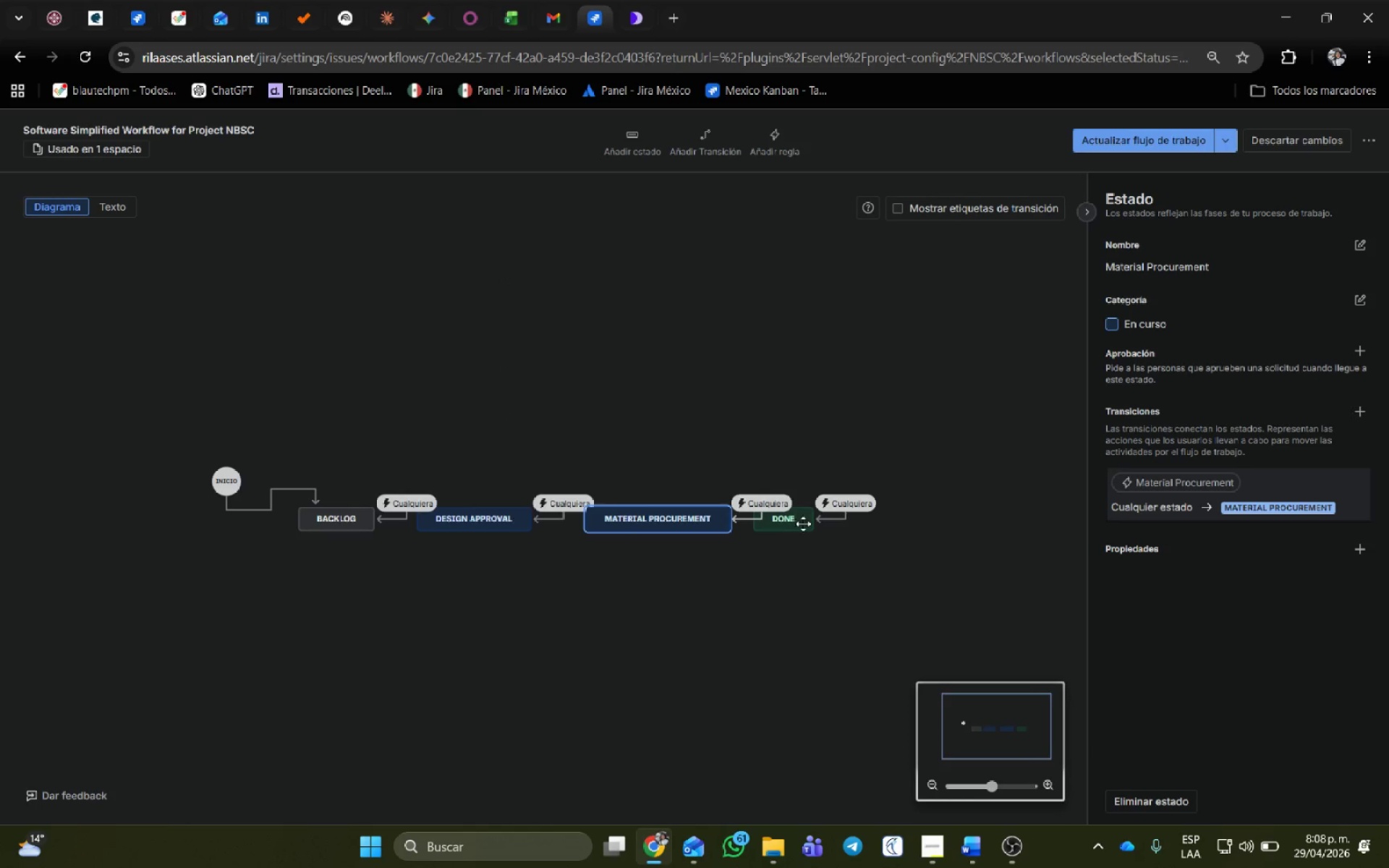 
left_click_drag(start_coordinate=[803, 524], to_coordinate=[1106, 521])
 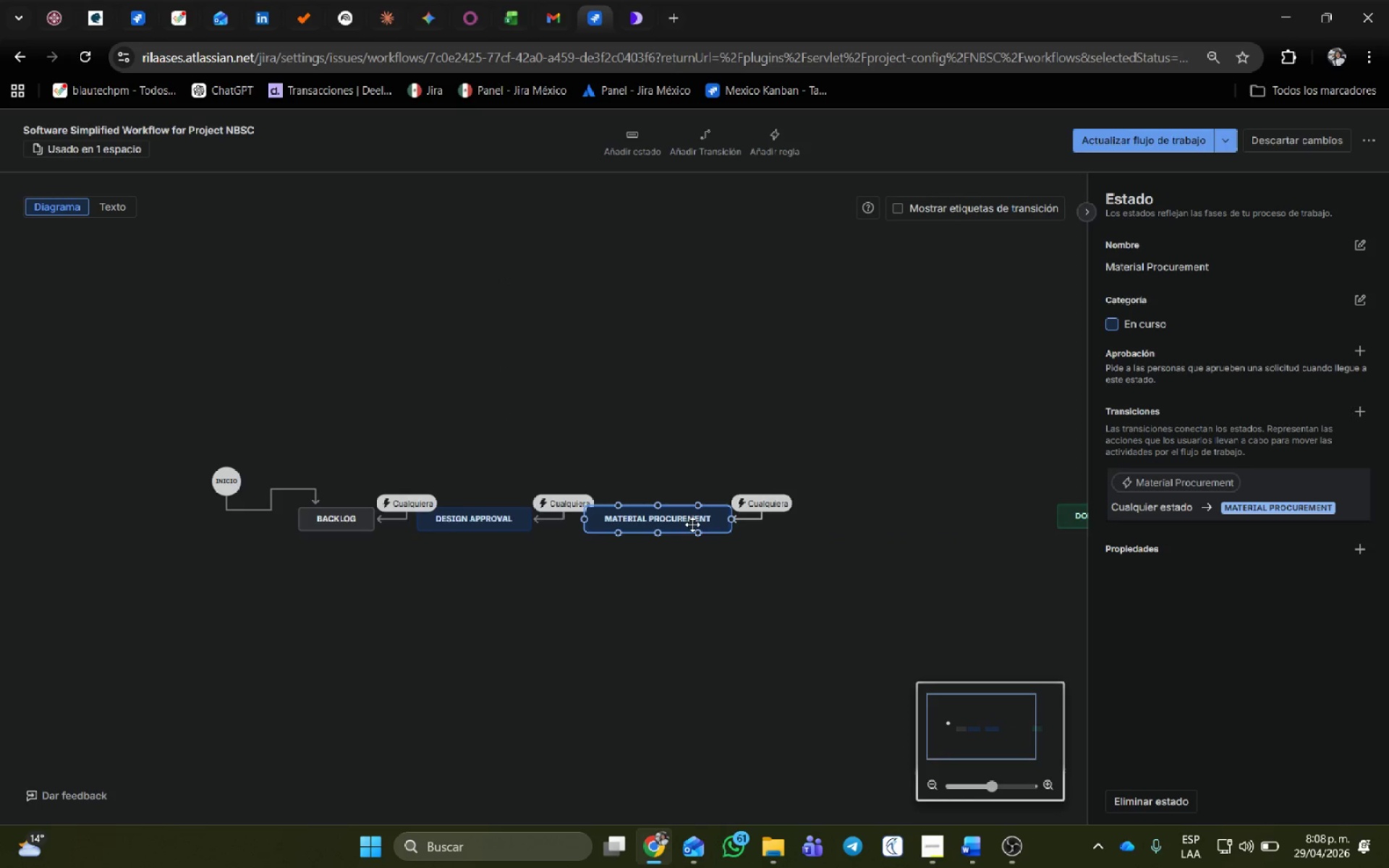 
left_click_drag(start_coordinate=[687, 519], to_coordinate=[700, 517])
 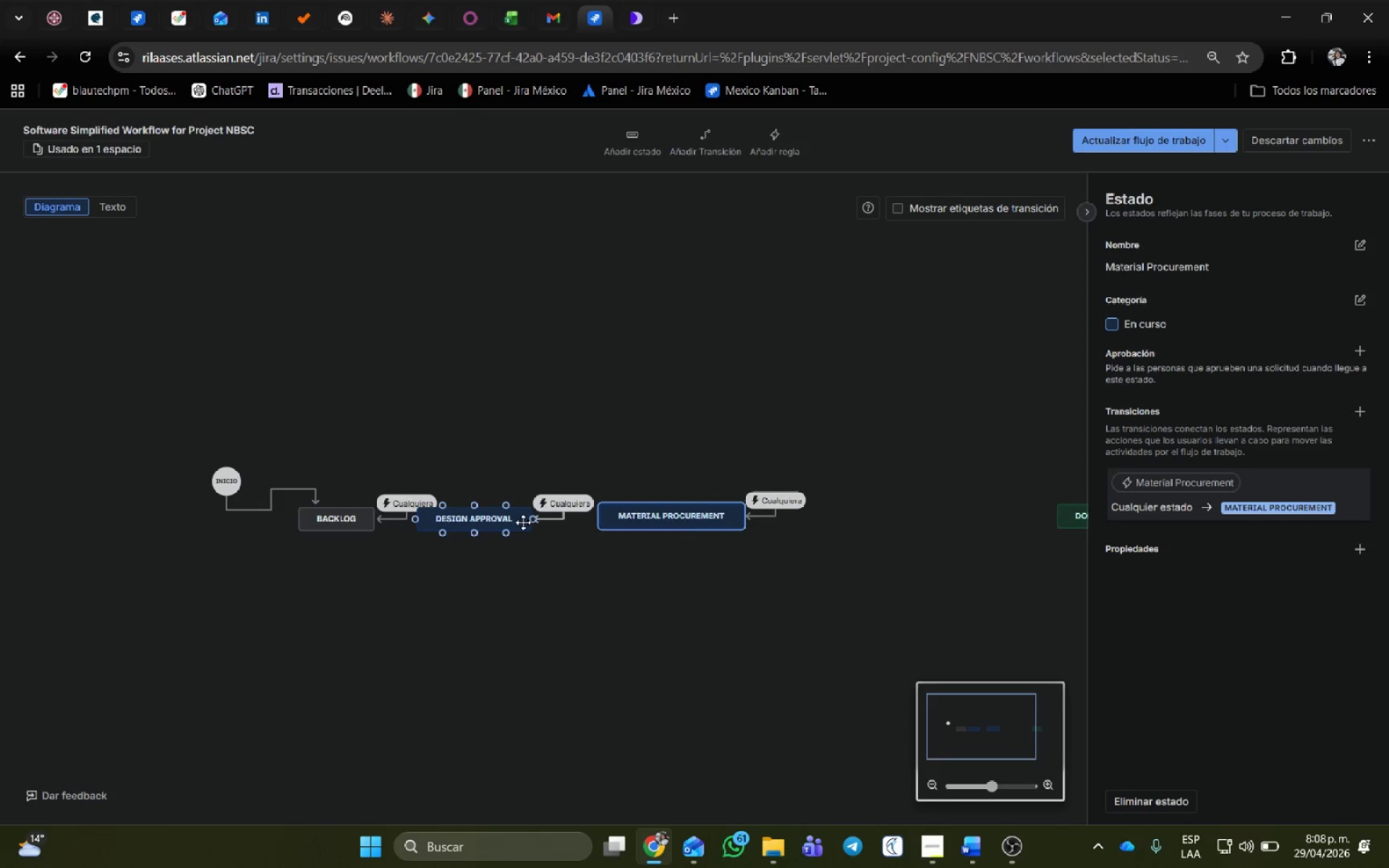 
left_click_drag(start_coordinate=[522, 522], to_coordinate=[544, 522])
 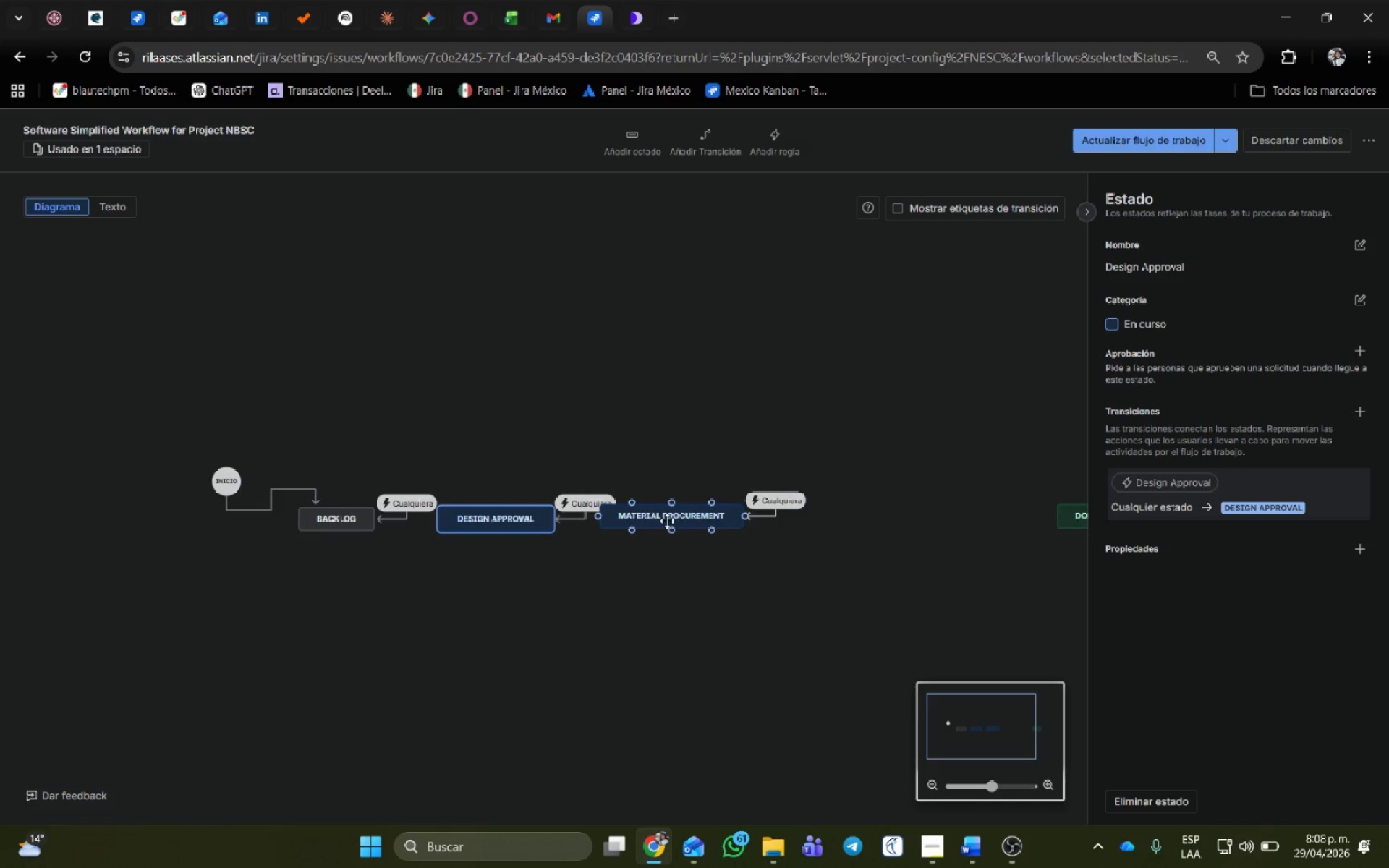 
left_click_drag(start_coordinate=[666, 521], to_coordinate=[689, 522])
 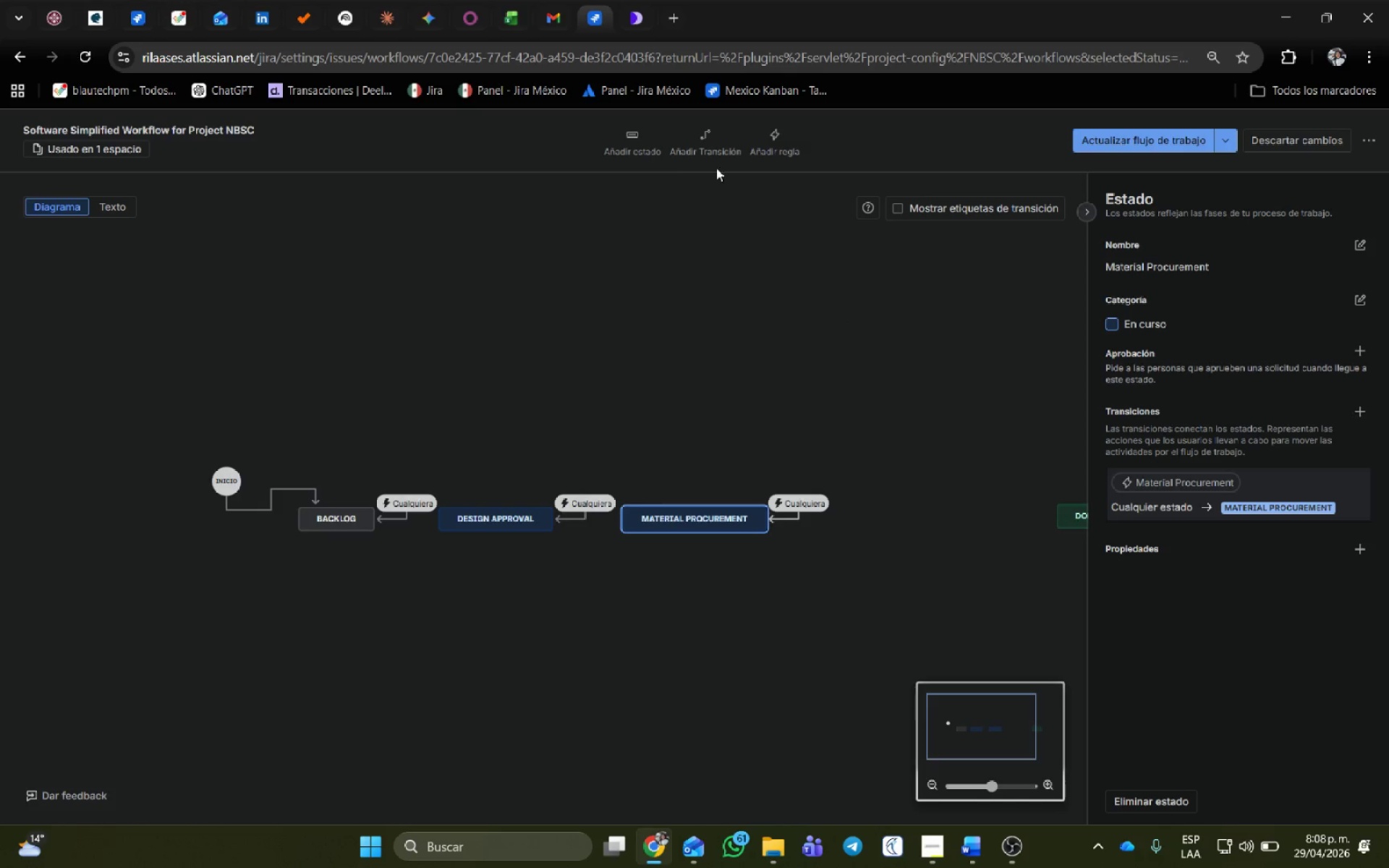 
left_click([634, 145])
 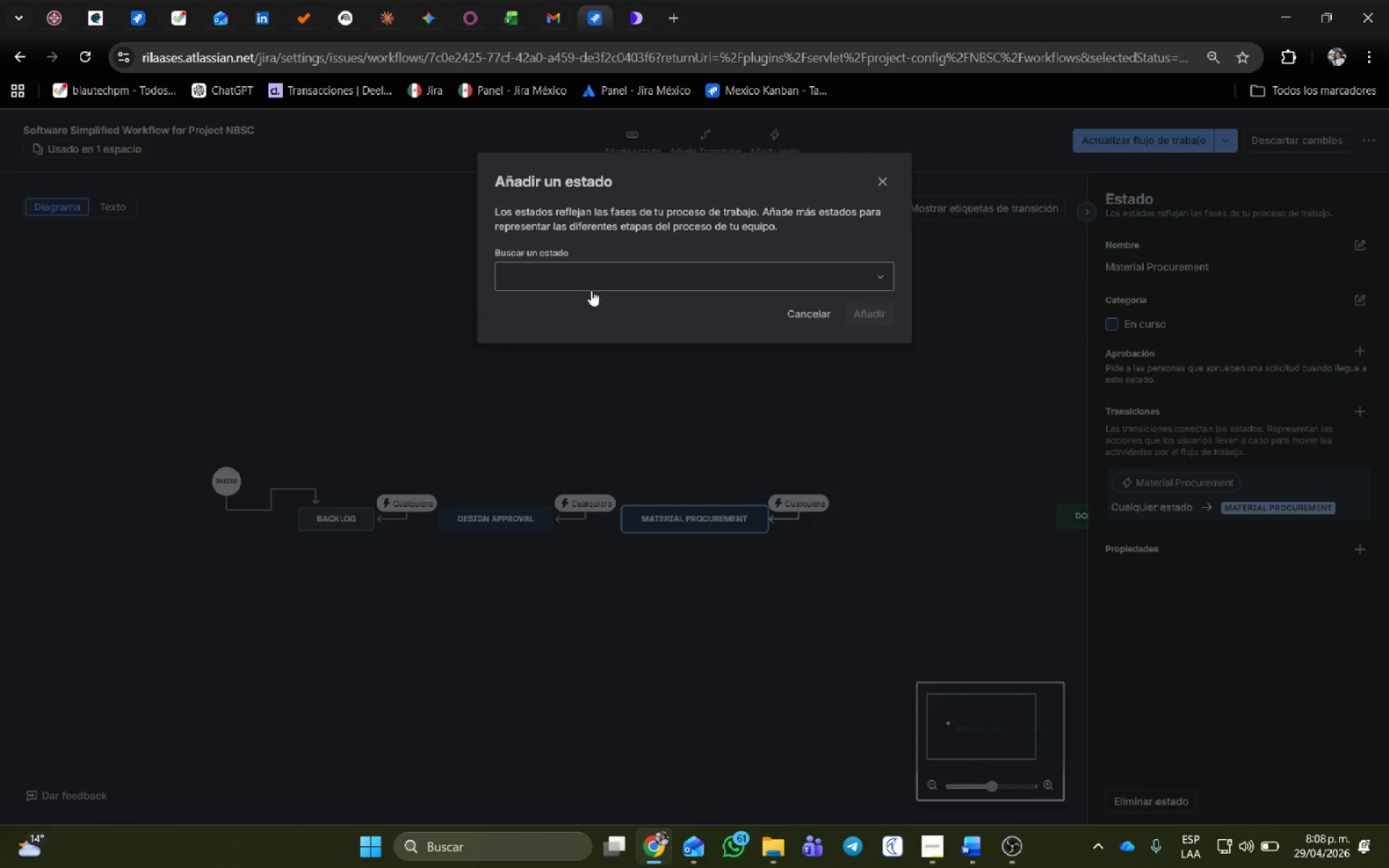 
left_click([592, 282])
 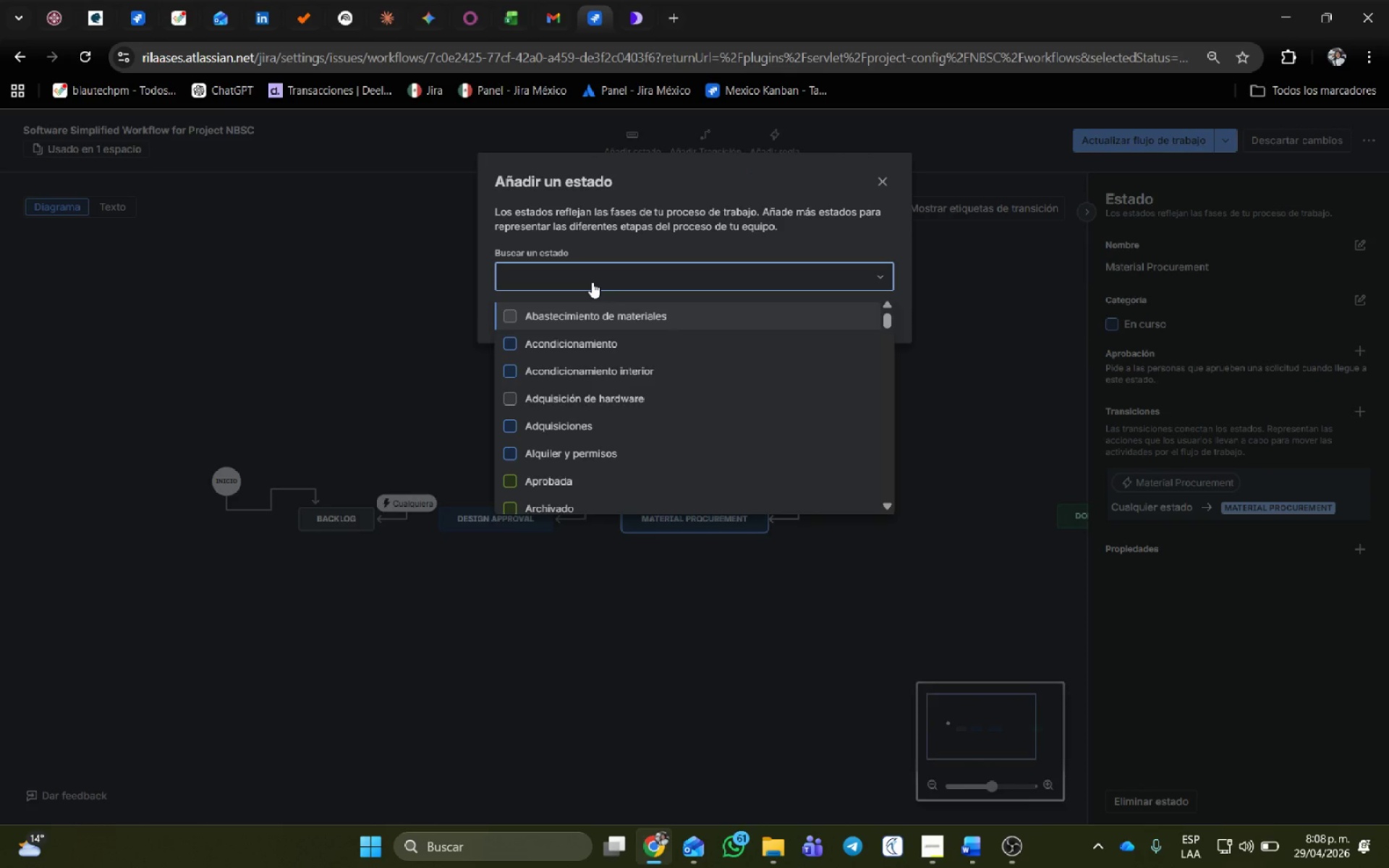 
type(Fabrication)
 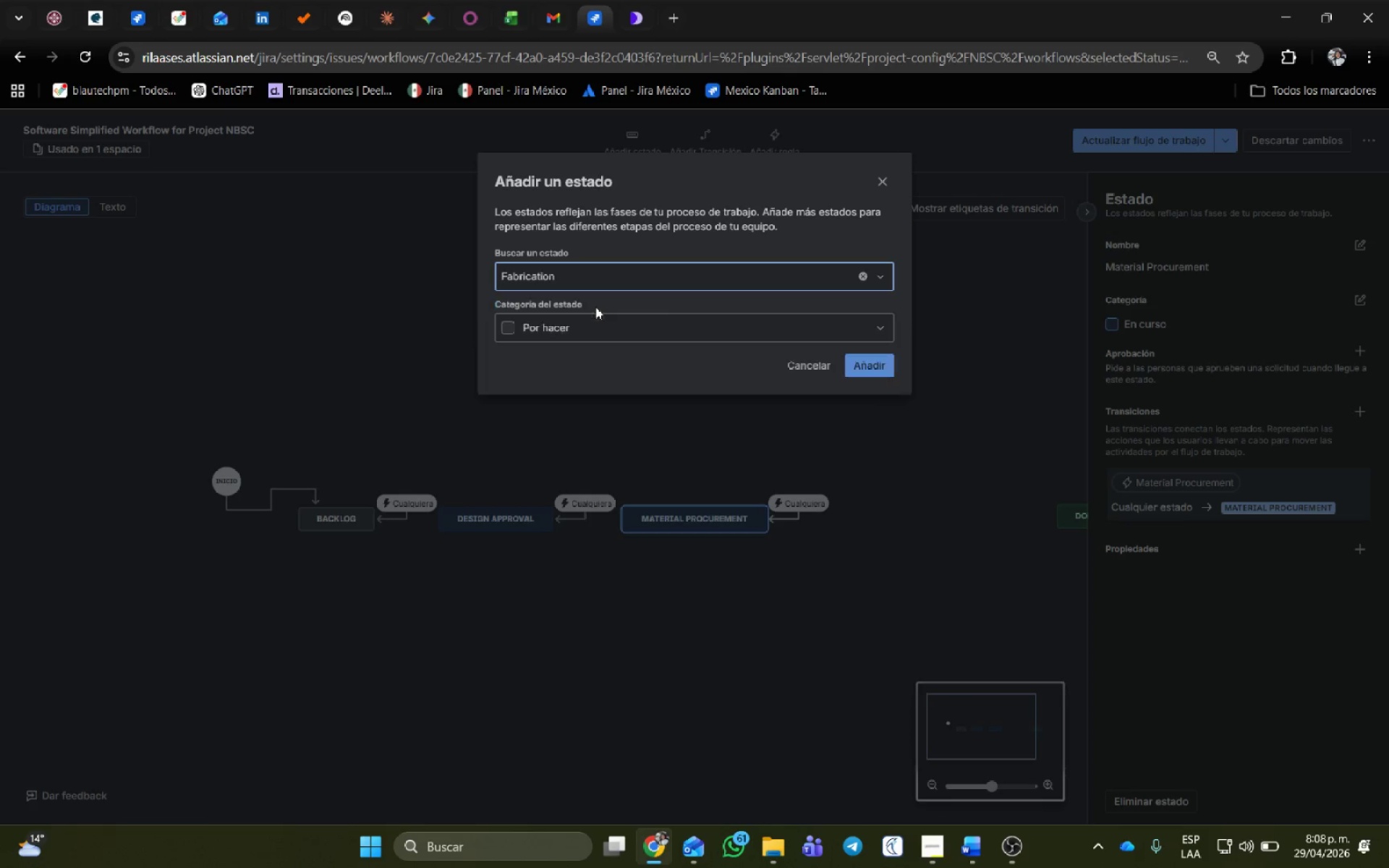 
left_click([556, 320])
 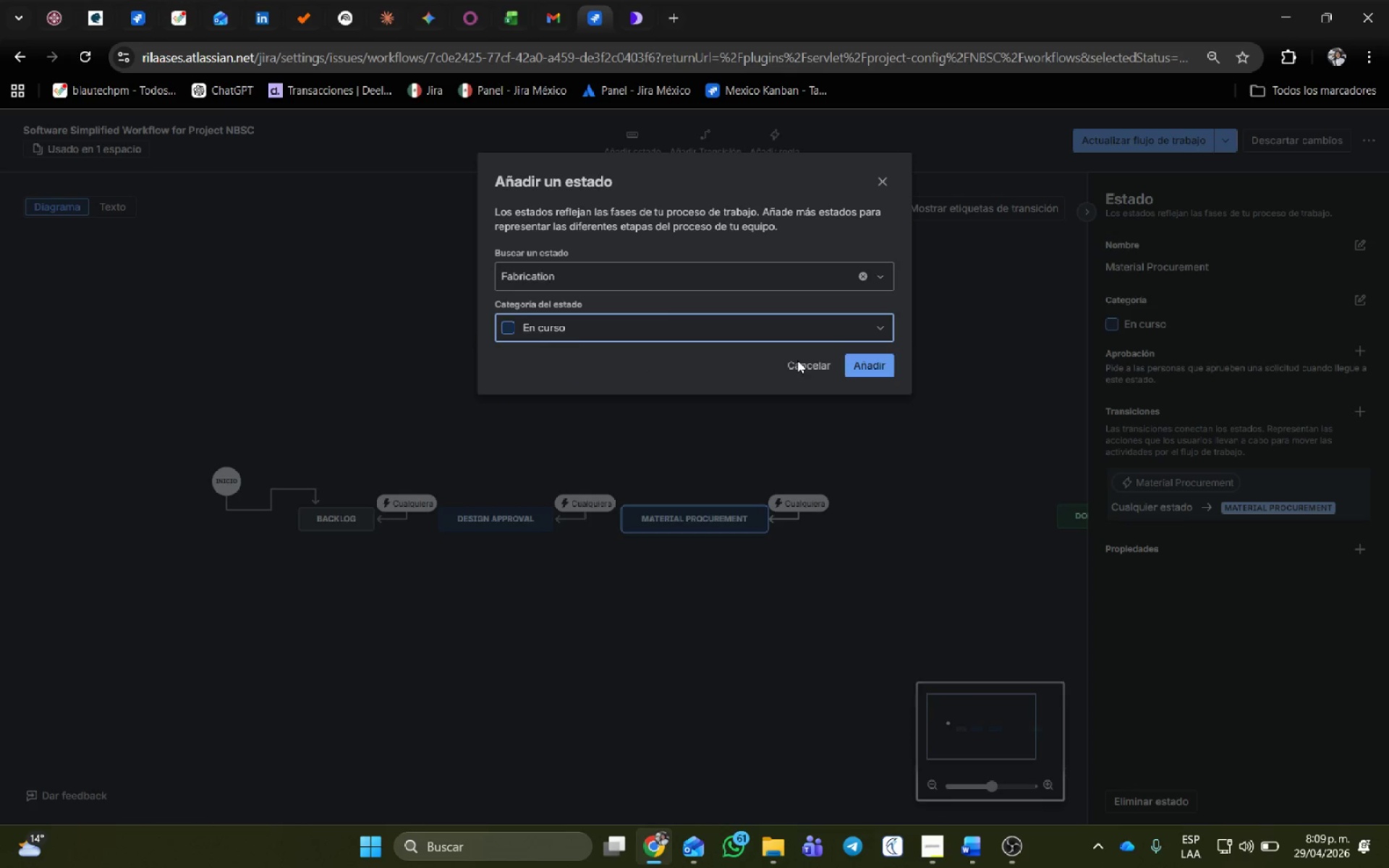 
left_click([879, 361])
 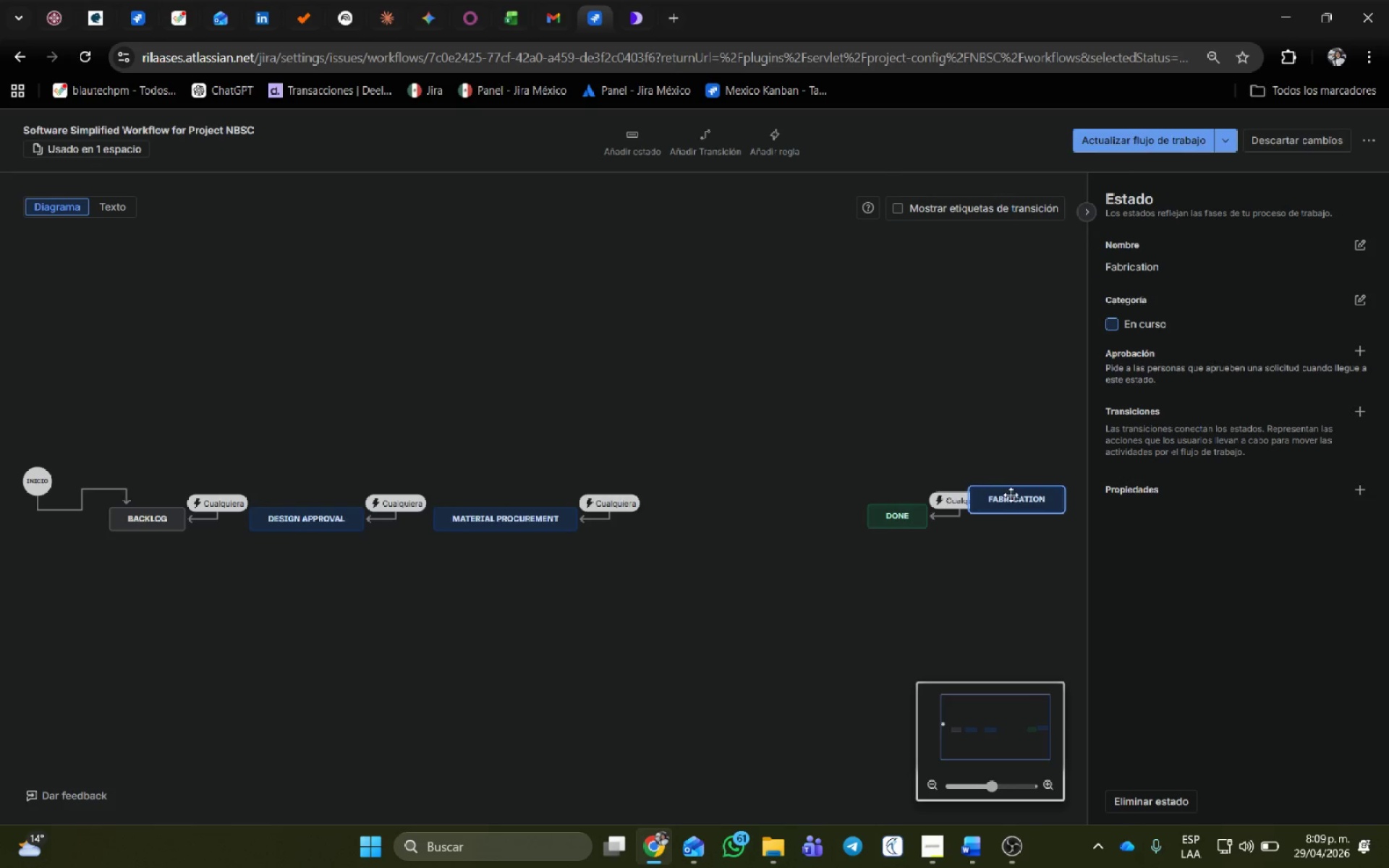 
left_click_drag(start_coordinate=[1017, 500], to_coordinate=[697, 519])
 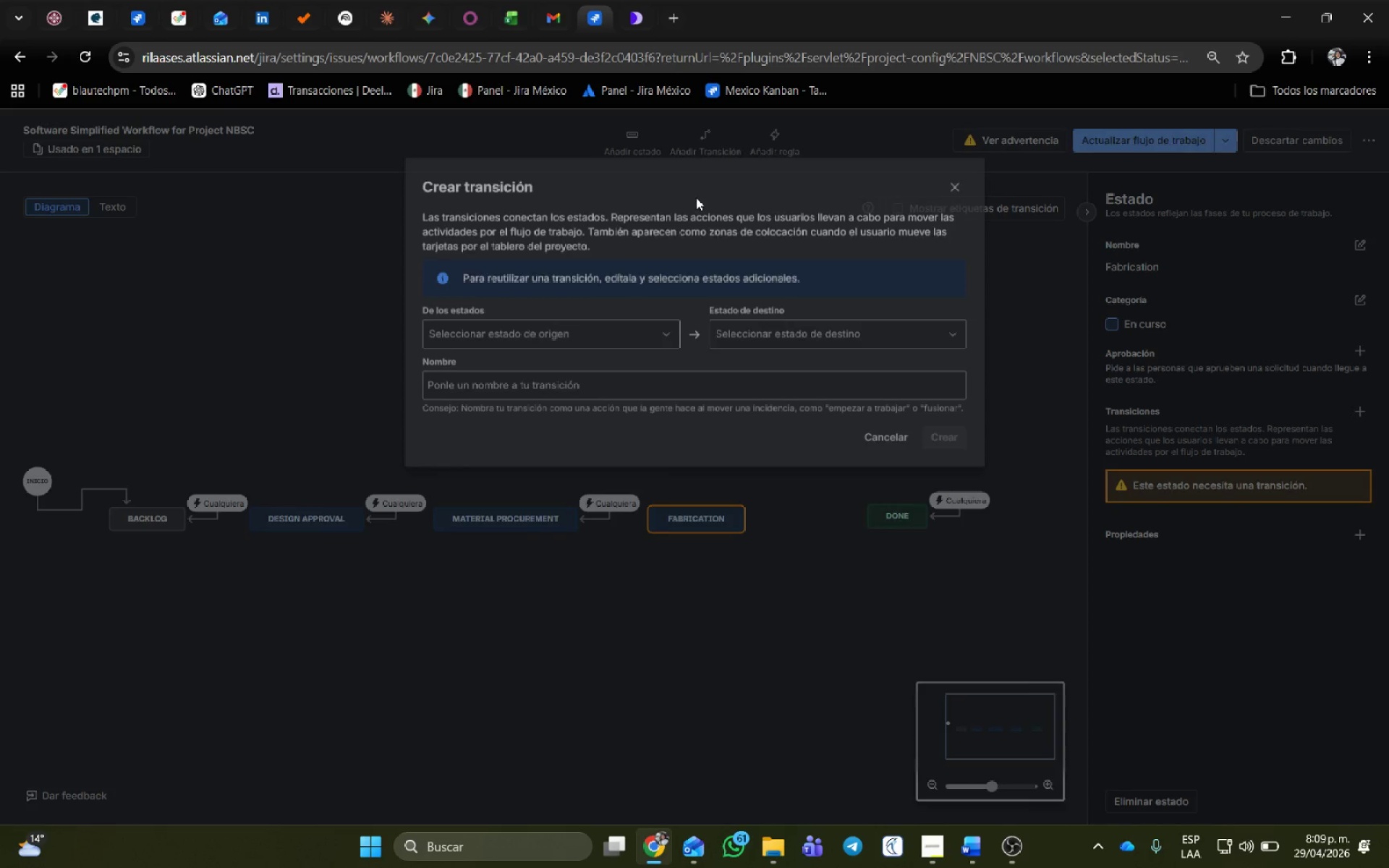 
left_click([524, 323])
 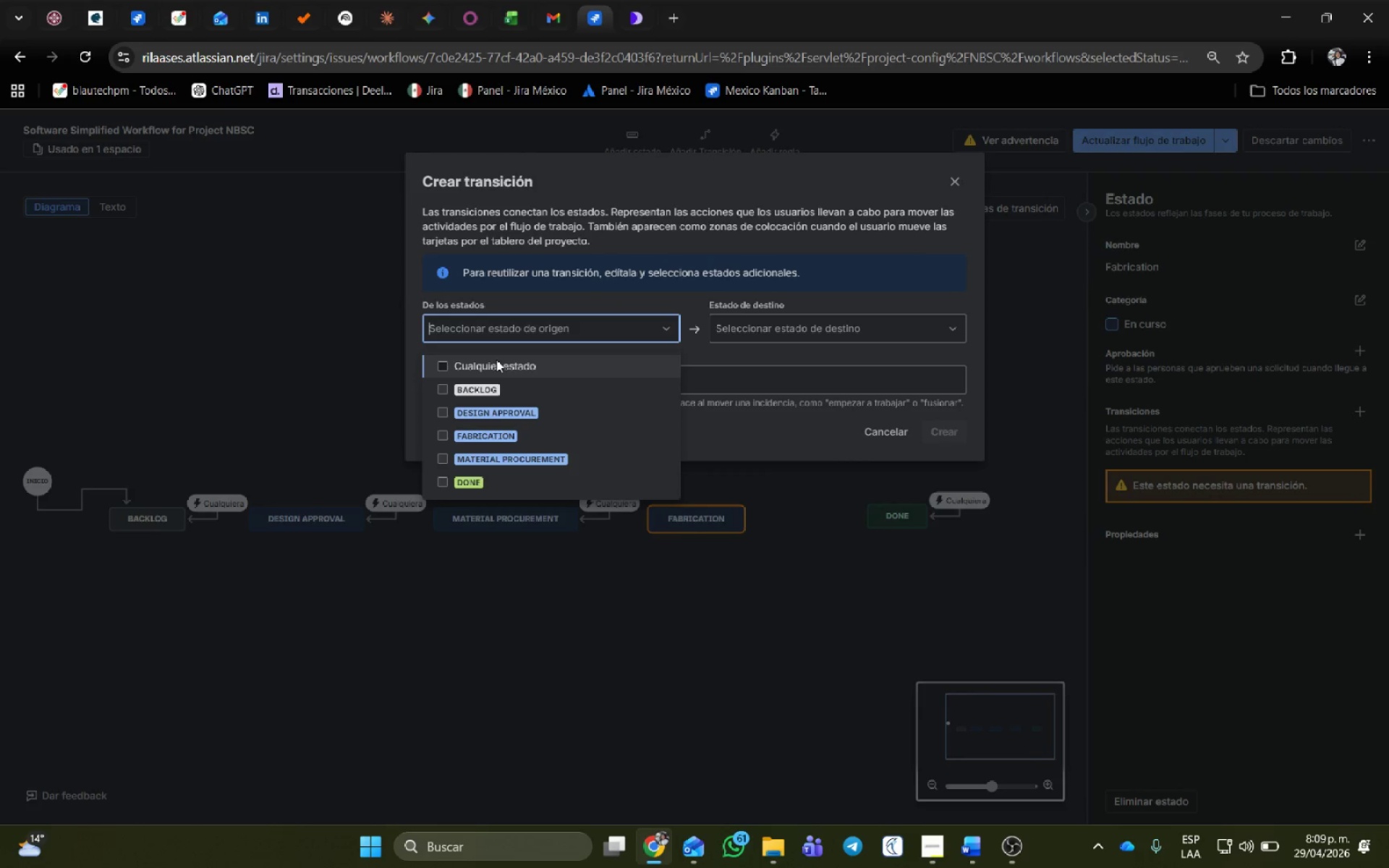 
left_click([495, 362])
 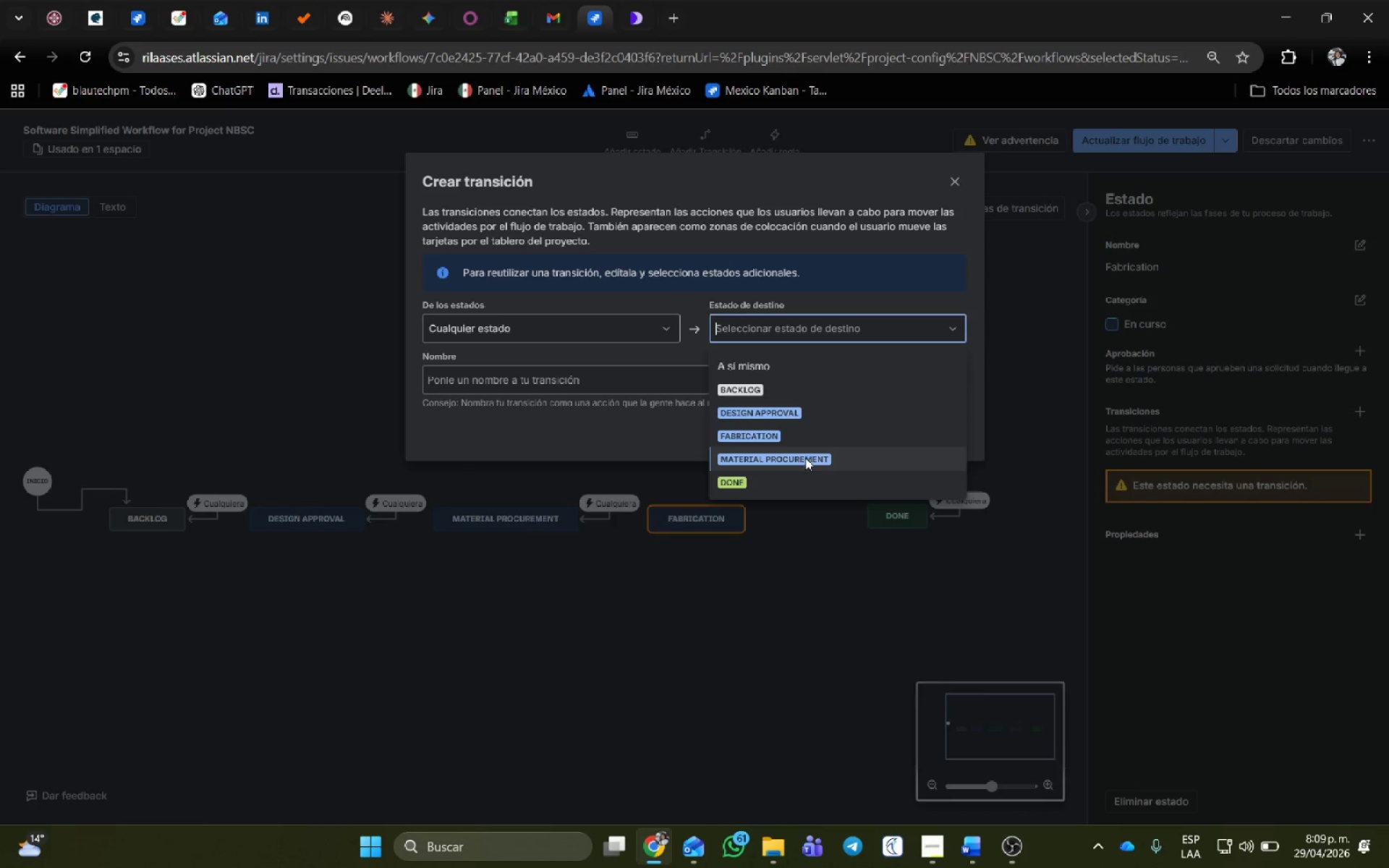 
left_click([803, 438])
 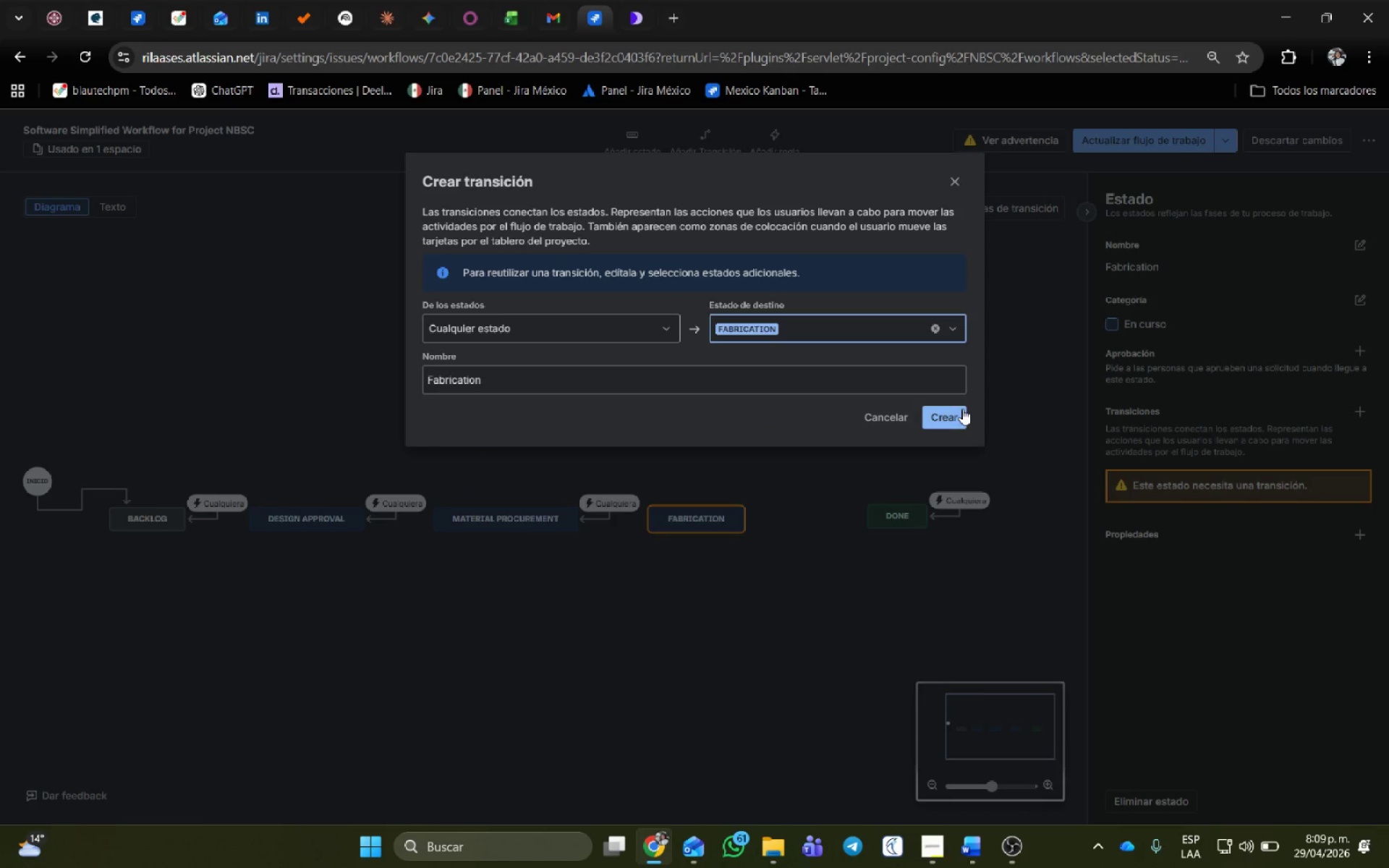 
left_click([946, 408])
 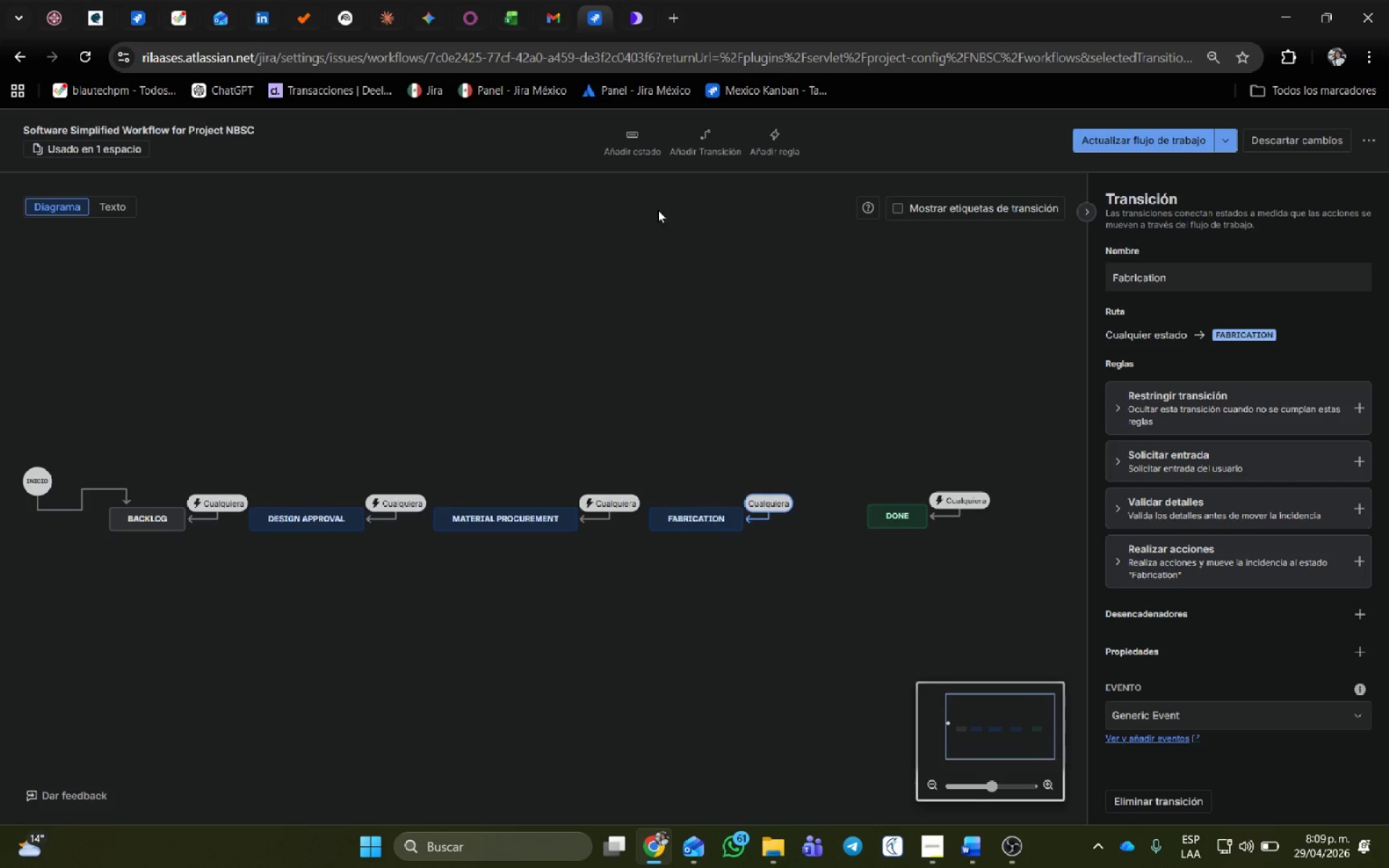 
left_click([629, 140])
 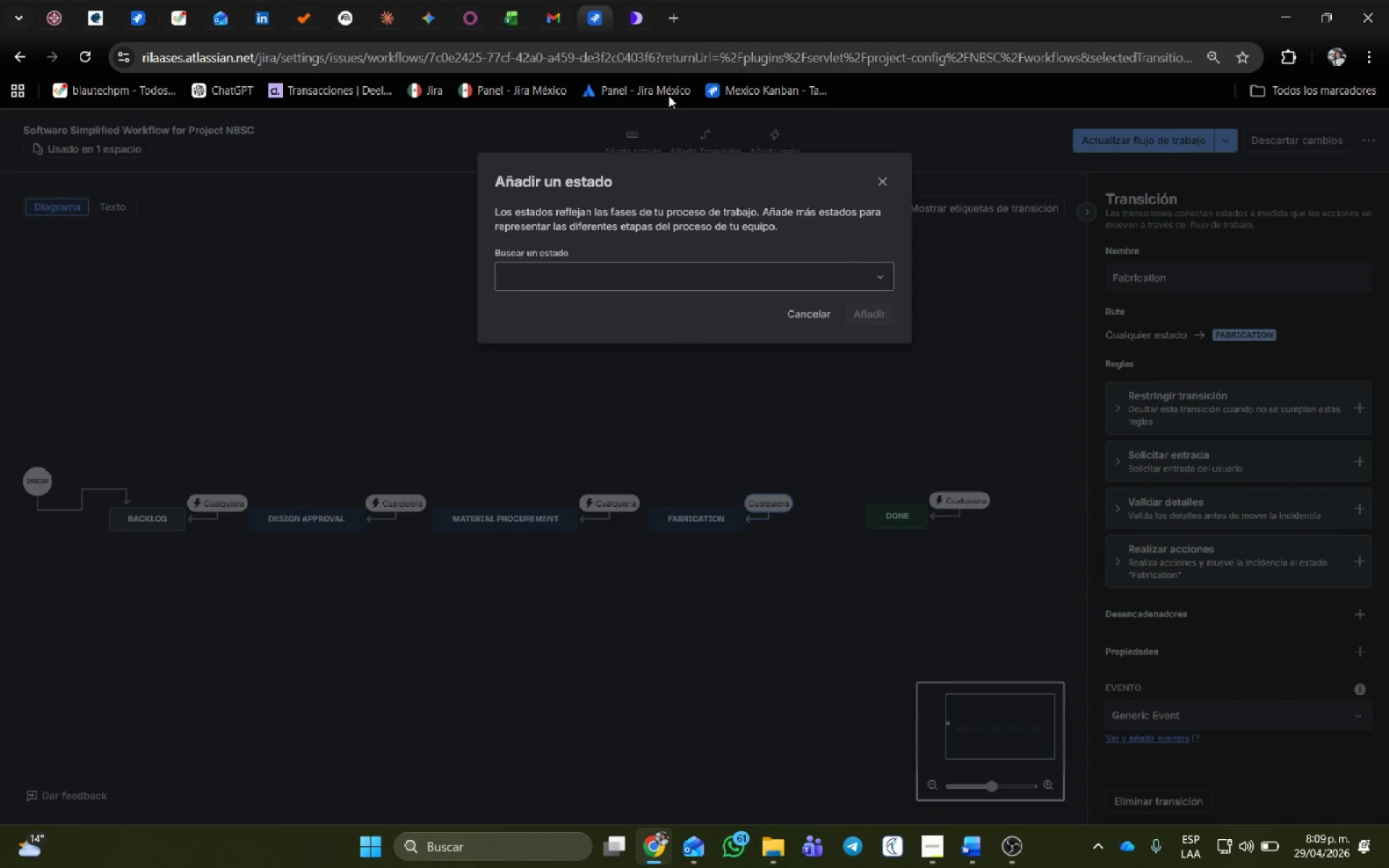 
left_click([627, 278])
 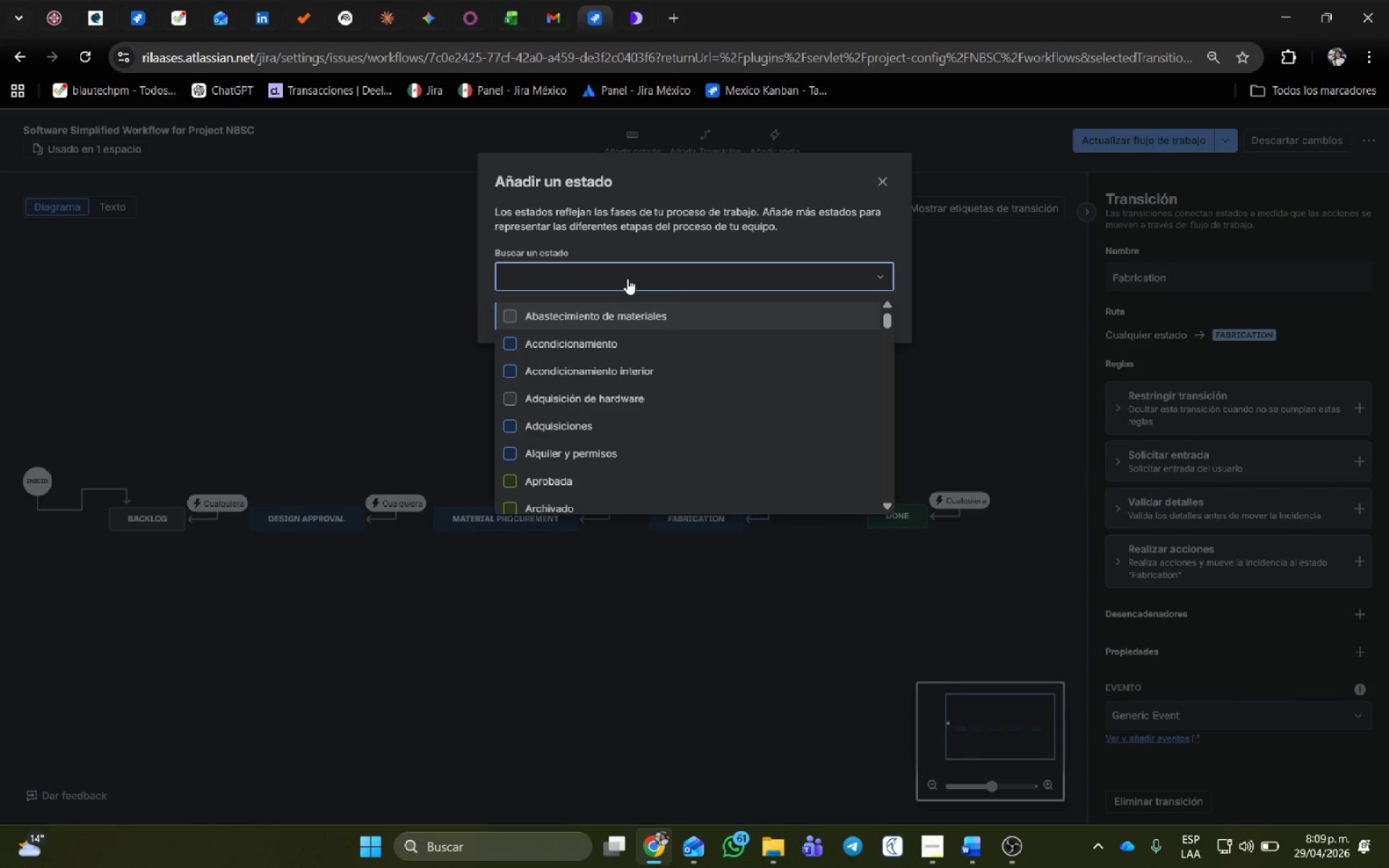 
key(Shift+ShiftRight)
 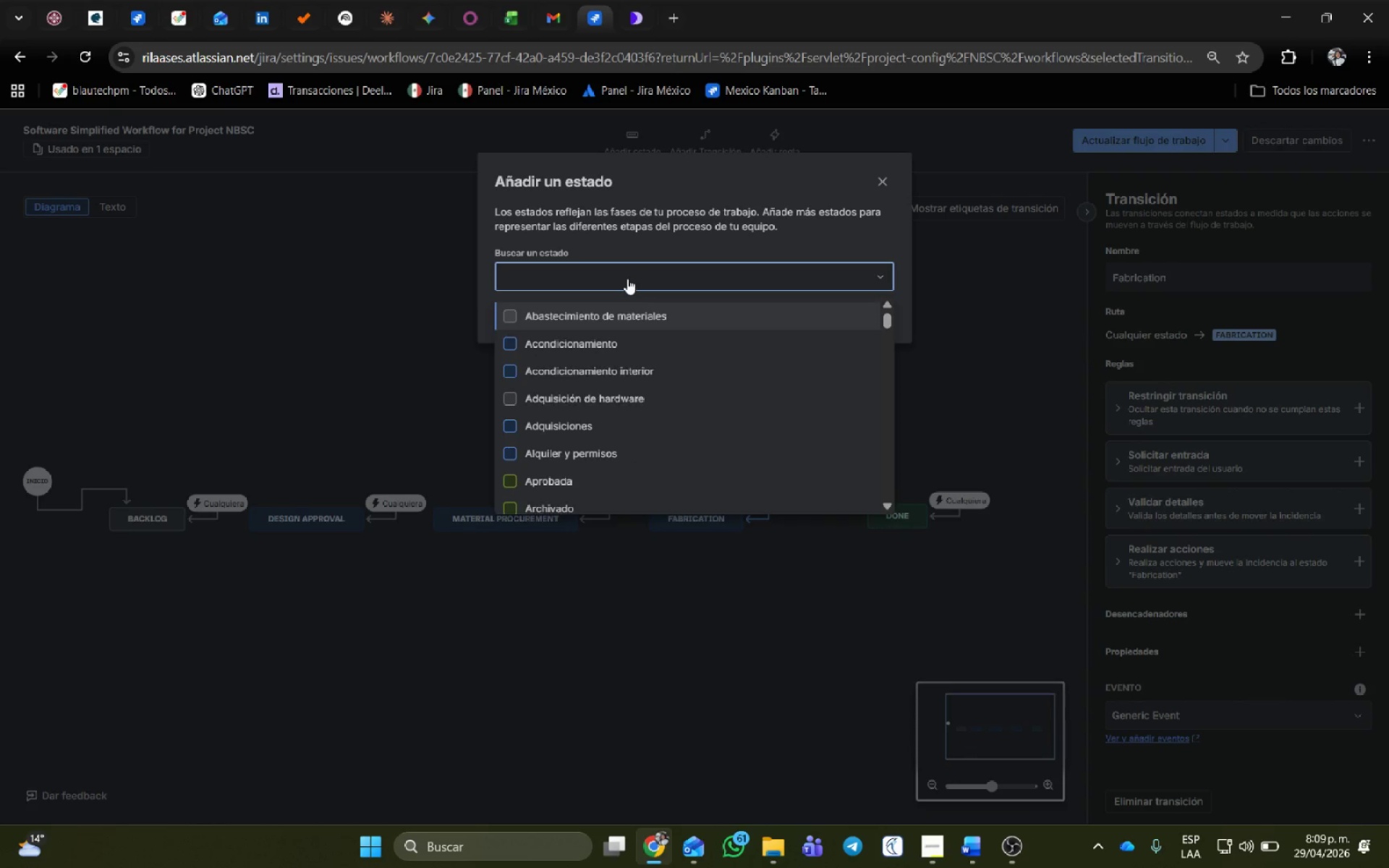 
key(Control+Shift+ControlRight)
 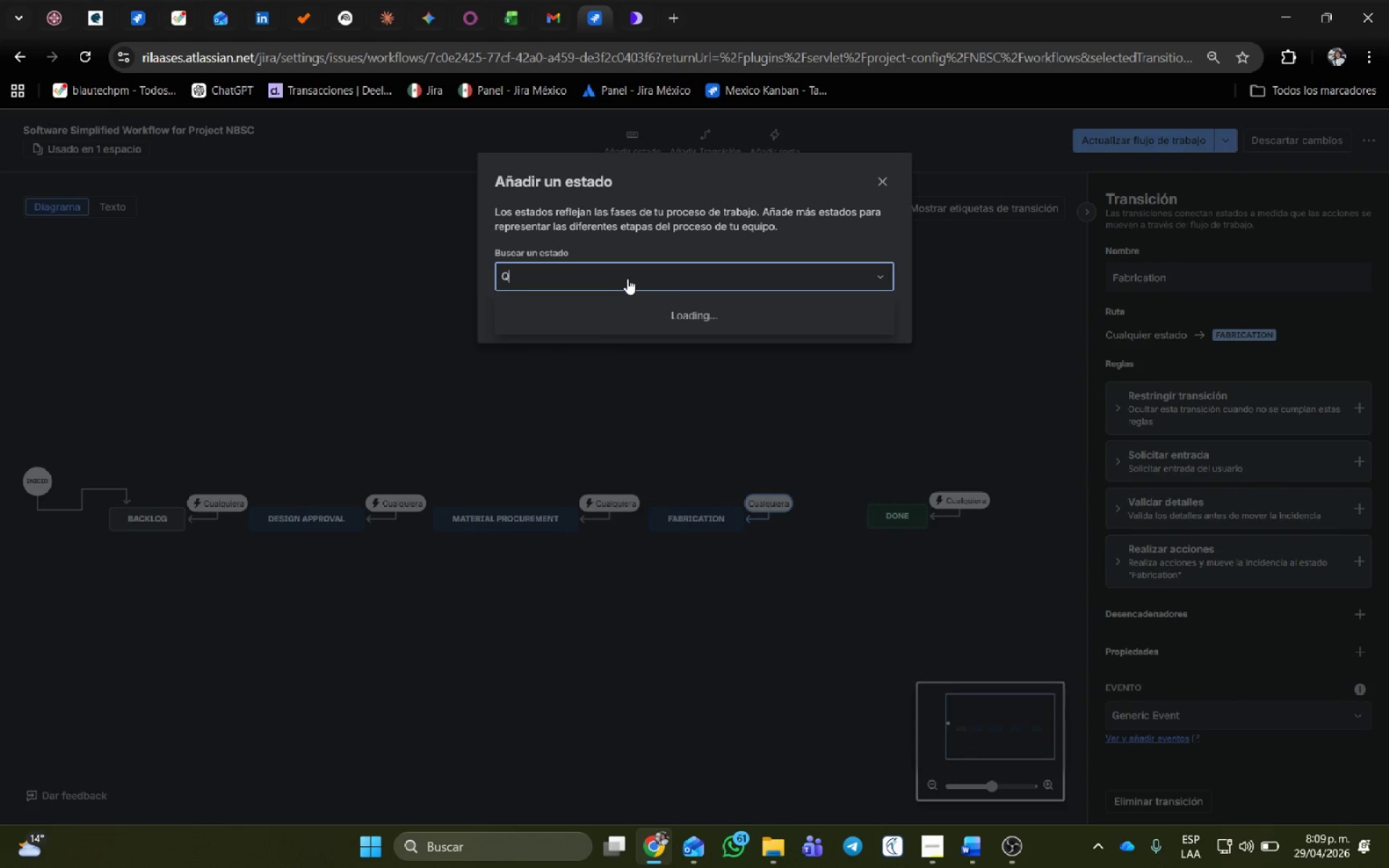 
type(Quality Check)
 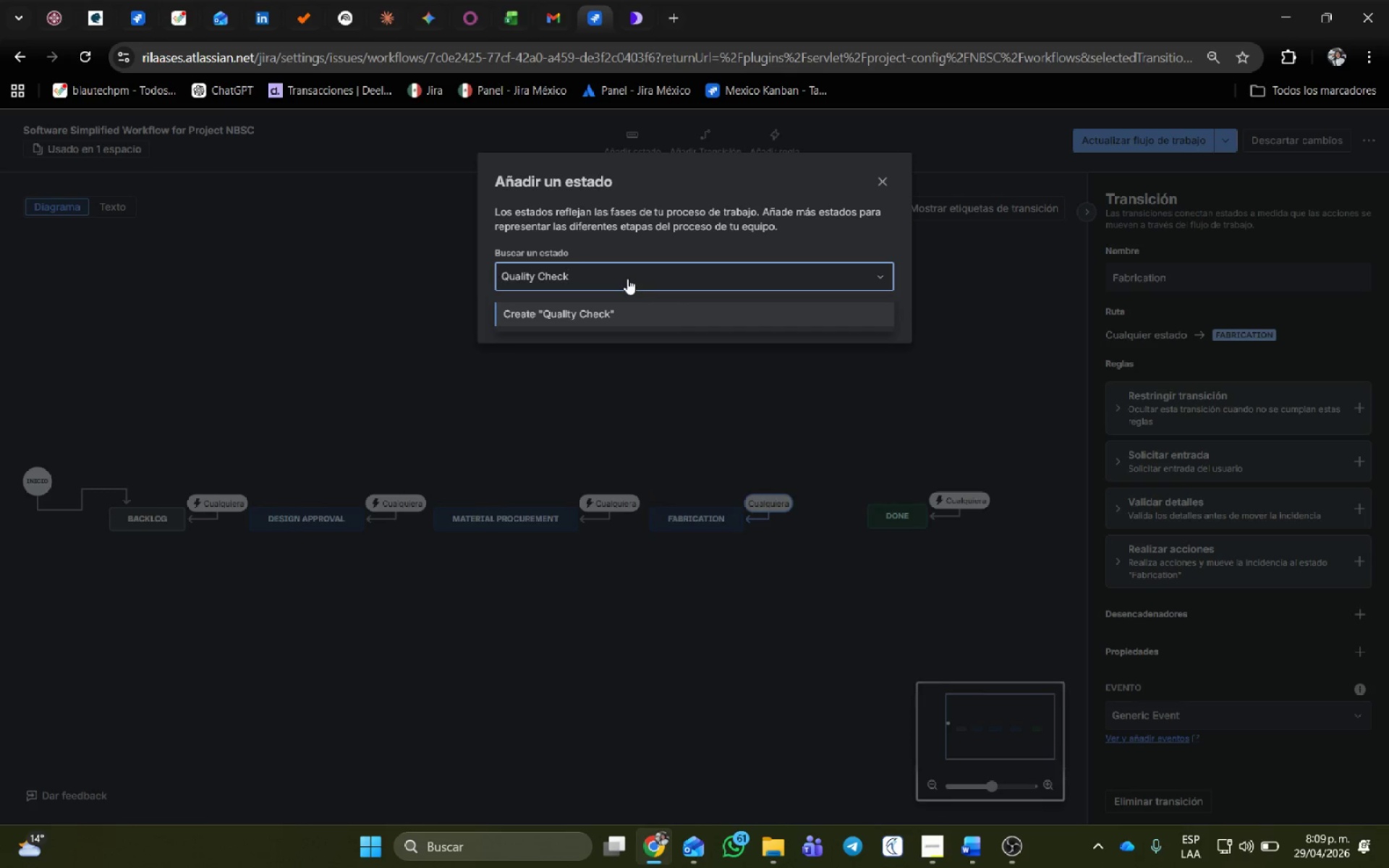 
left_click([585, 318])
 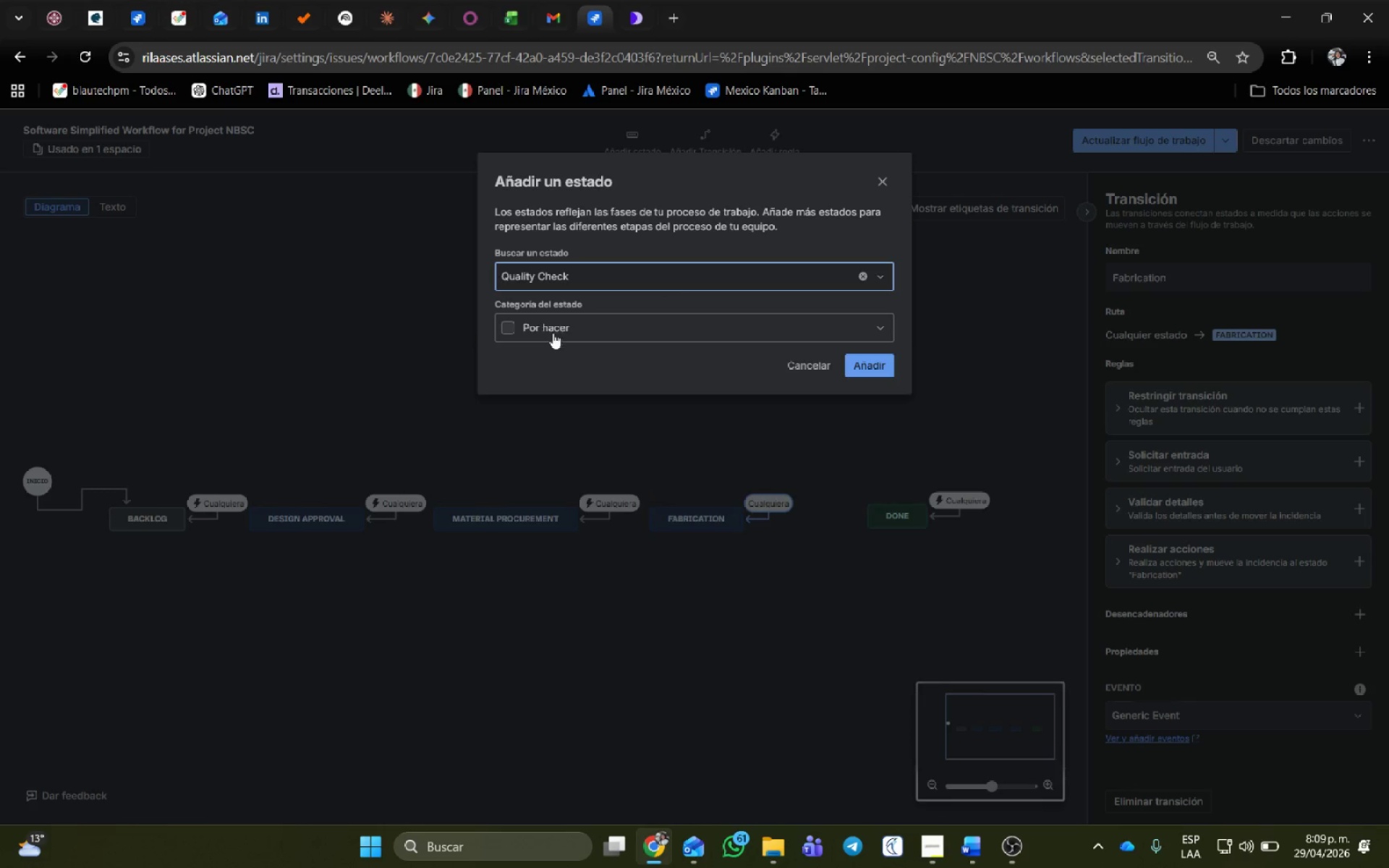 
left_click([554, 331])
 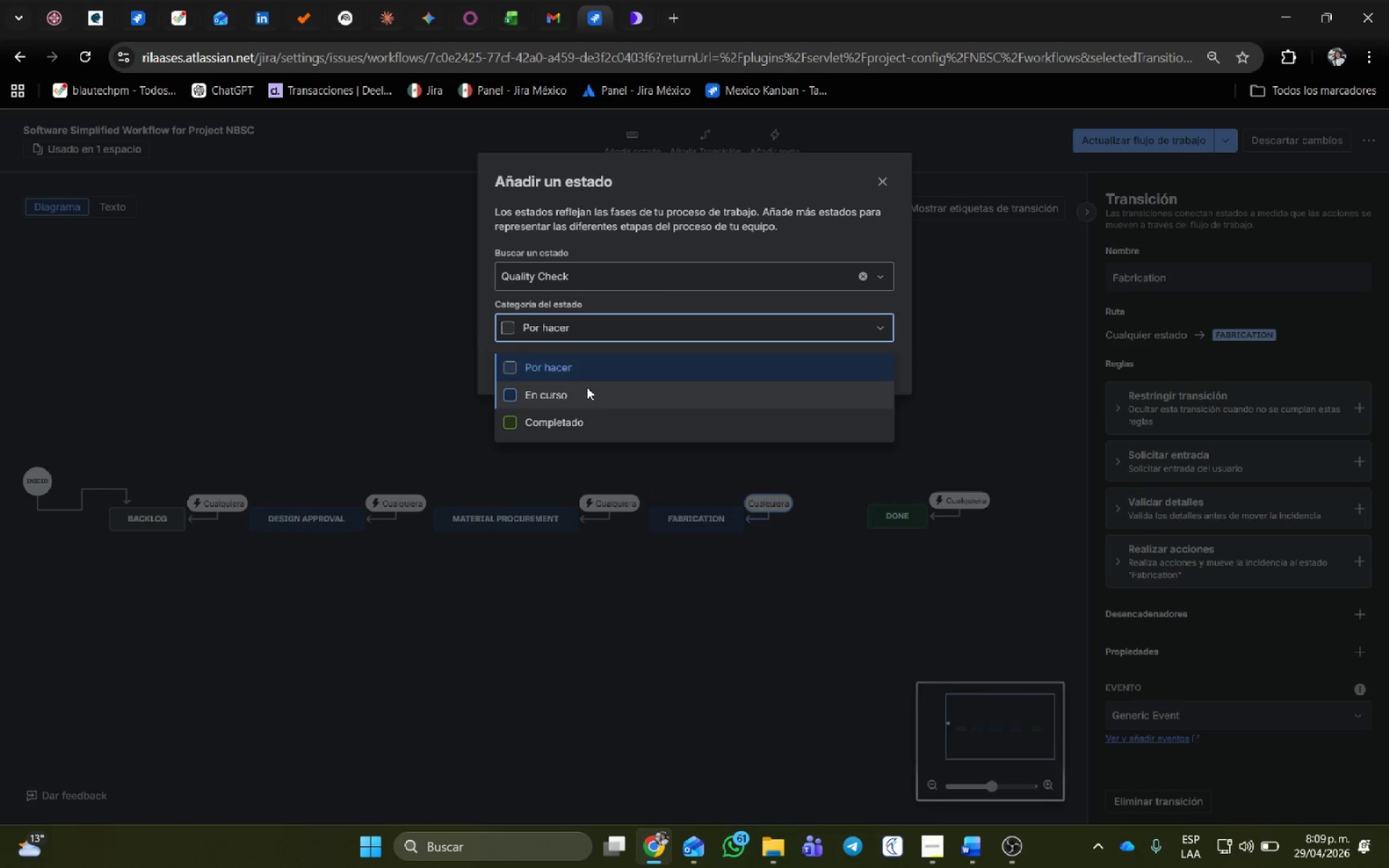 
left_click([585, 388])
 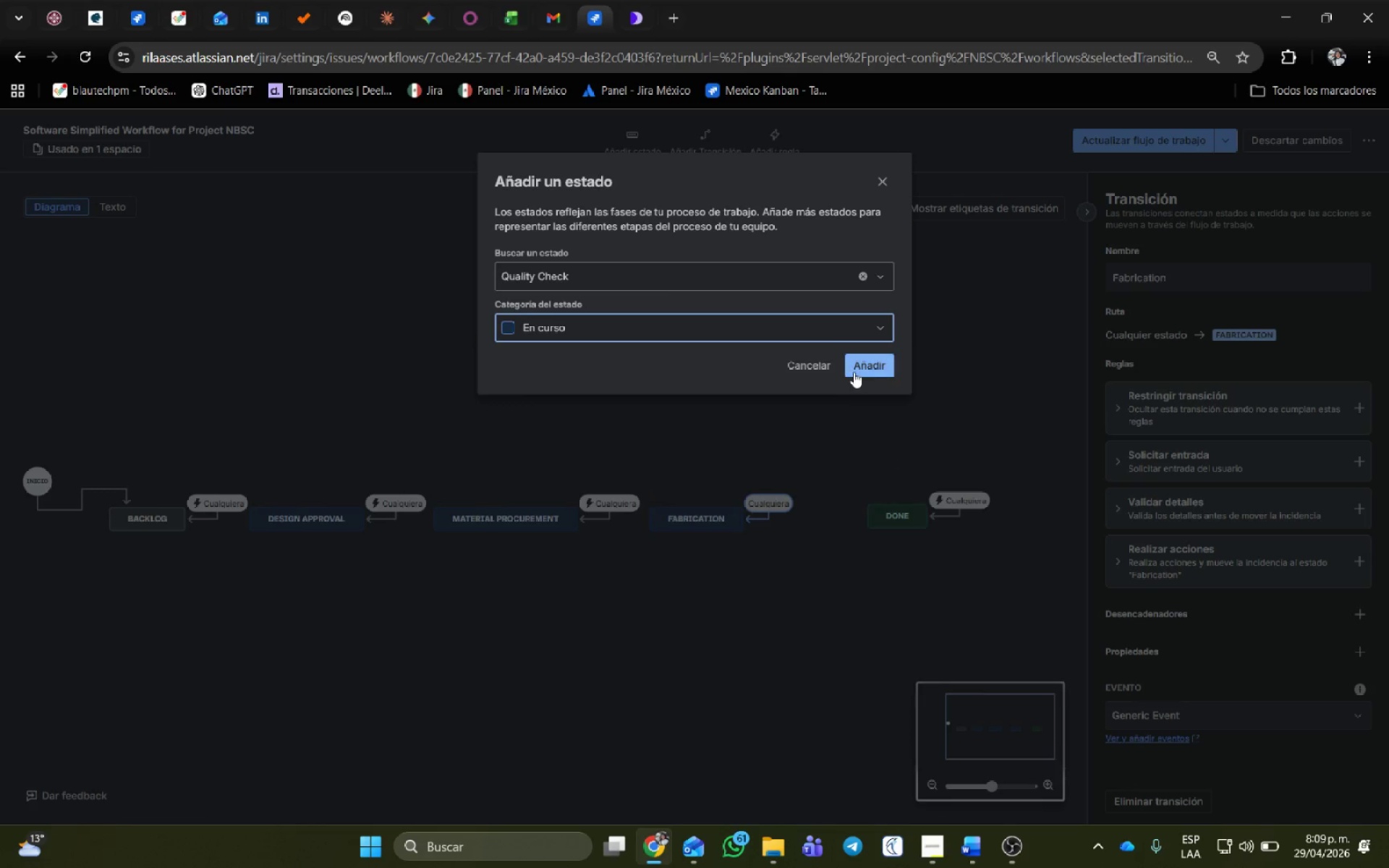 
left_click([869, 368])
 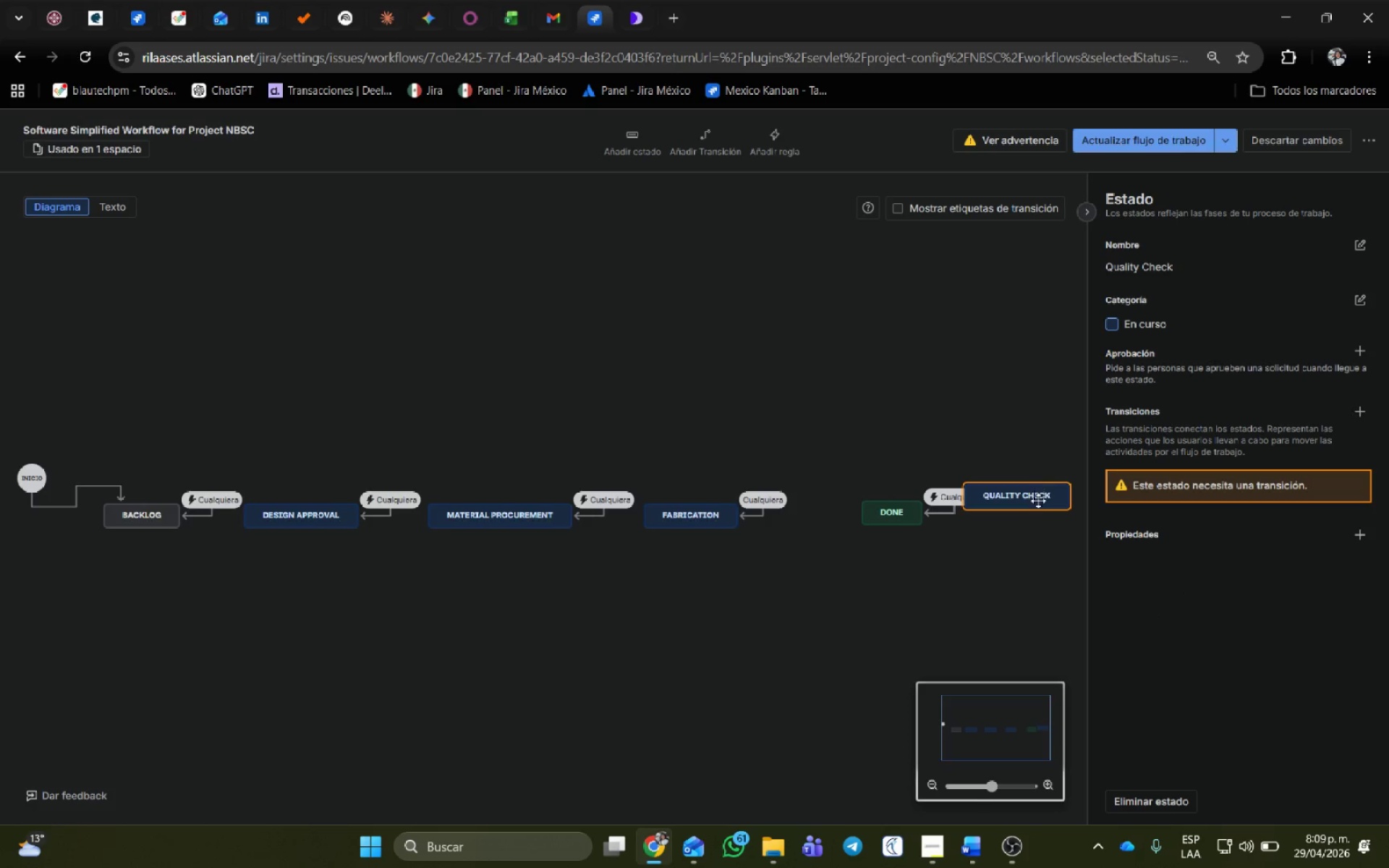 
left_click_drag(start_coordinate=[891, 516], to_coordinate=[1027, 511])
 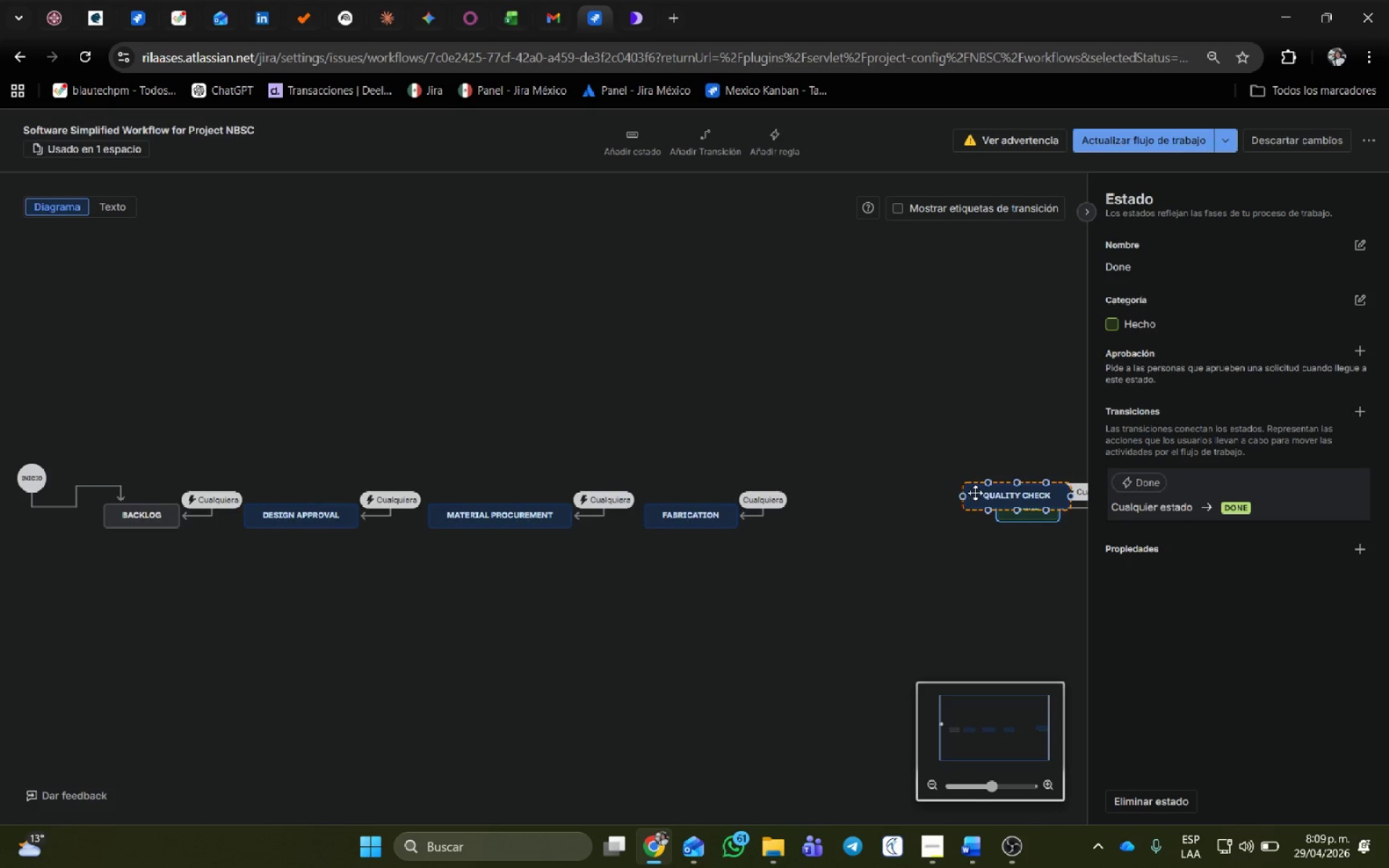 
left_click_drag(start_coordinate=[975, 492], to_coordinate=[809, 512])
 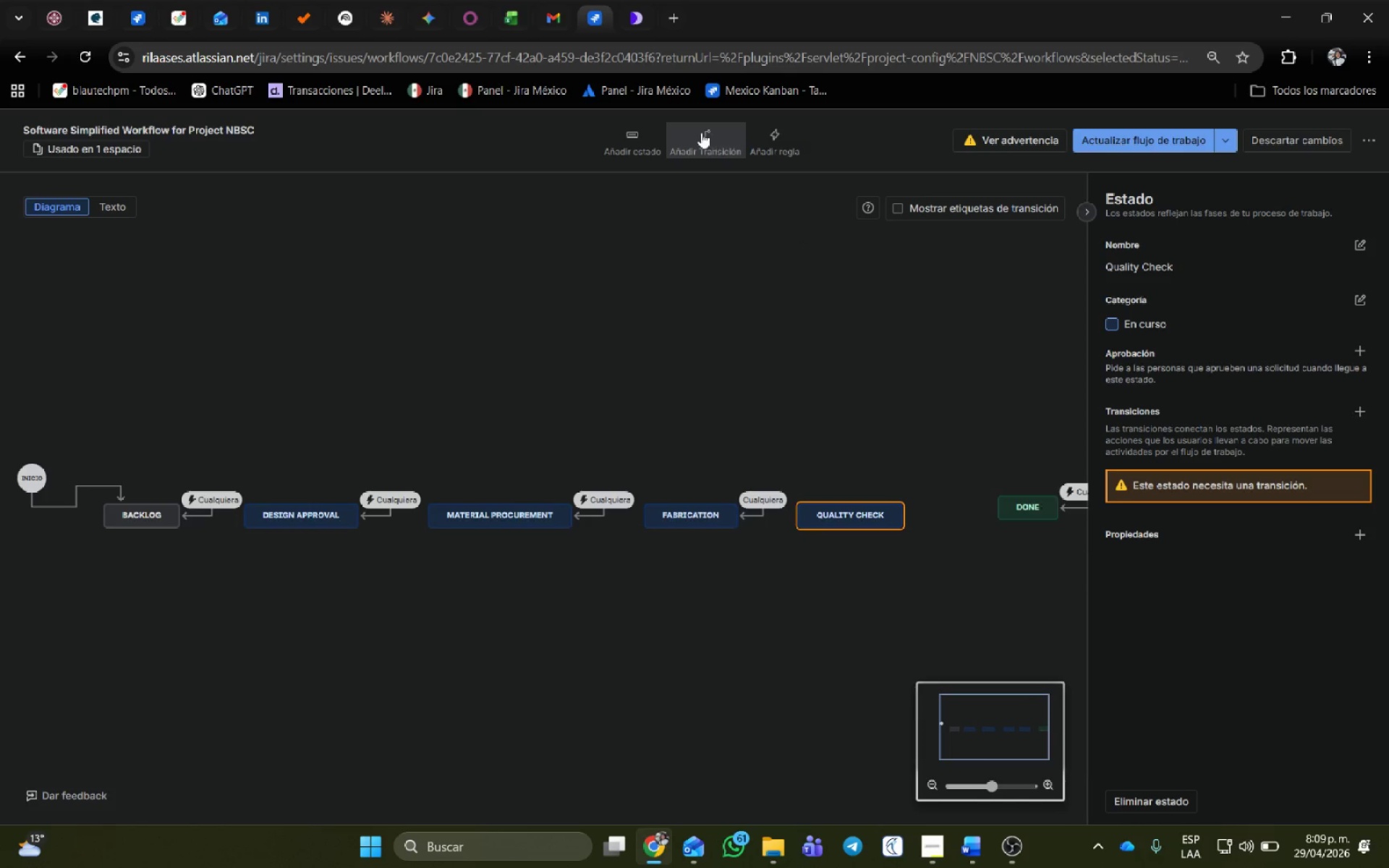 
left_click([698, 132])
 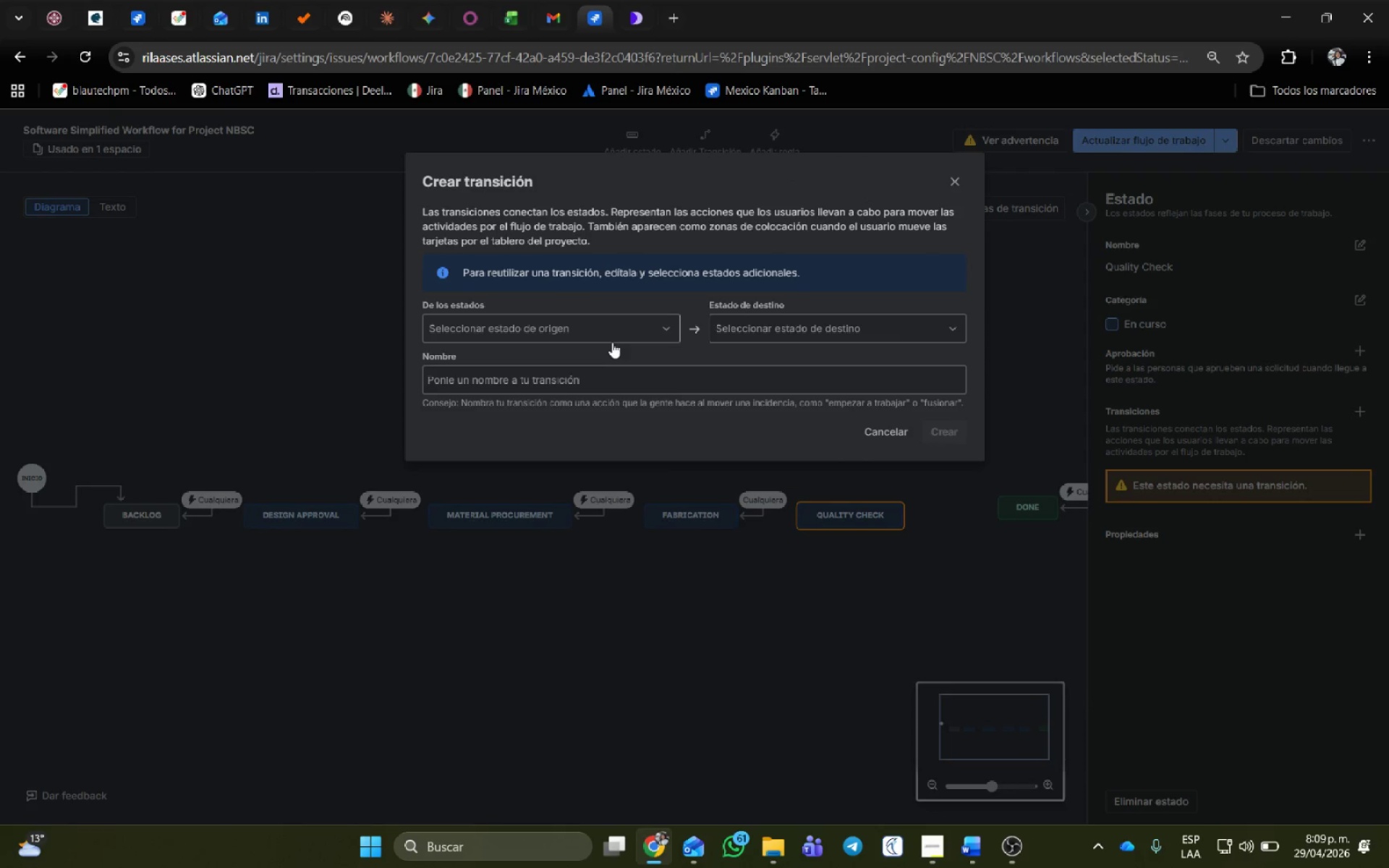 
left_click([614, 336])
 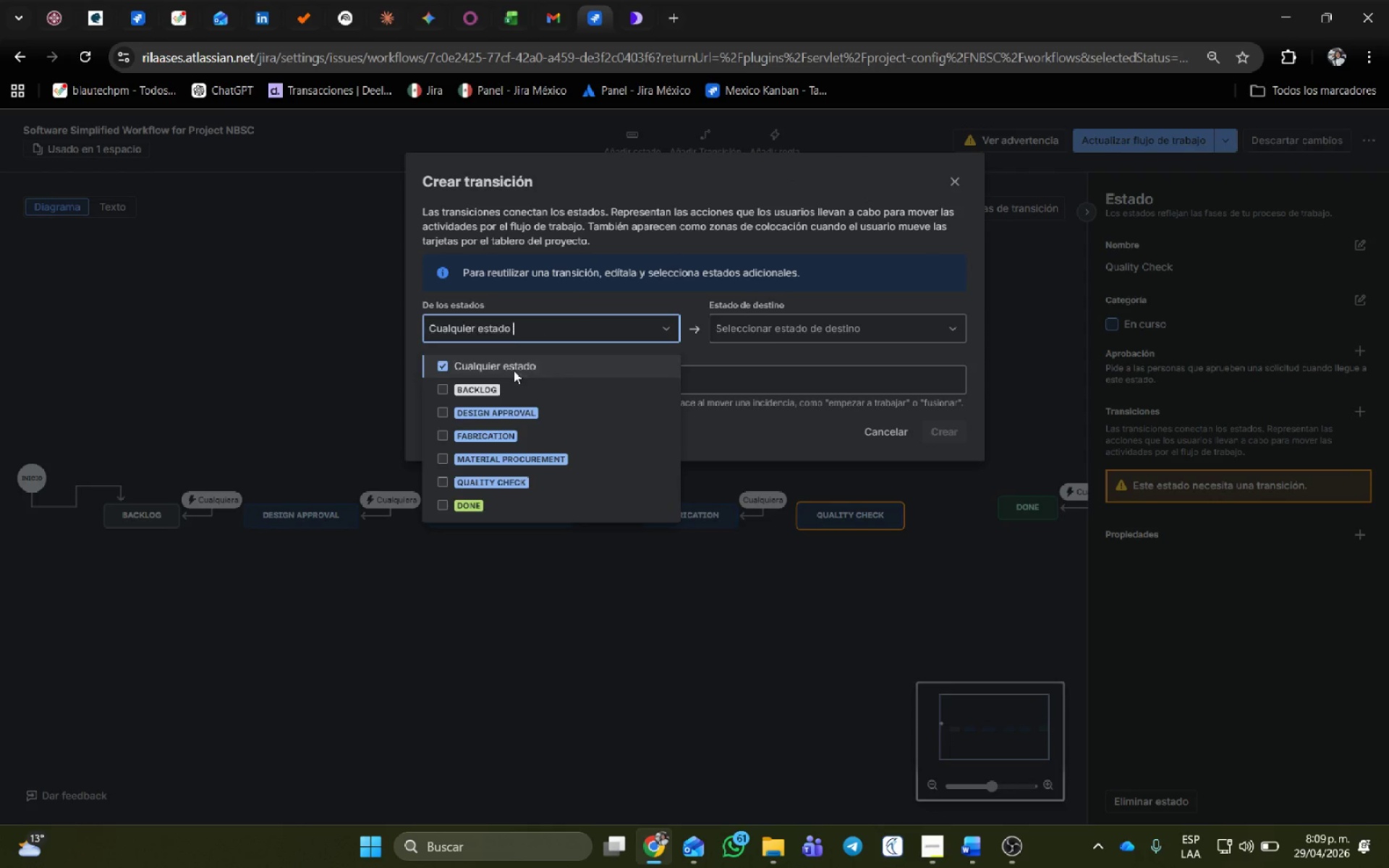 
double_click([783, 331])
 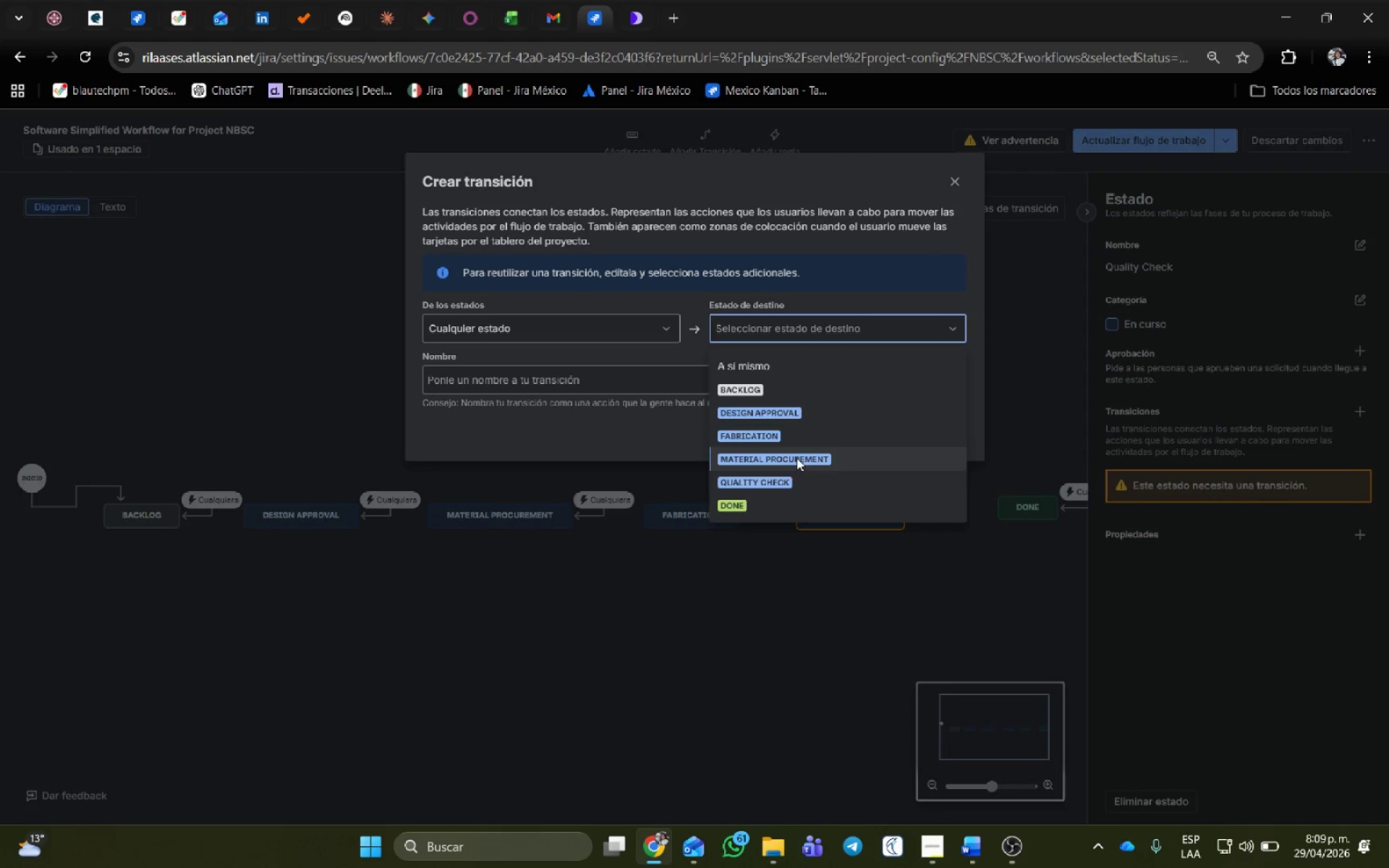 
left_click([797, 480])
 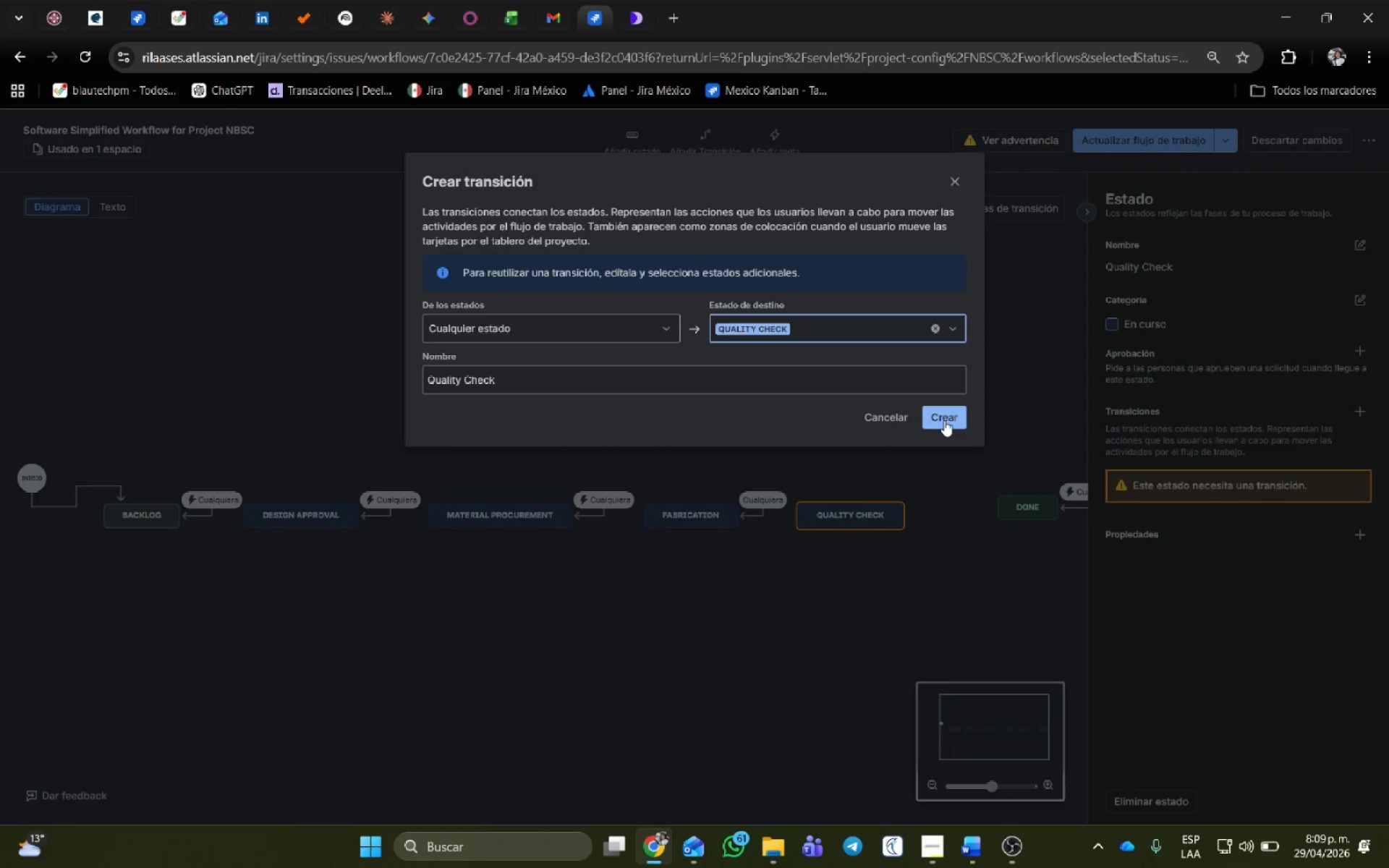 
left_click([944, 420])
 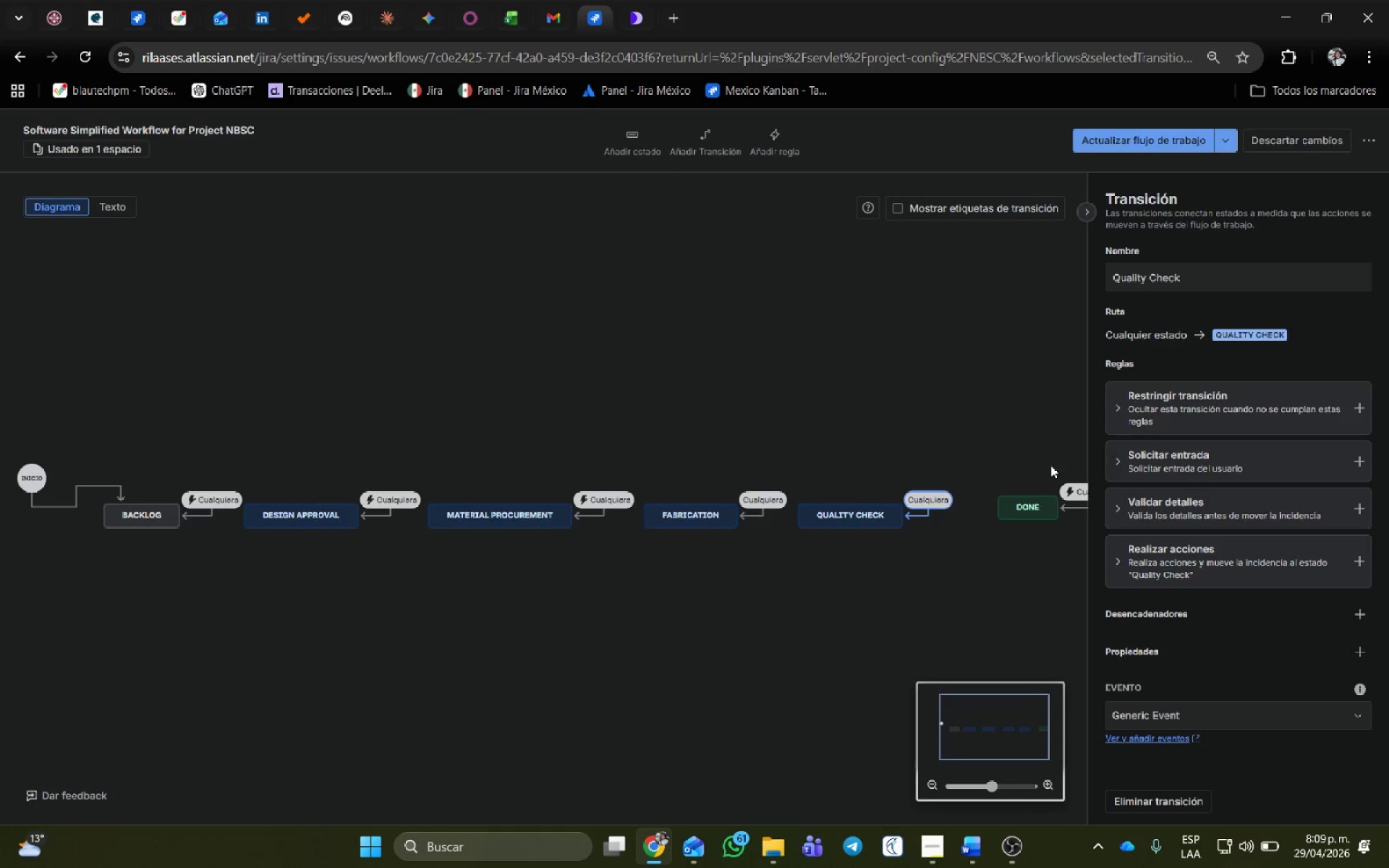 
left_click_drag(start_coordinate=[1033, 506], to_coordinate=[1110, 512])
 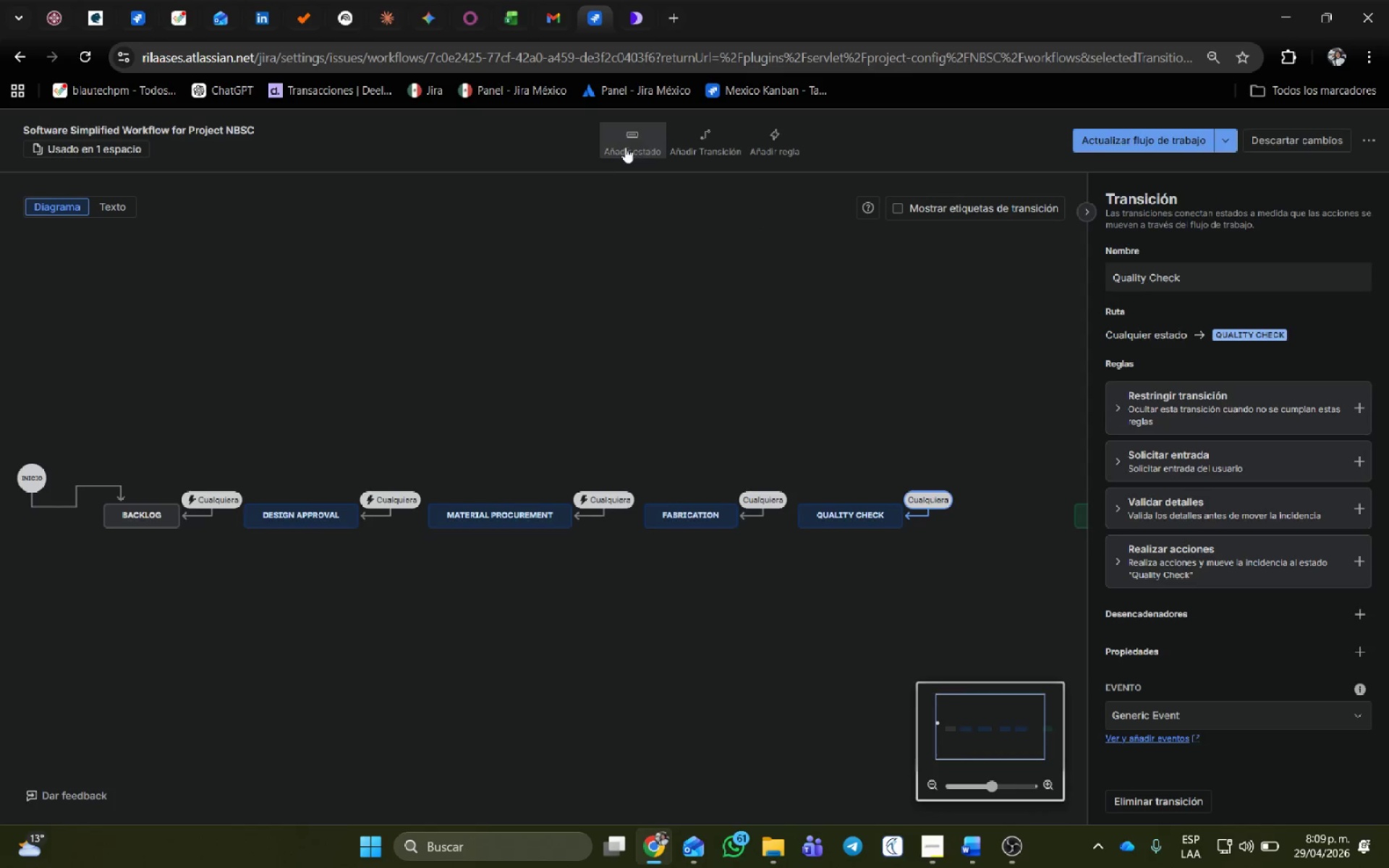 
left_click([632, 148])
 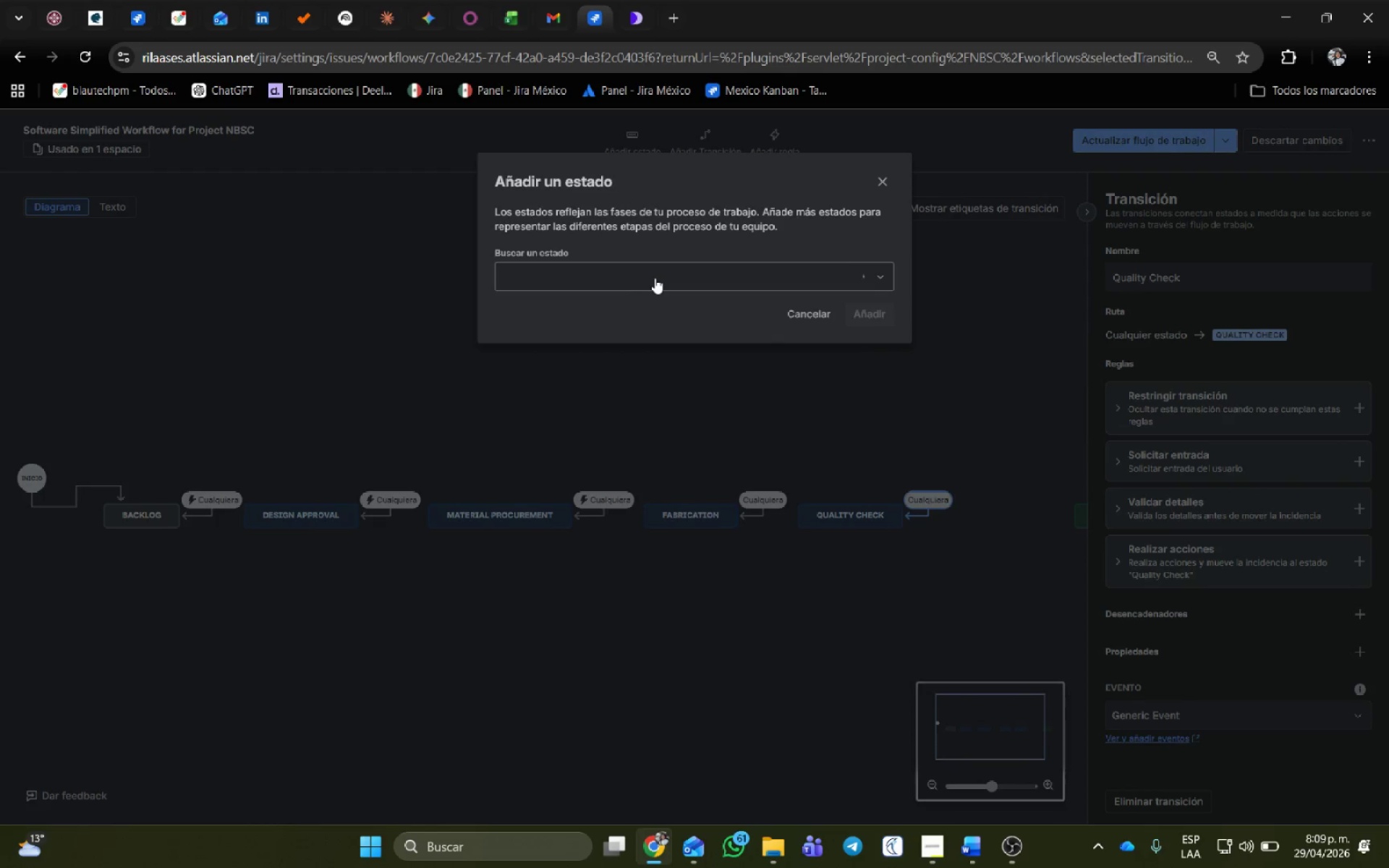 
left_click([655, 278])
 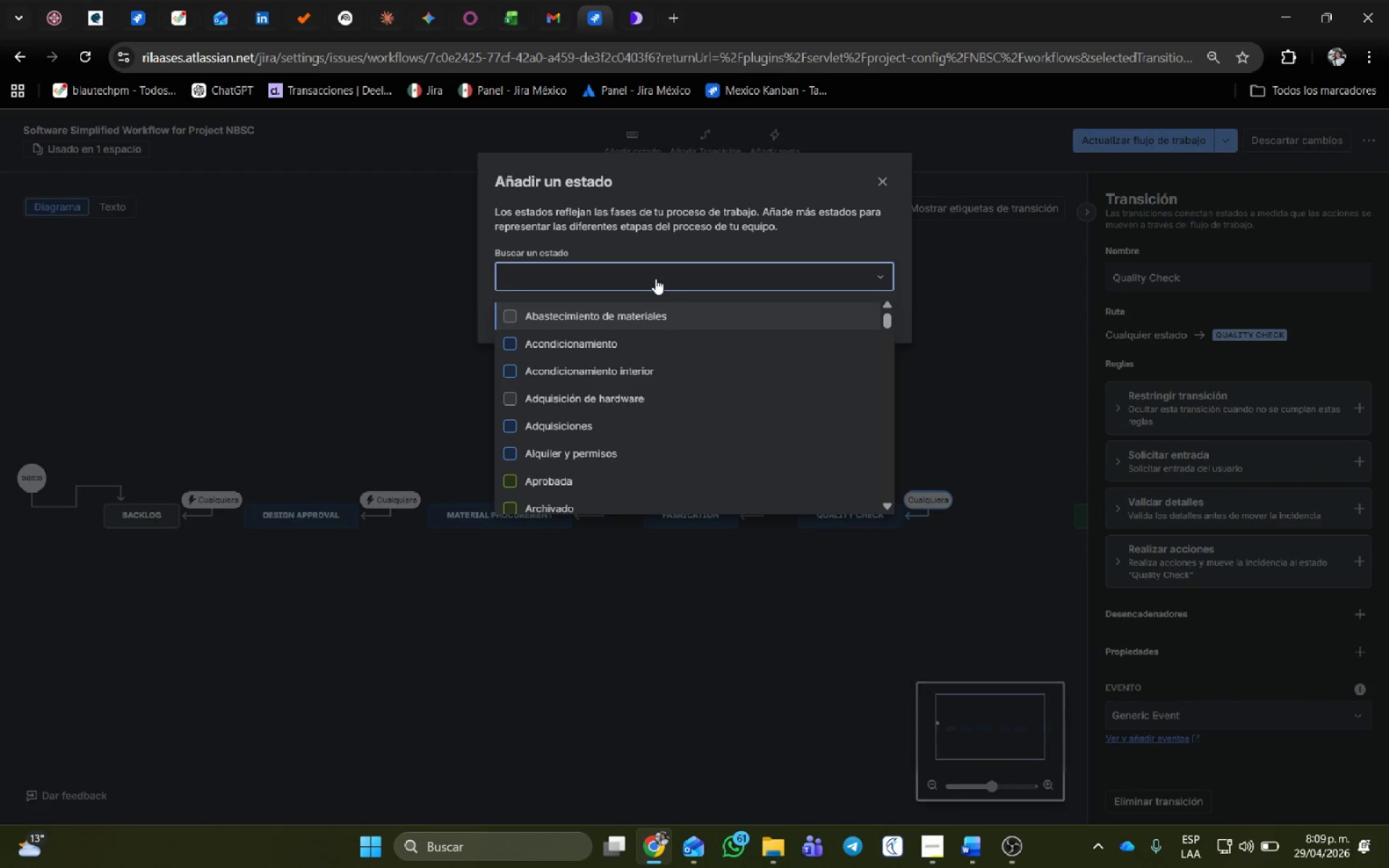 
type(Ready for Install)
 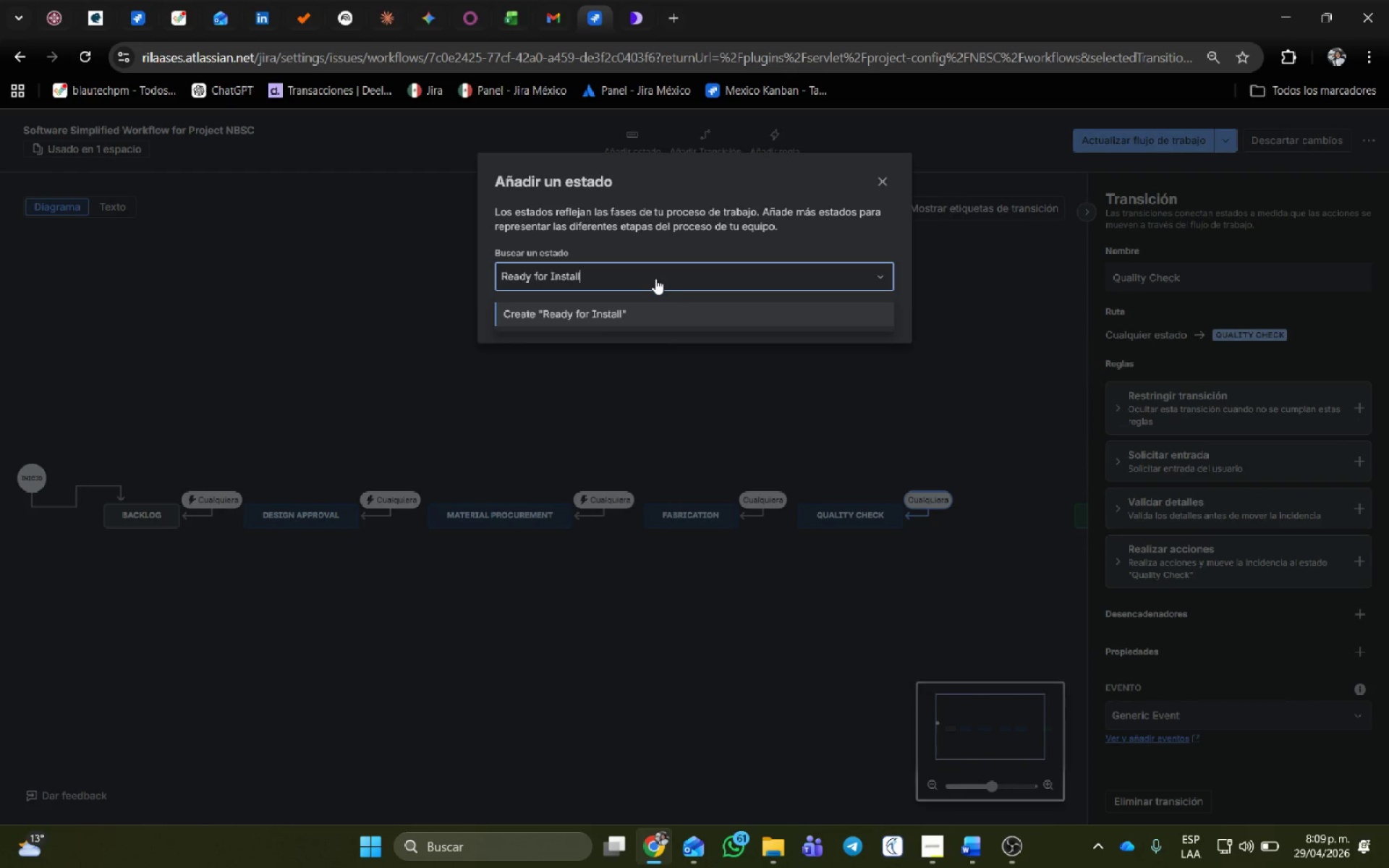 
left_click([590, 313])
 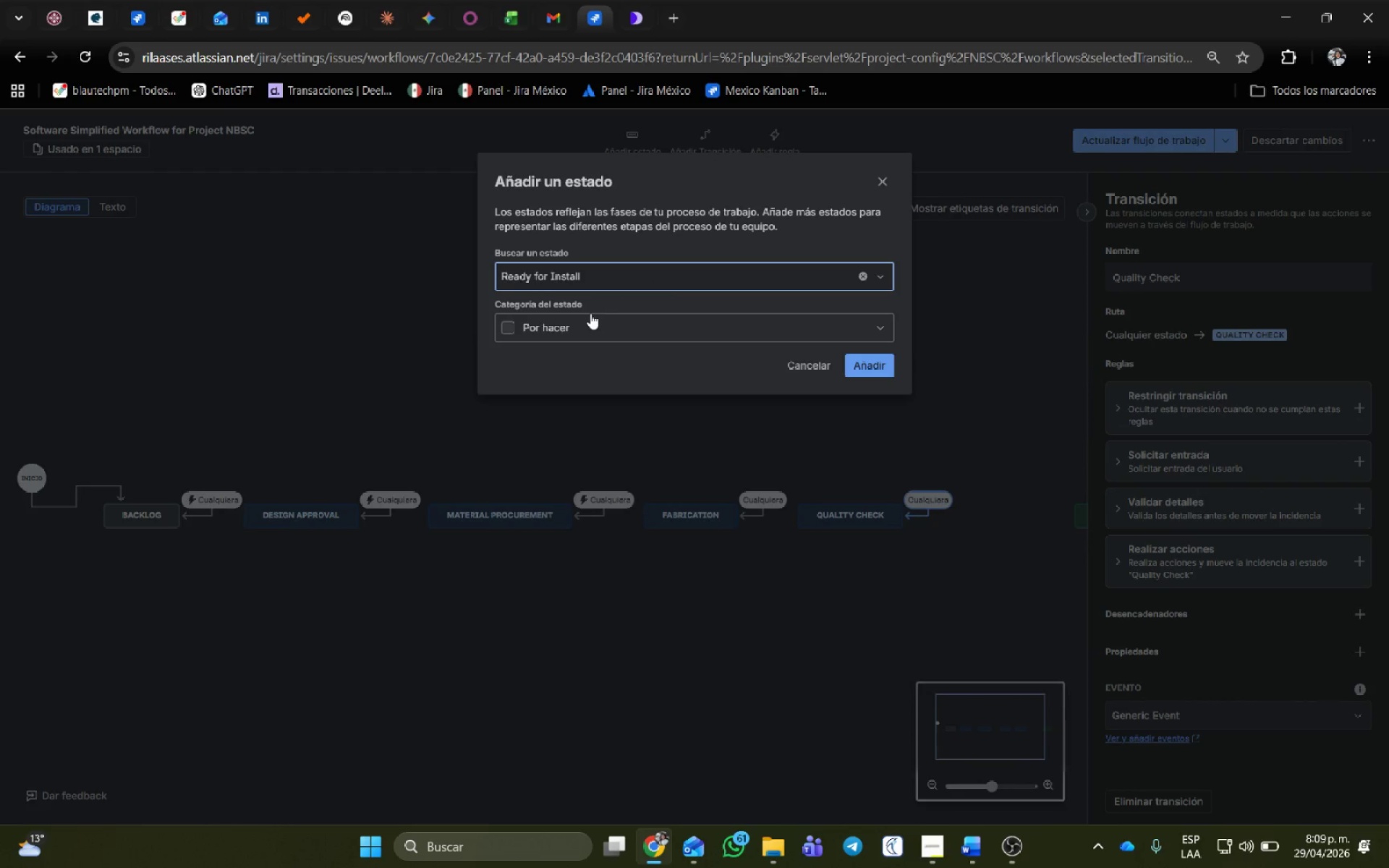 
left_click([590, 326])
 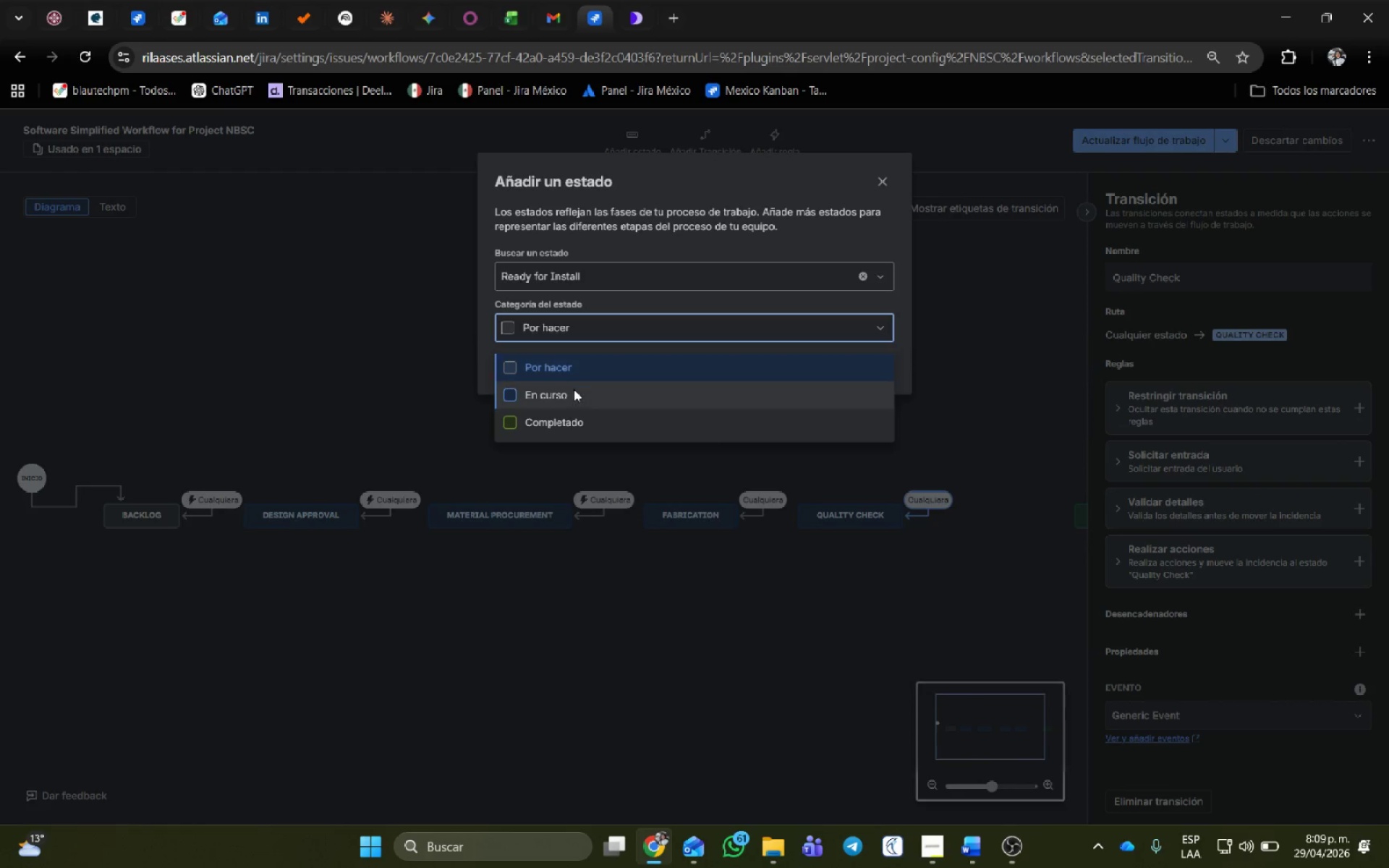 
left_click([574, 391])
 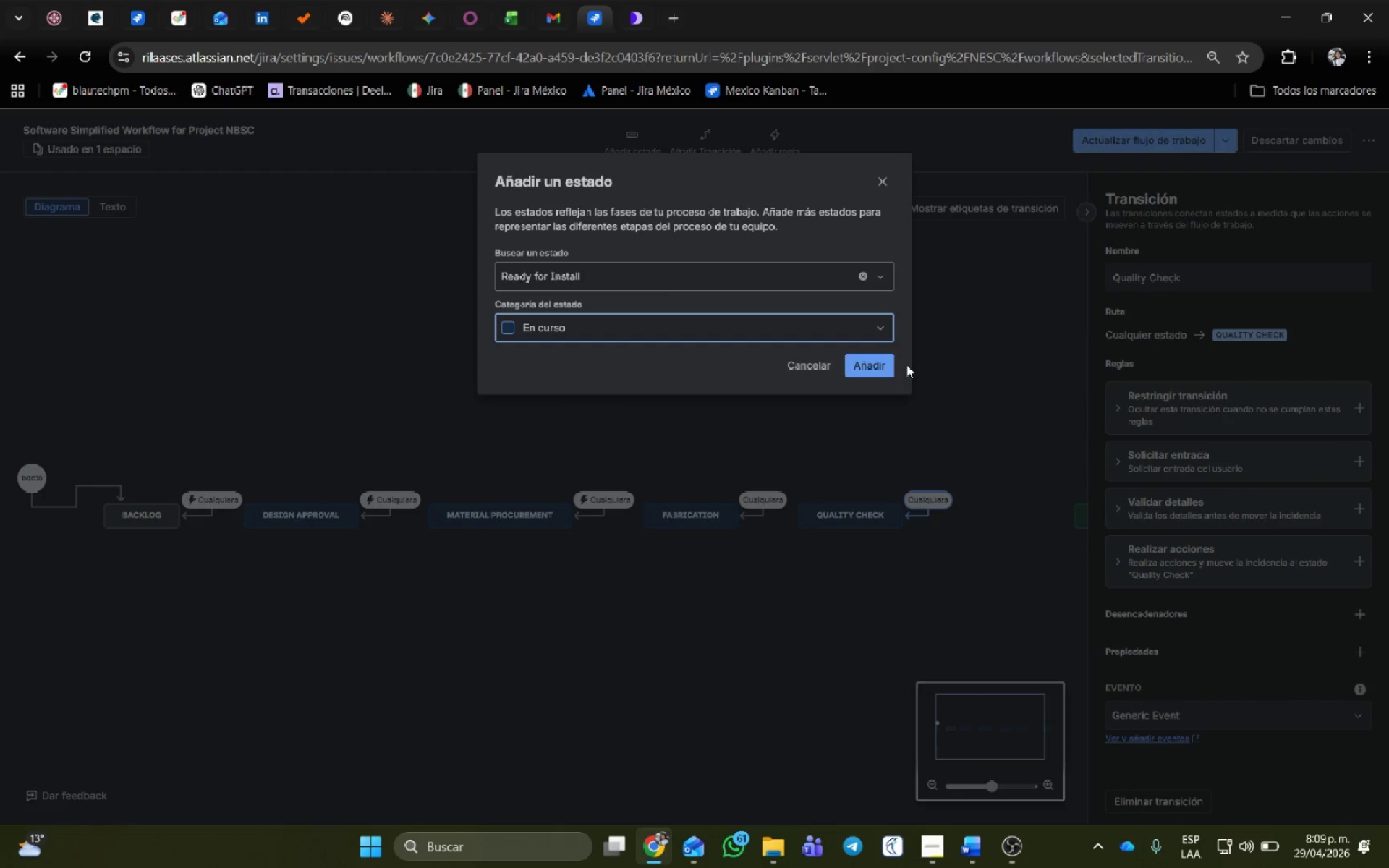 
left_click([873, 367])
 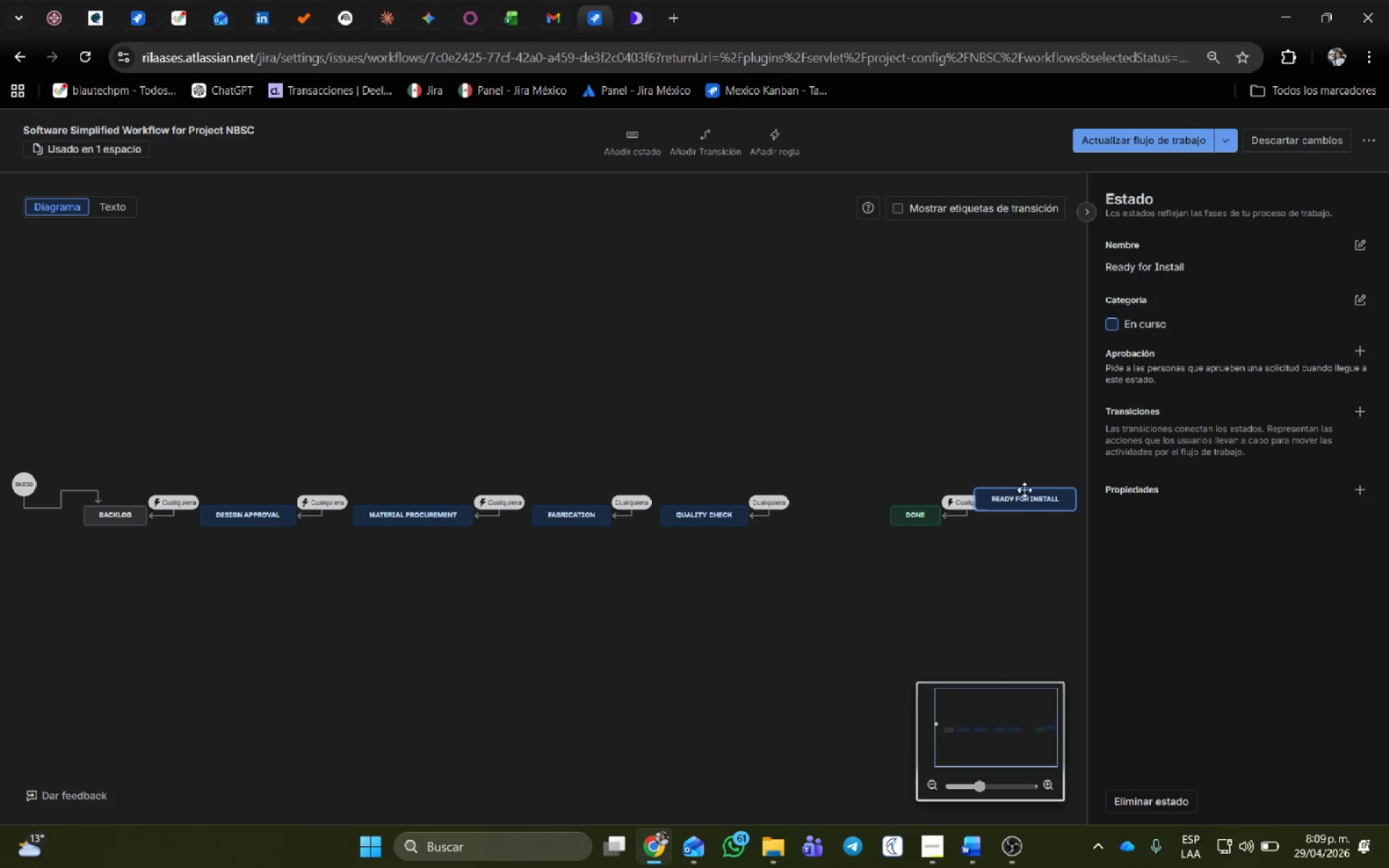 
left_click_drag(start_coordinate=[1028, 500], to_coordinate=[991, 477])
 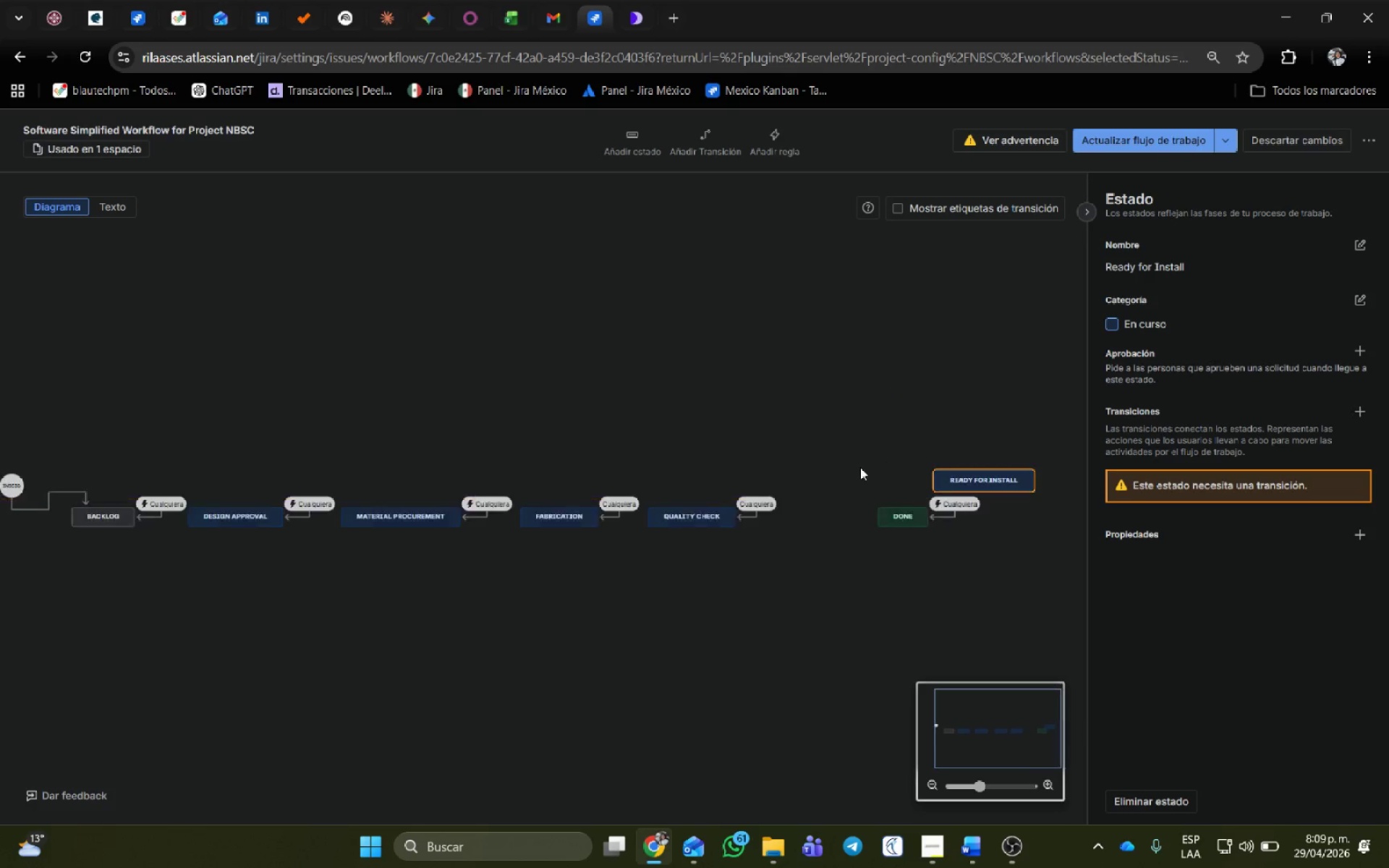 
left_click_drag(start_coordinate=[876, 464], to_coordinate=[858, 478])
 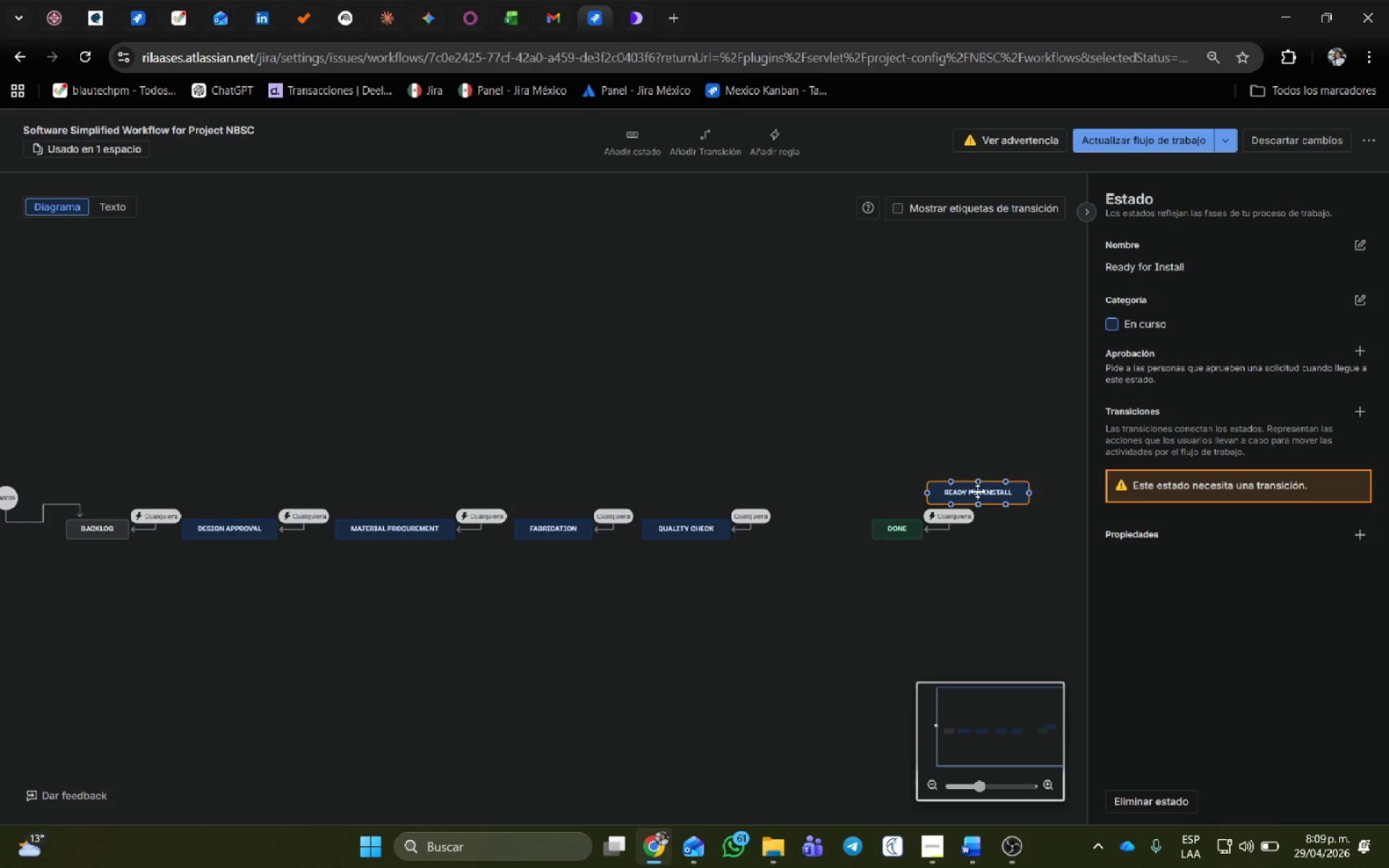 
left_click_drag(start_coordinate=[978, 492], to_coordinate=[819, 529])
 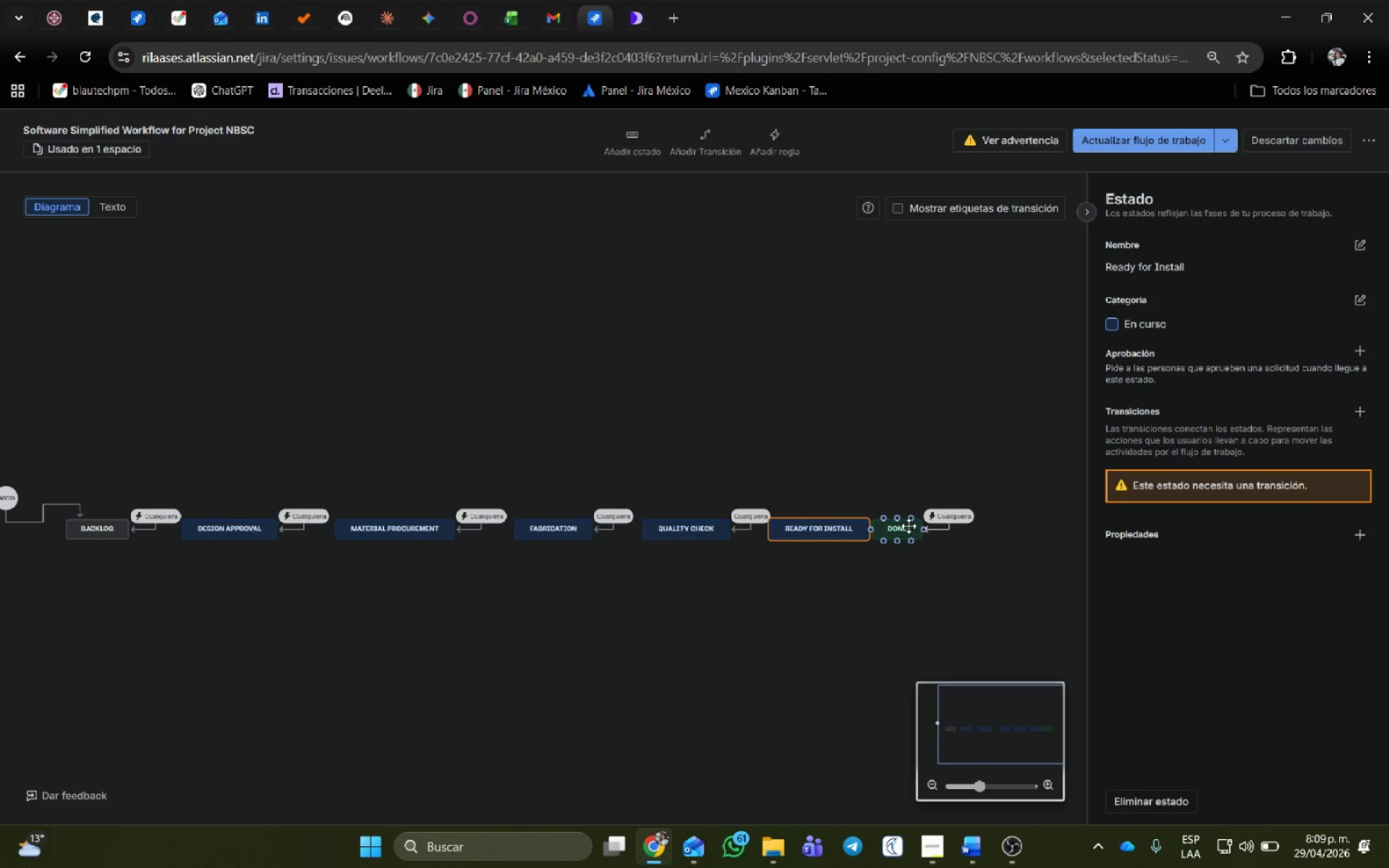 
left_click_drag(start_coordinate=[909, 526], to_coordinate=[986, 527])
 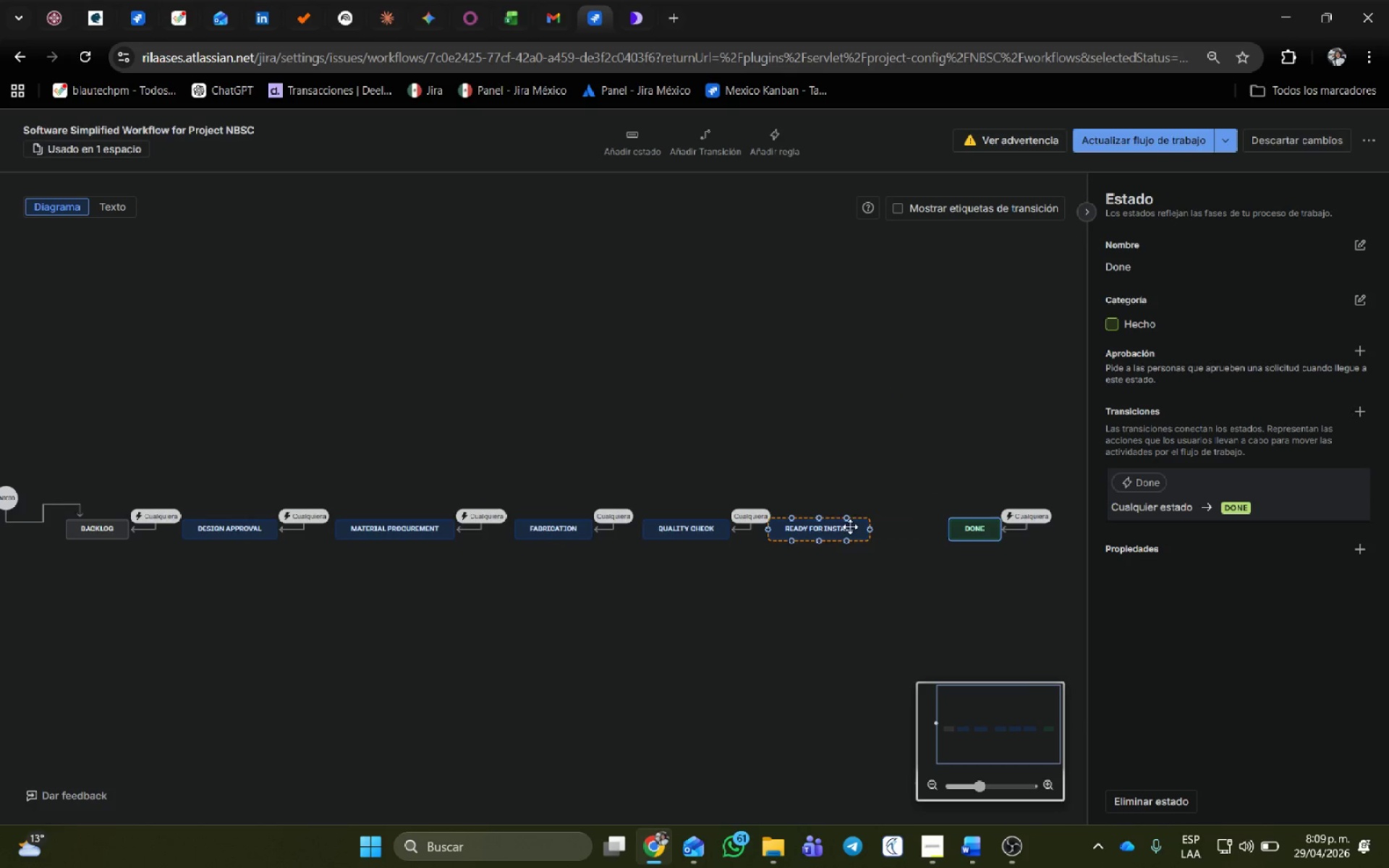 
left_click_drag(start_coordinate=[849, 526], to_coordinate=[867, 524])
 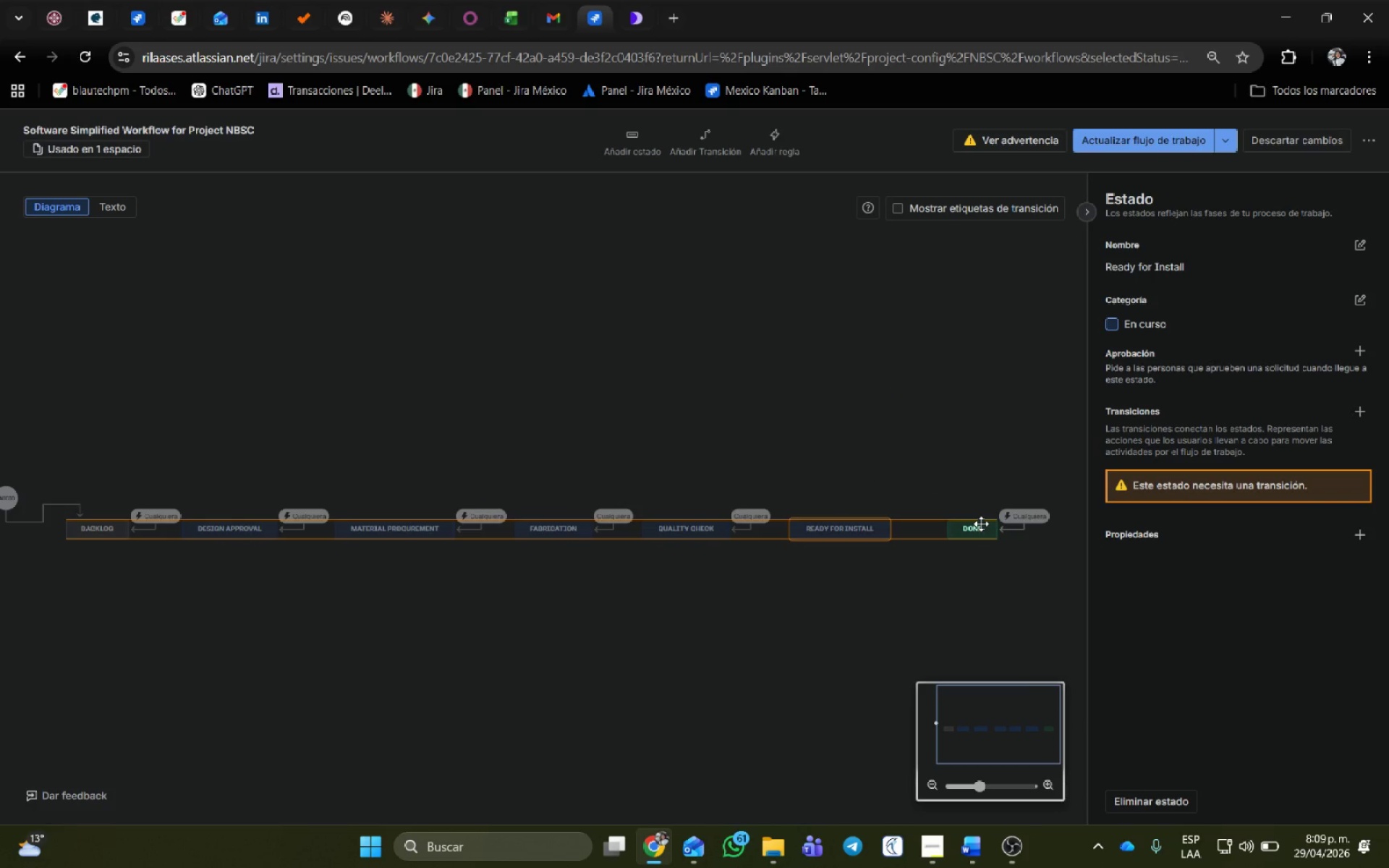 
left_click([703, 140])
 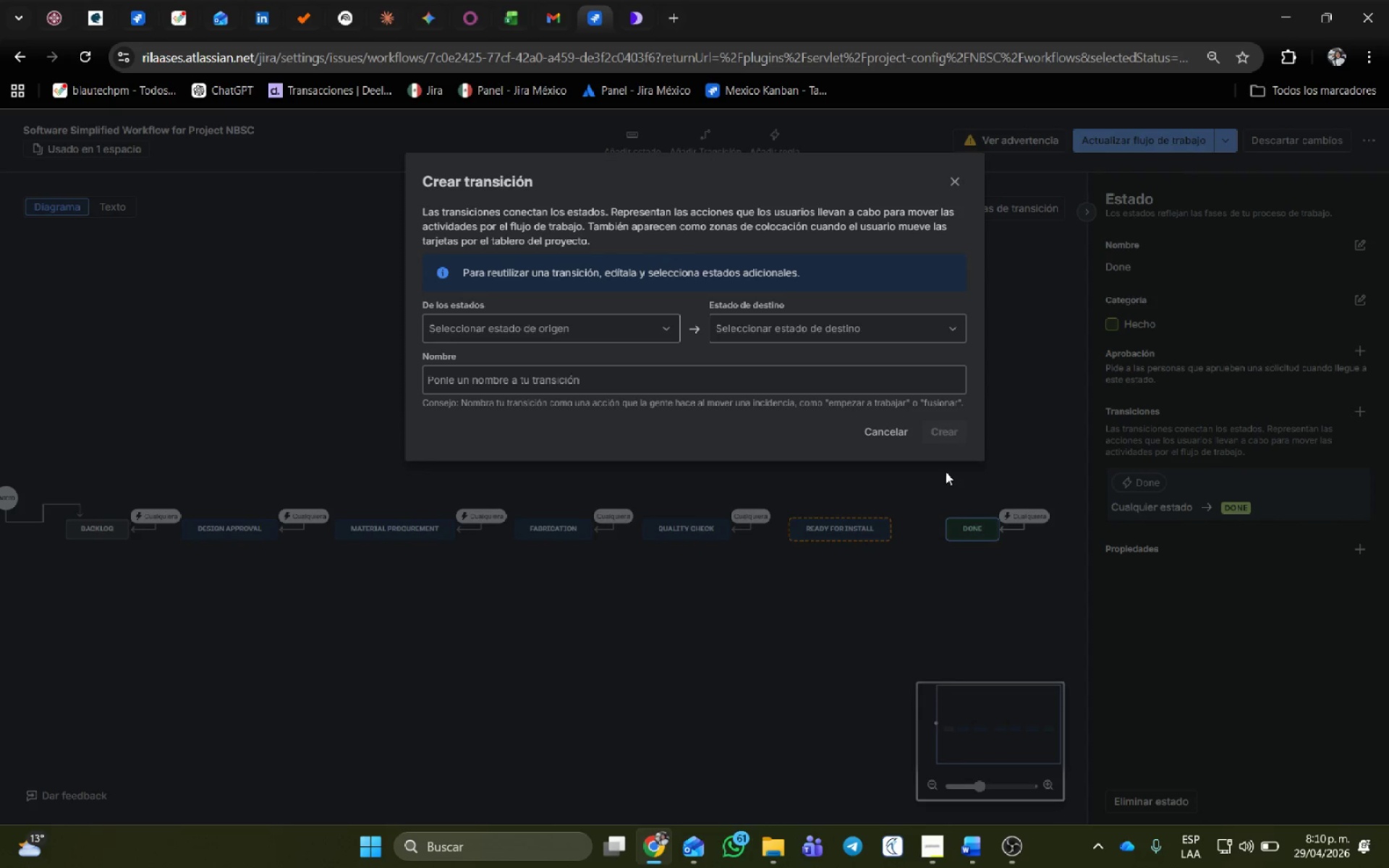 
key(Escape)
 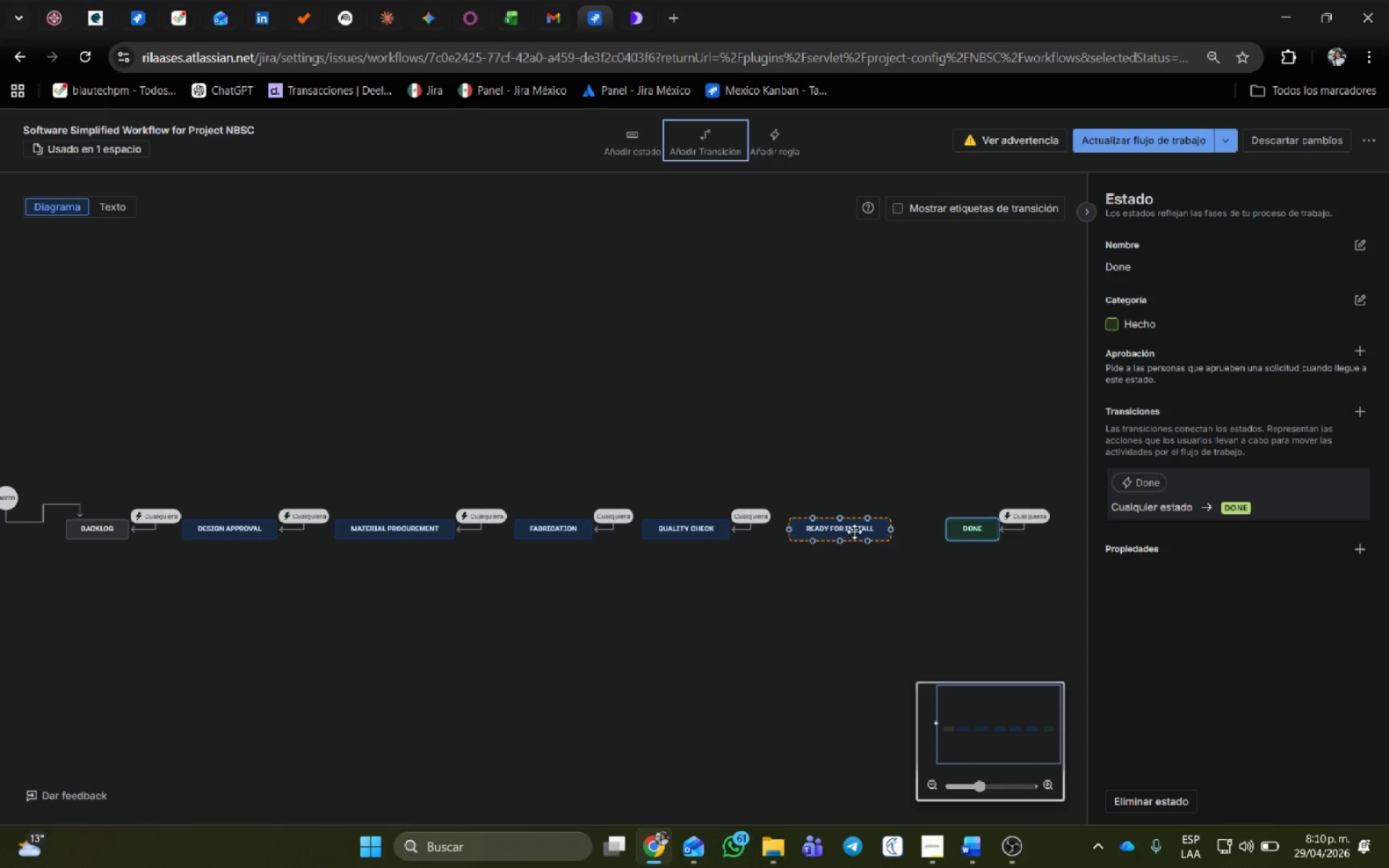 
left_click([856, 527])
 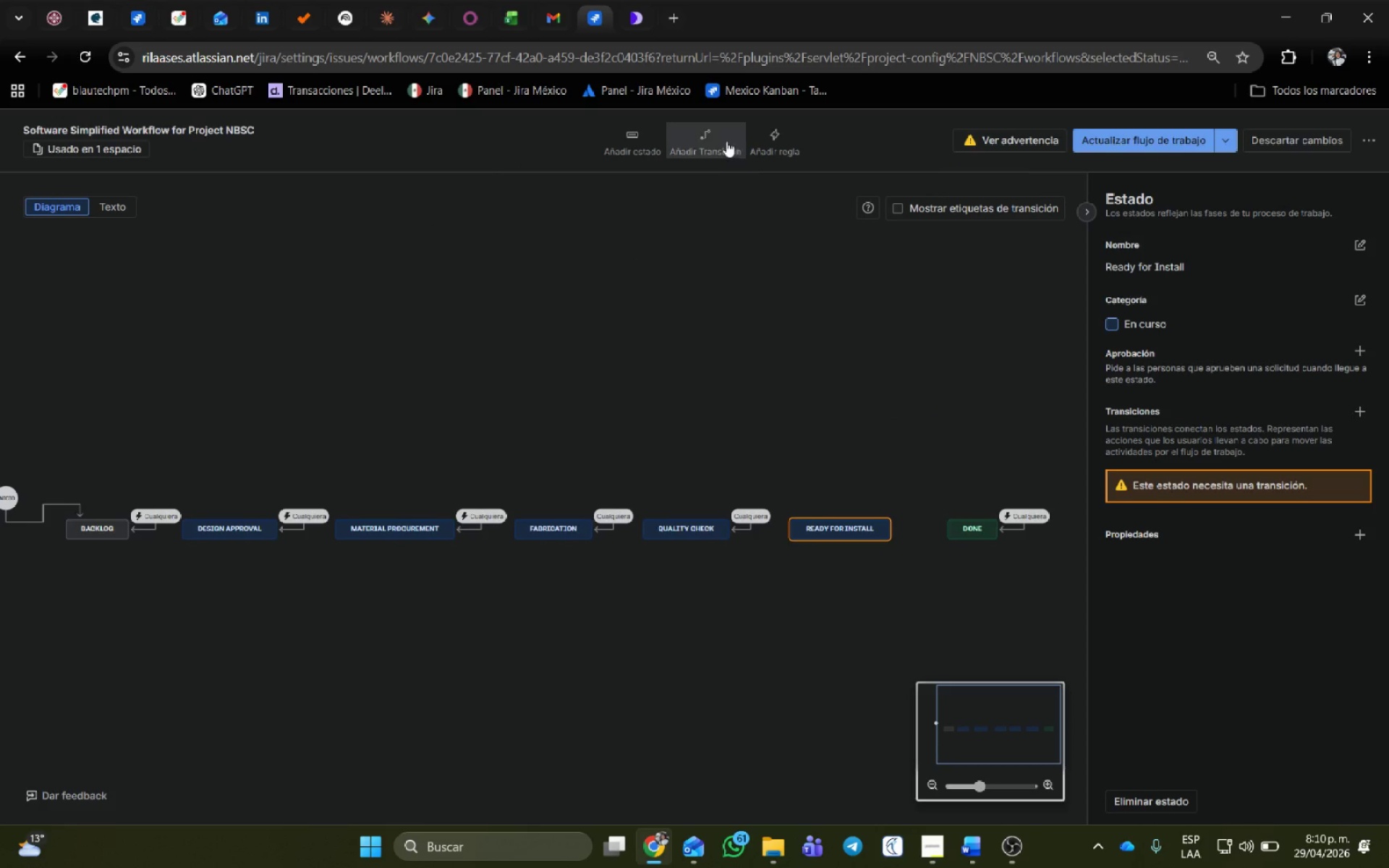 
left_click([709, 138])
 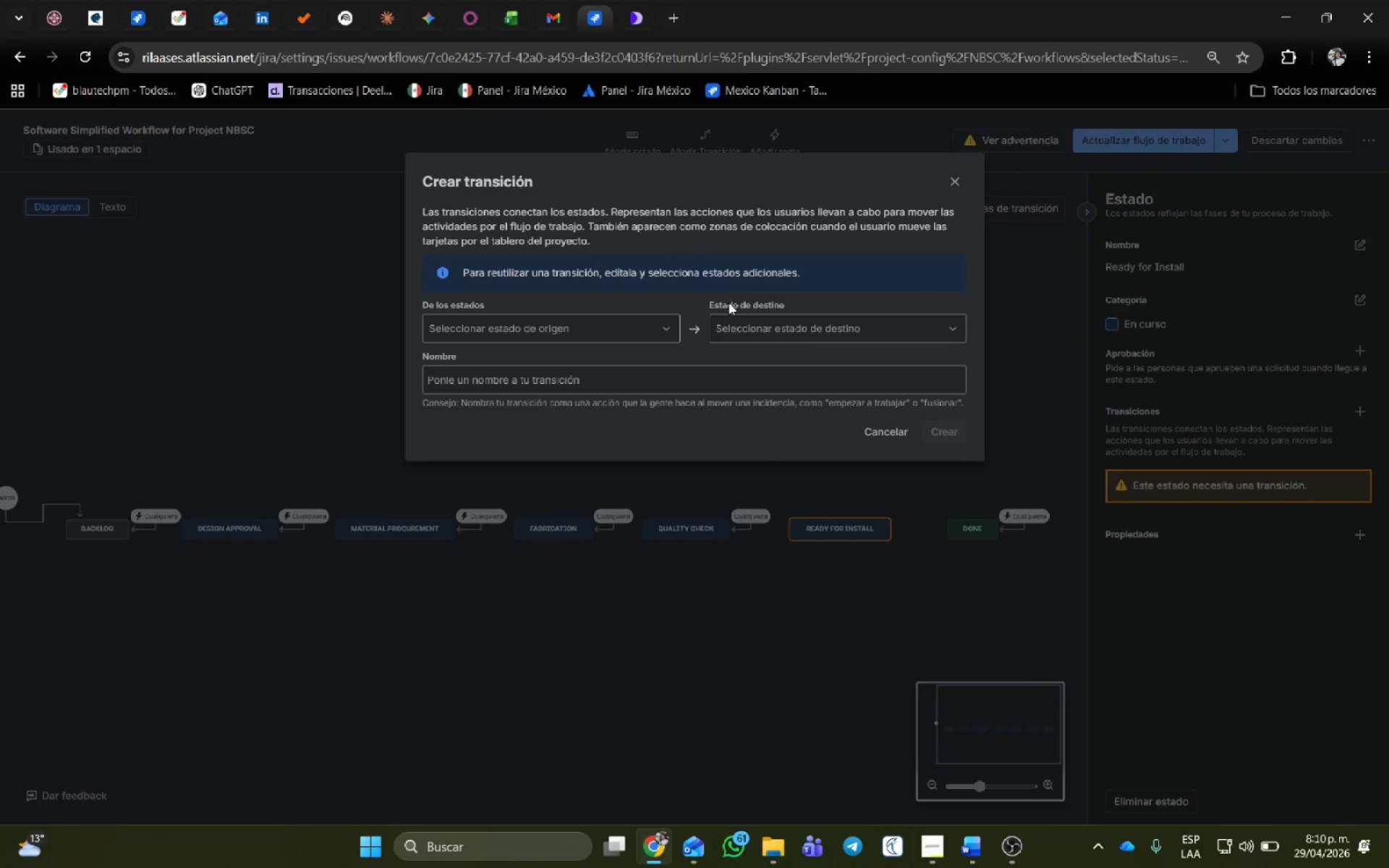 
left_click([626, 330])
 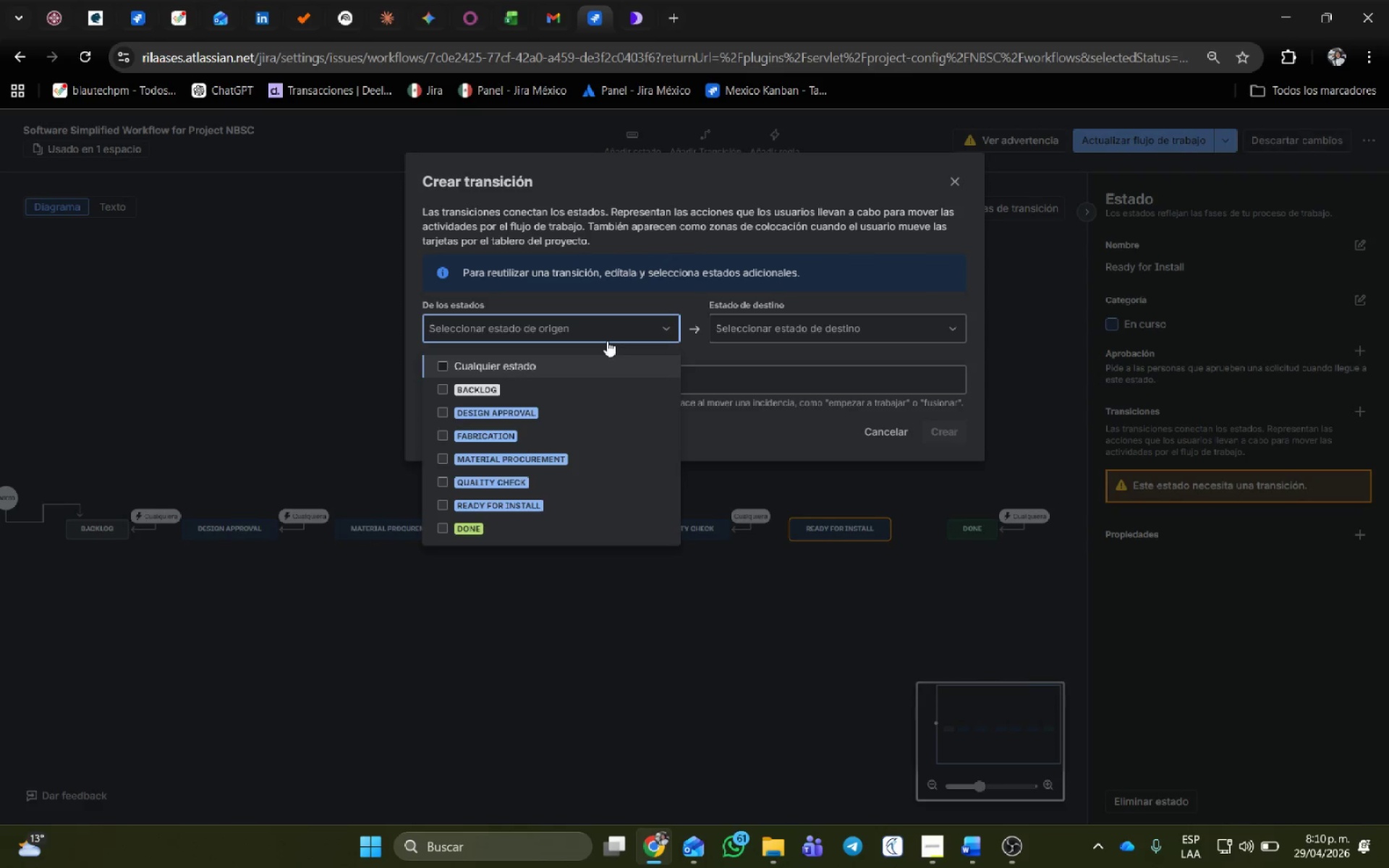 
left_click([579, 359])
 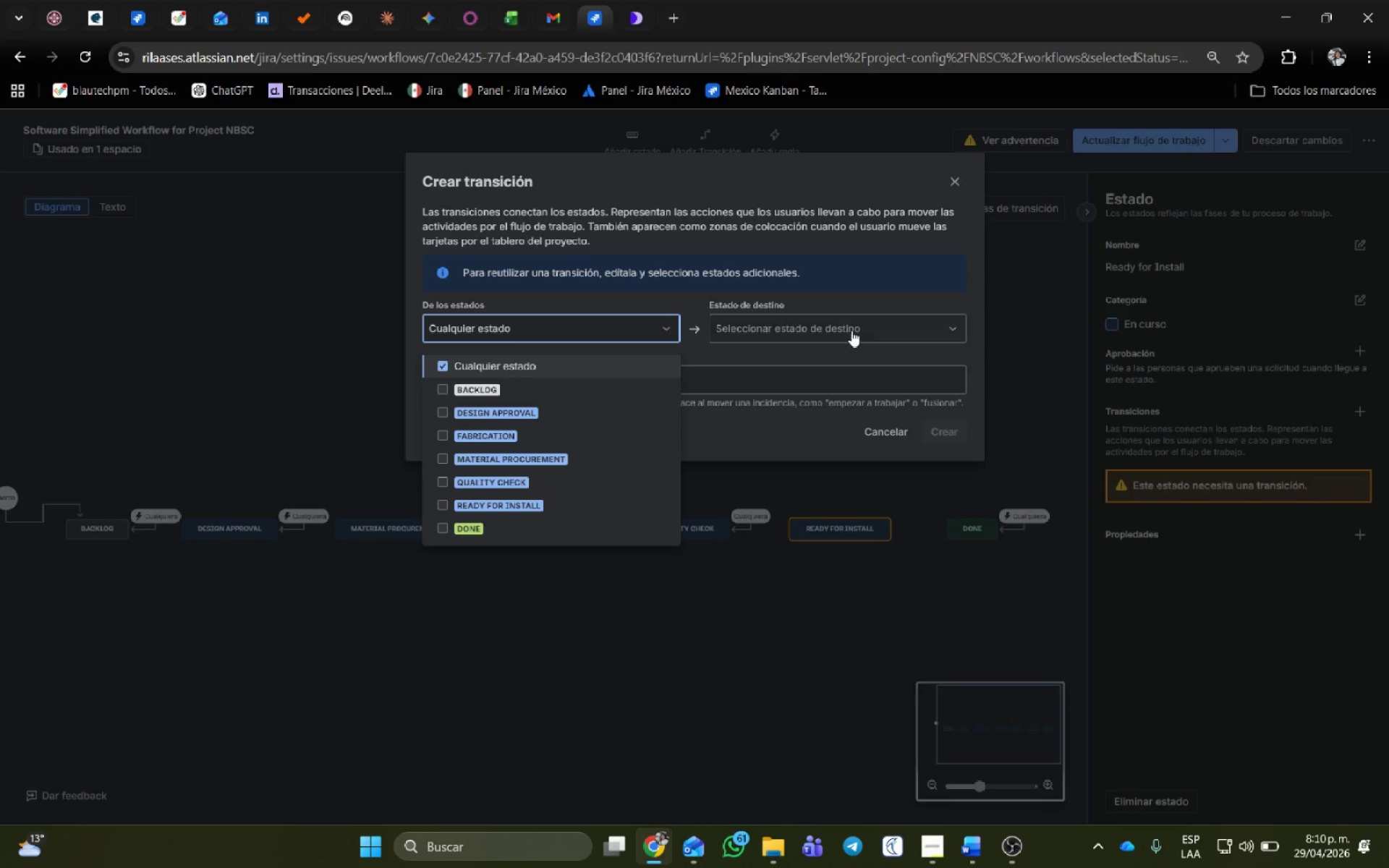 
left_click([851, 331])
 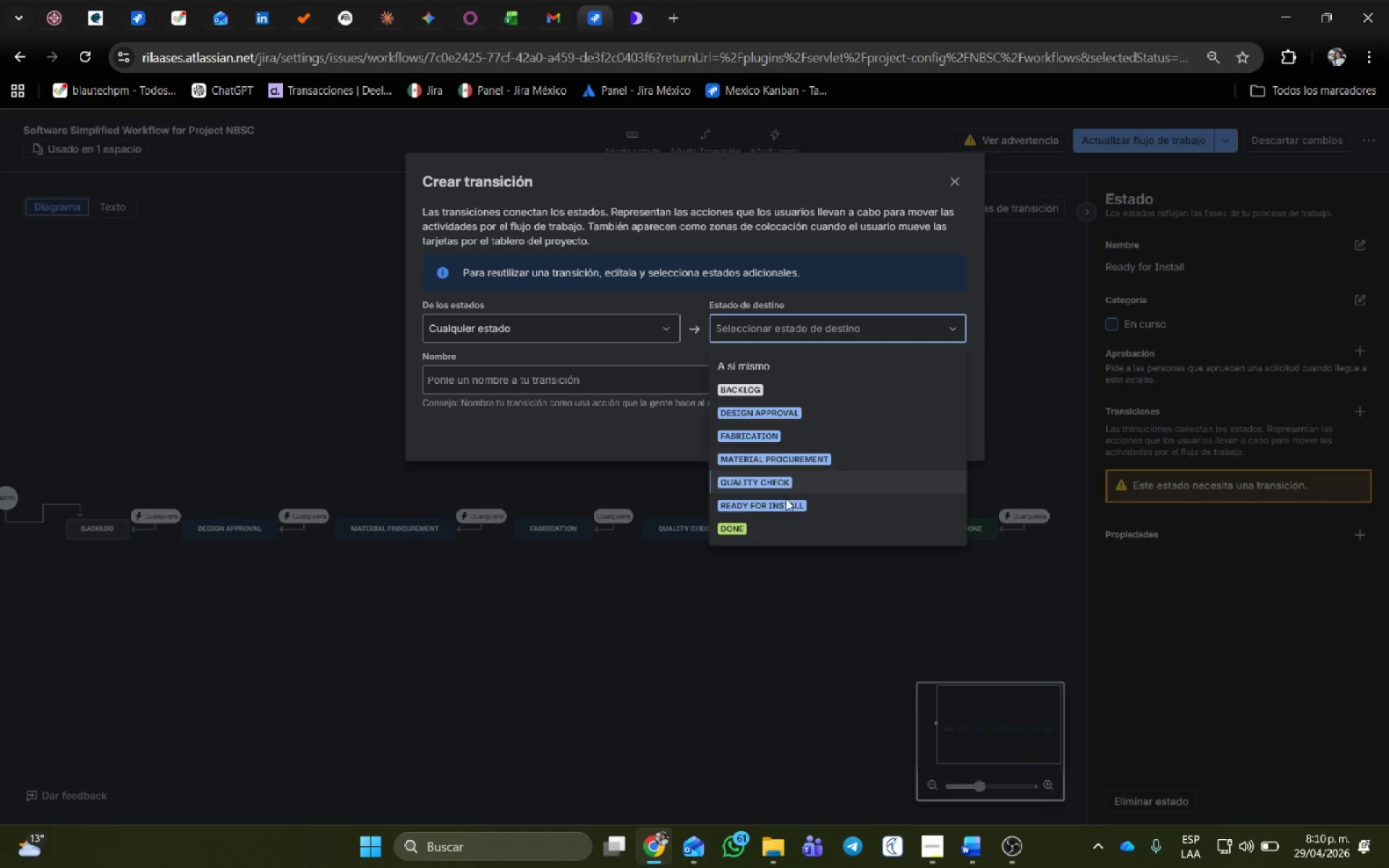 
left_click([786, 502])
 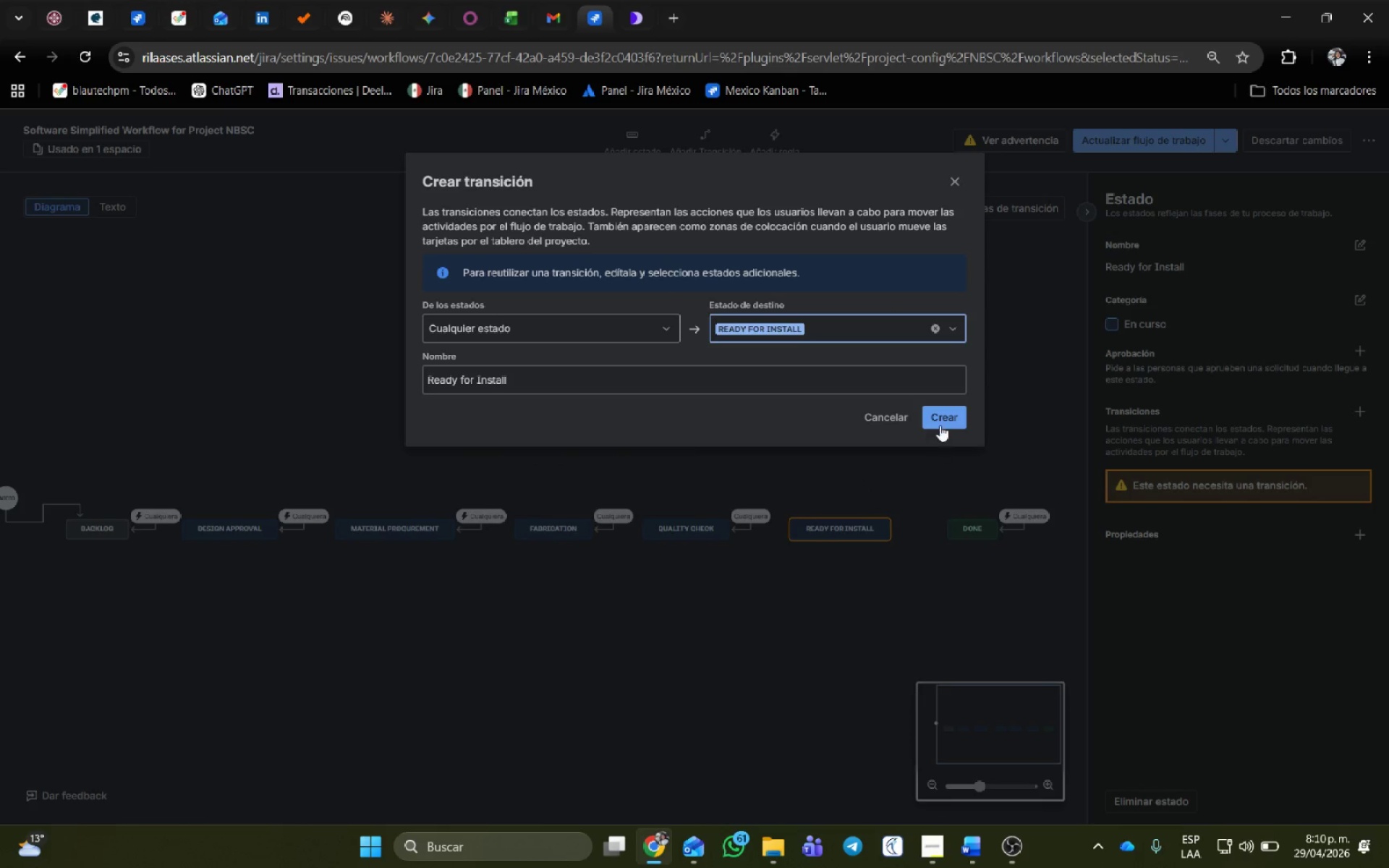 
left_click([940, 414])
 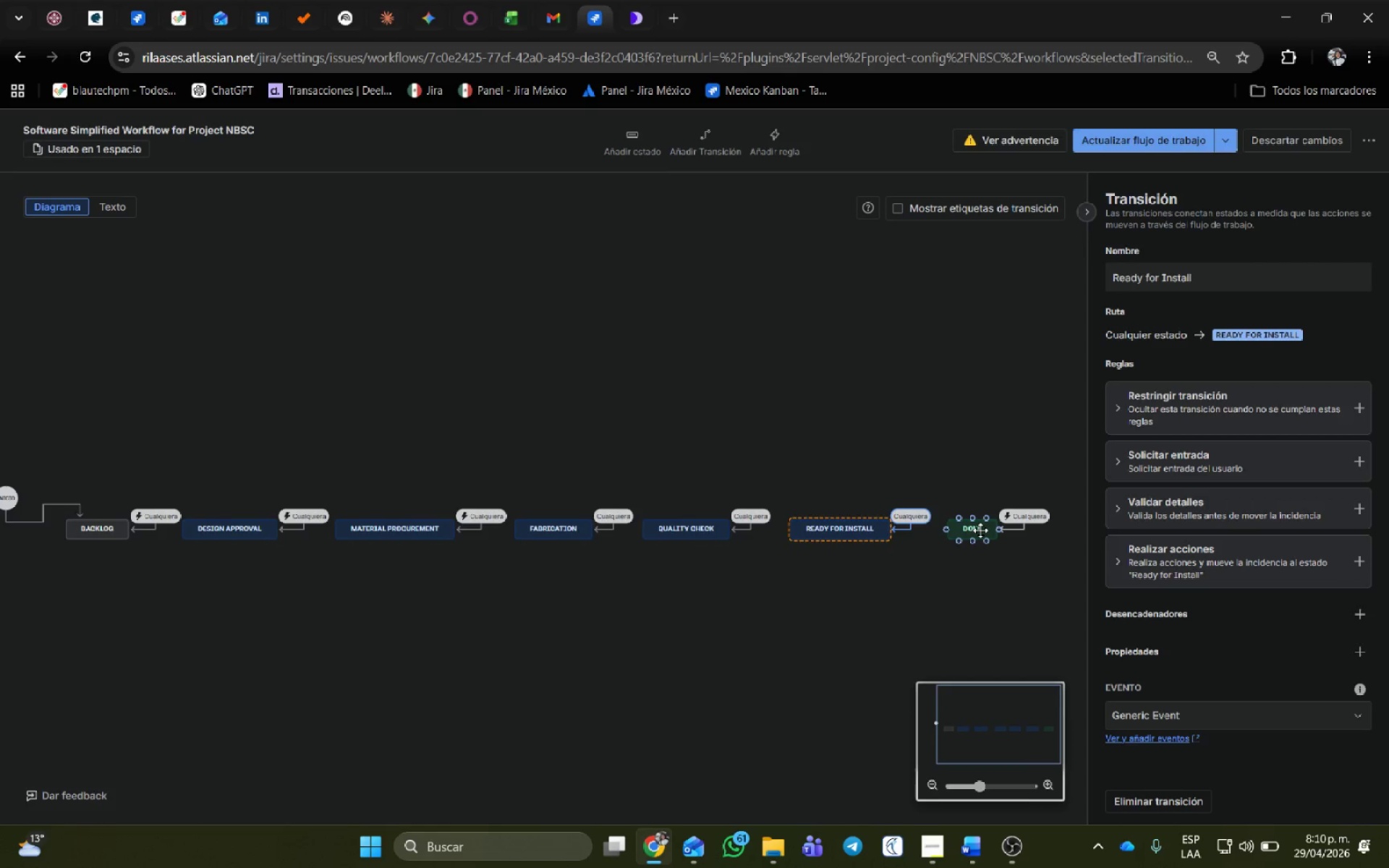 
left_click_drag(start_coordinate=[980, 531], to_coordinate=[972, 531])
 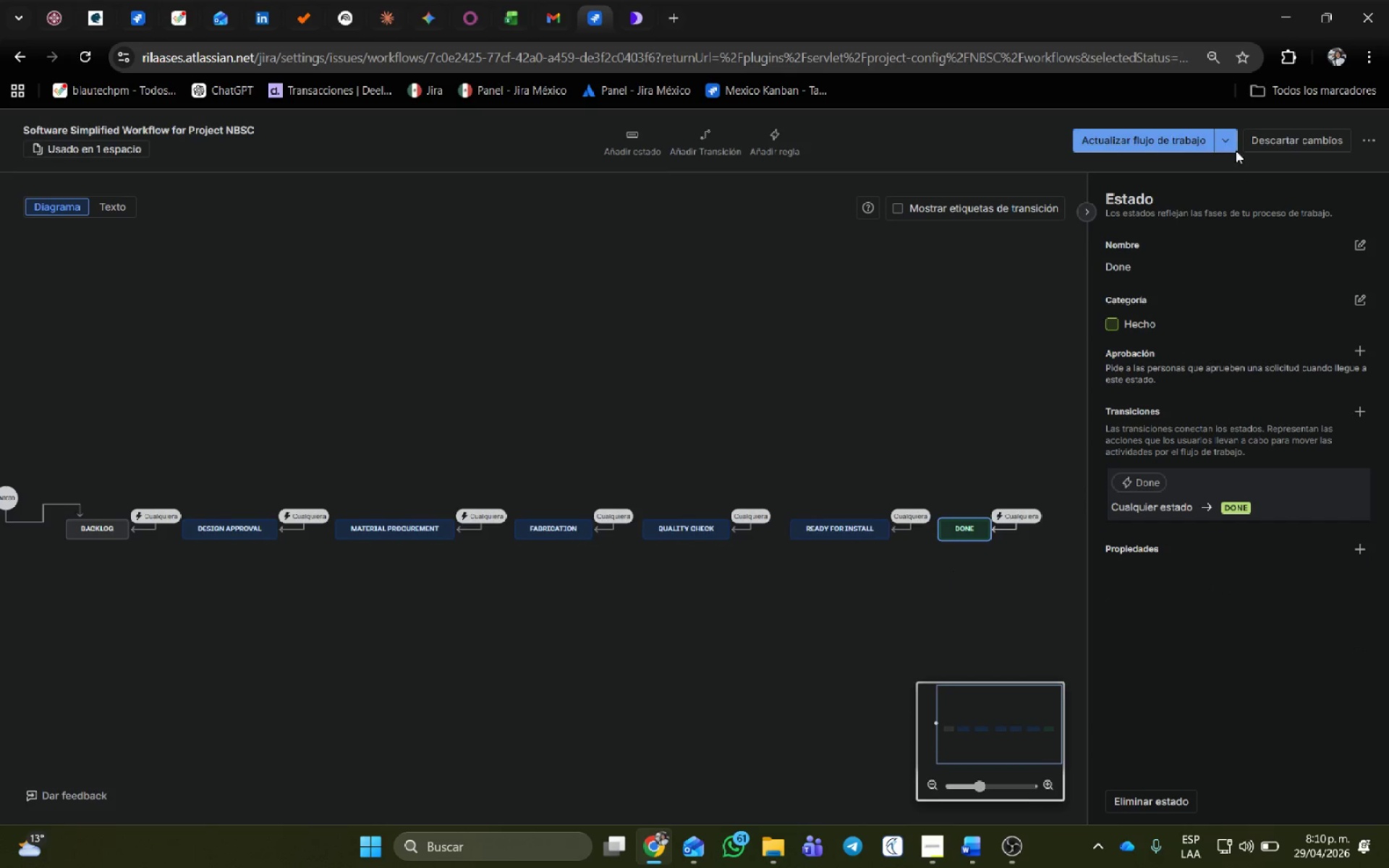 
left_click([1177, 137])
 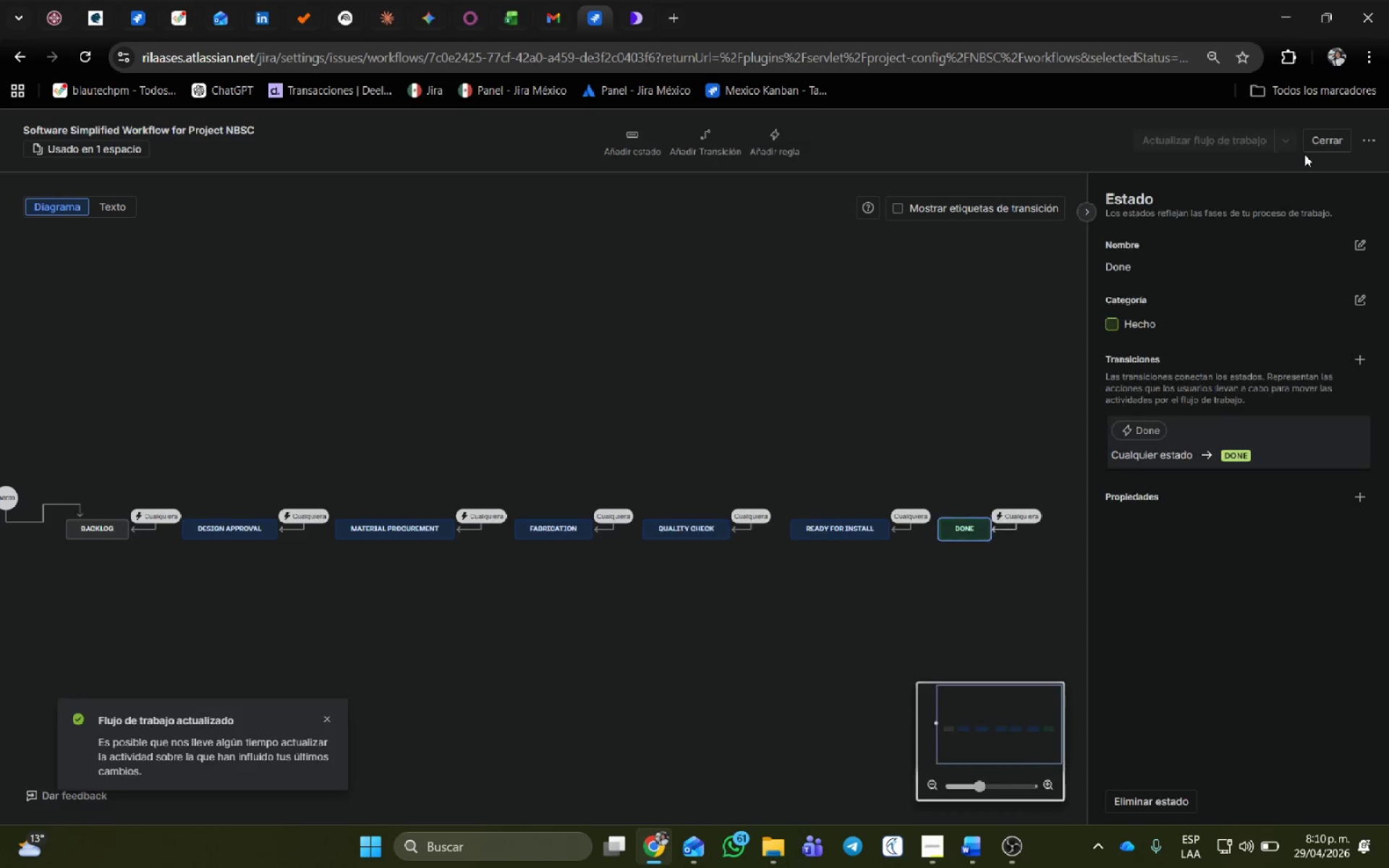 
left_click([1317, 148])
 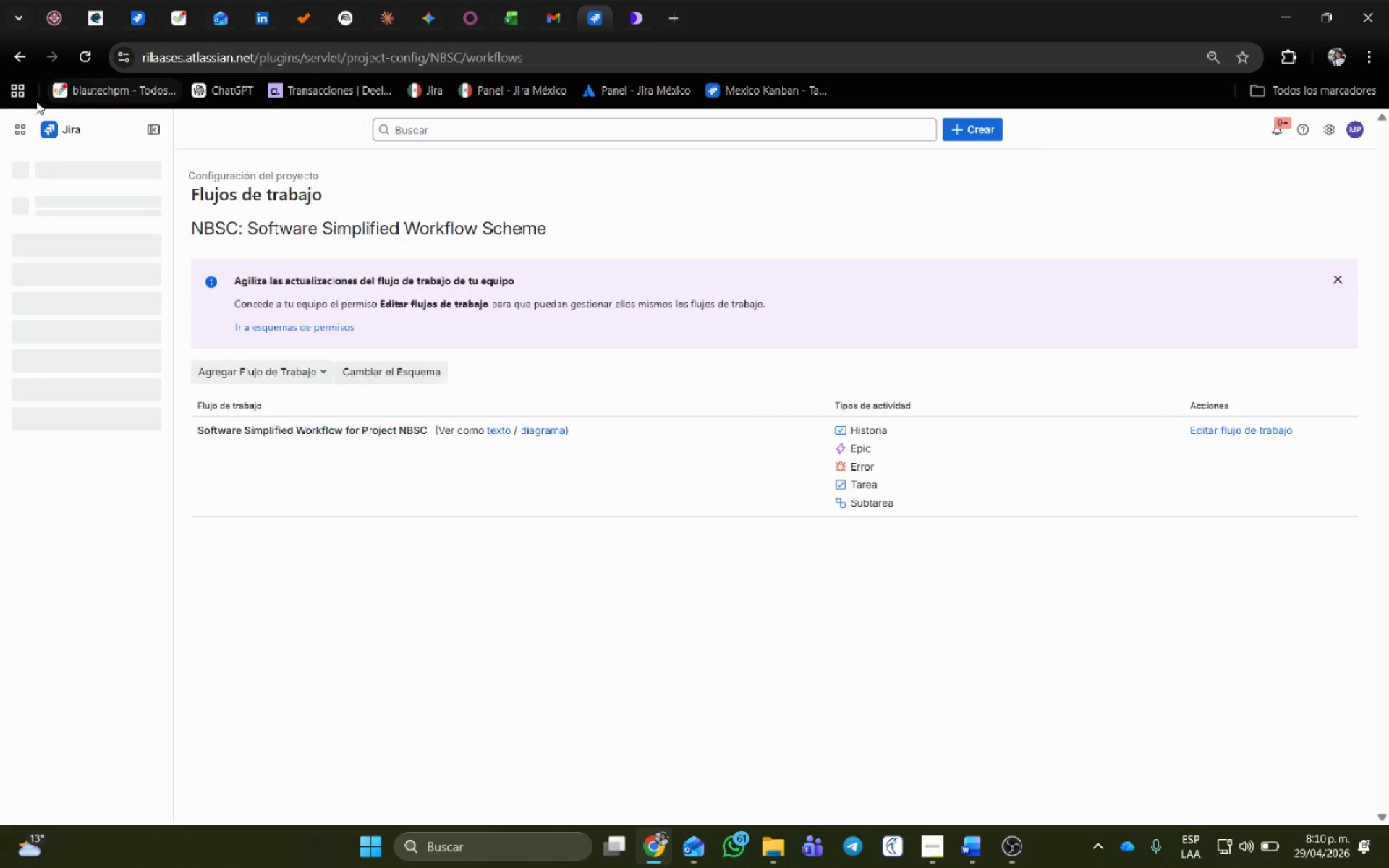 
wait(7.94)
 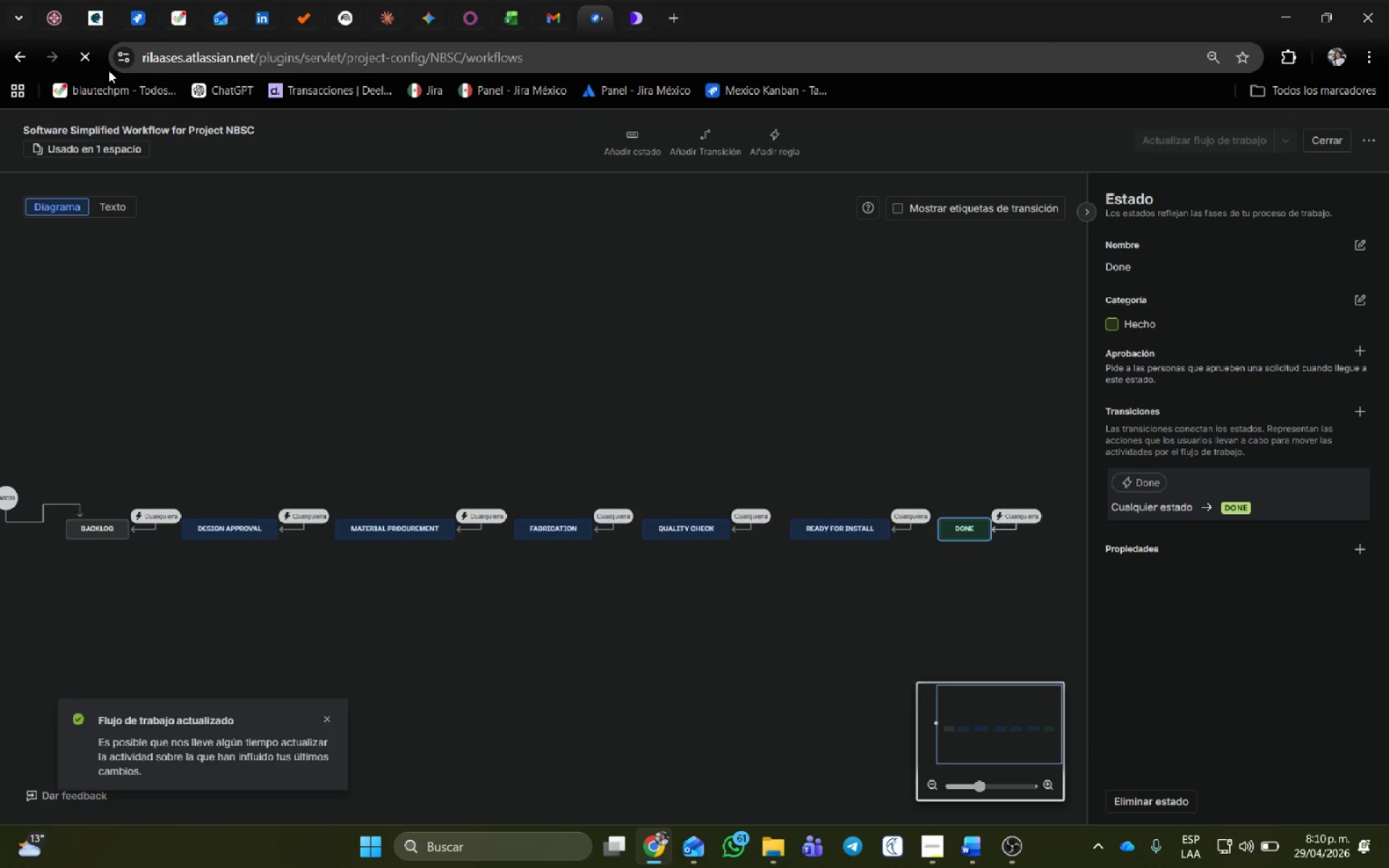 
left_click([13, 171])
 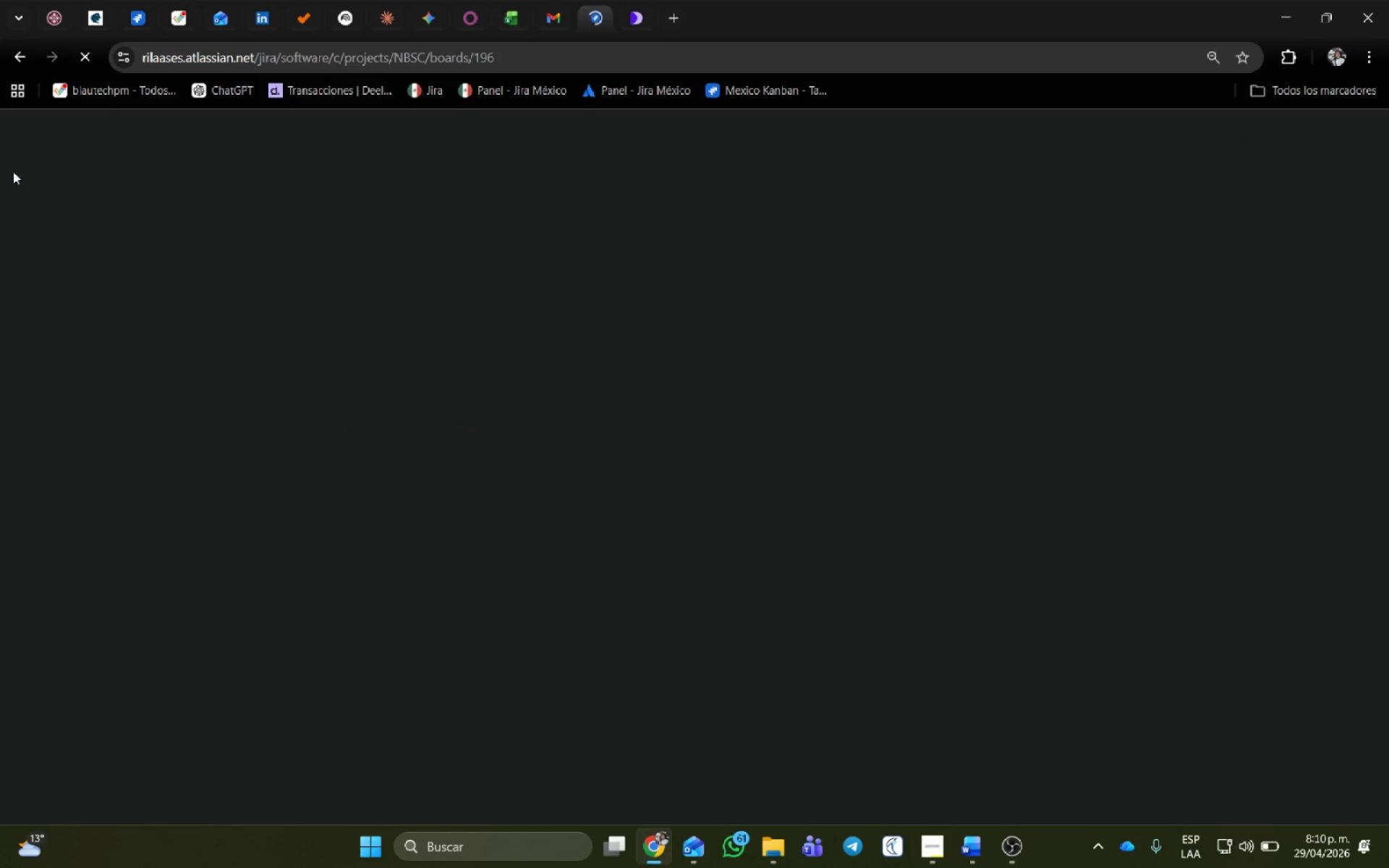 
mouse_move([66, 152])
 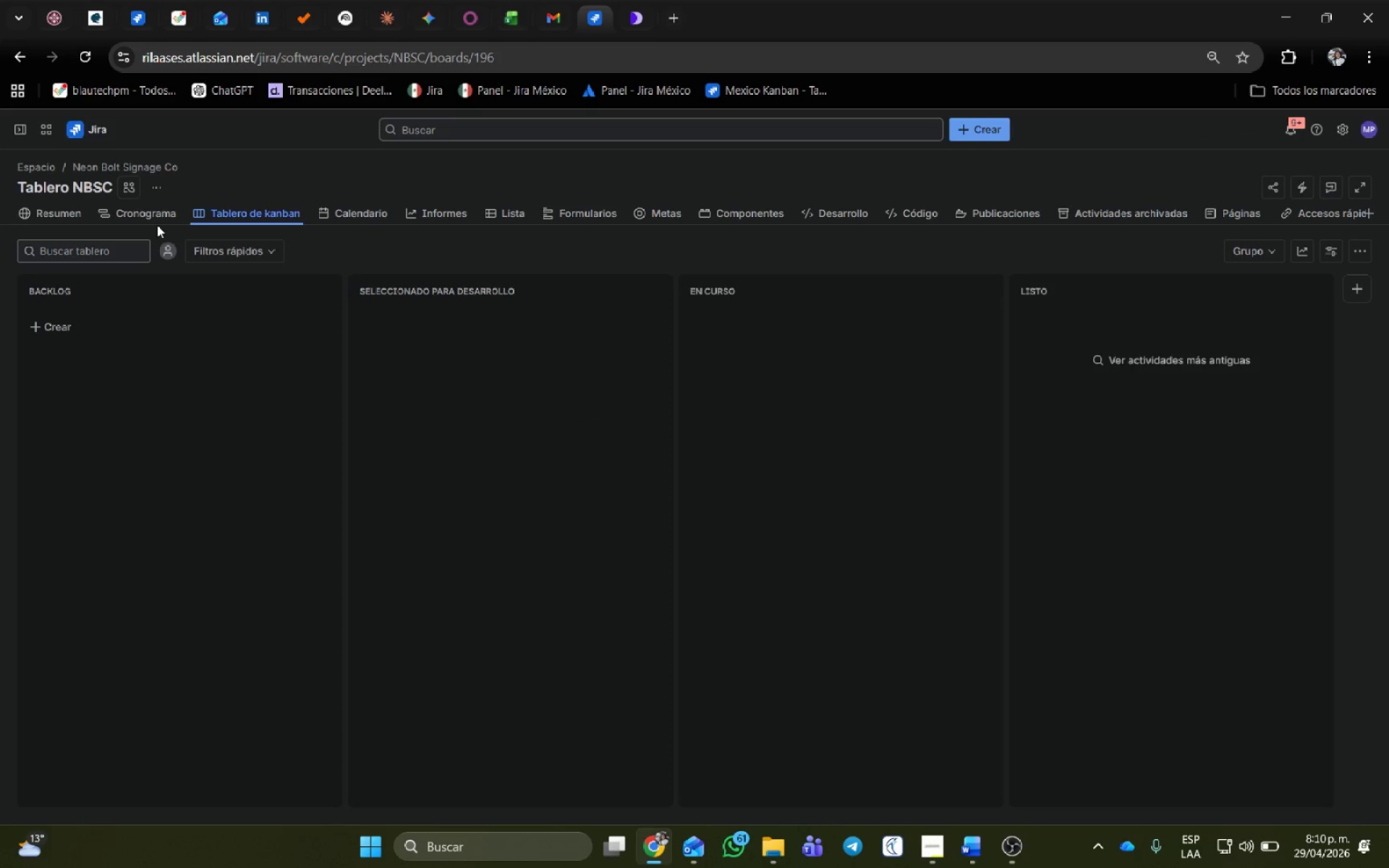 
left_click([156, 187])
 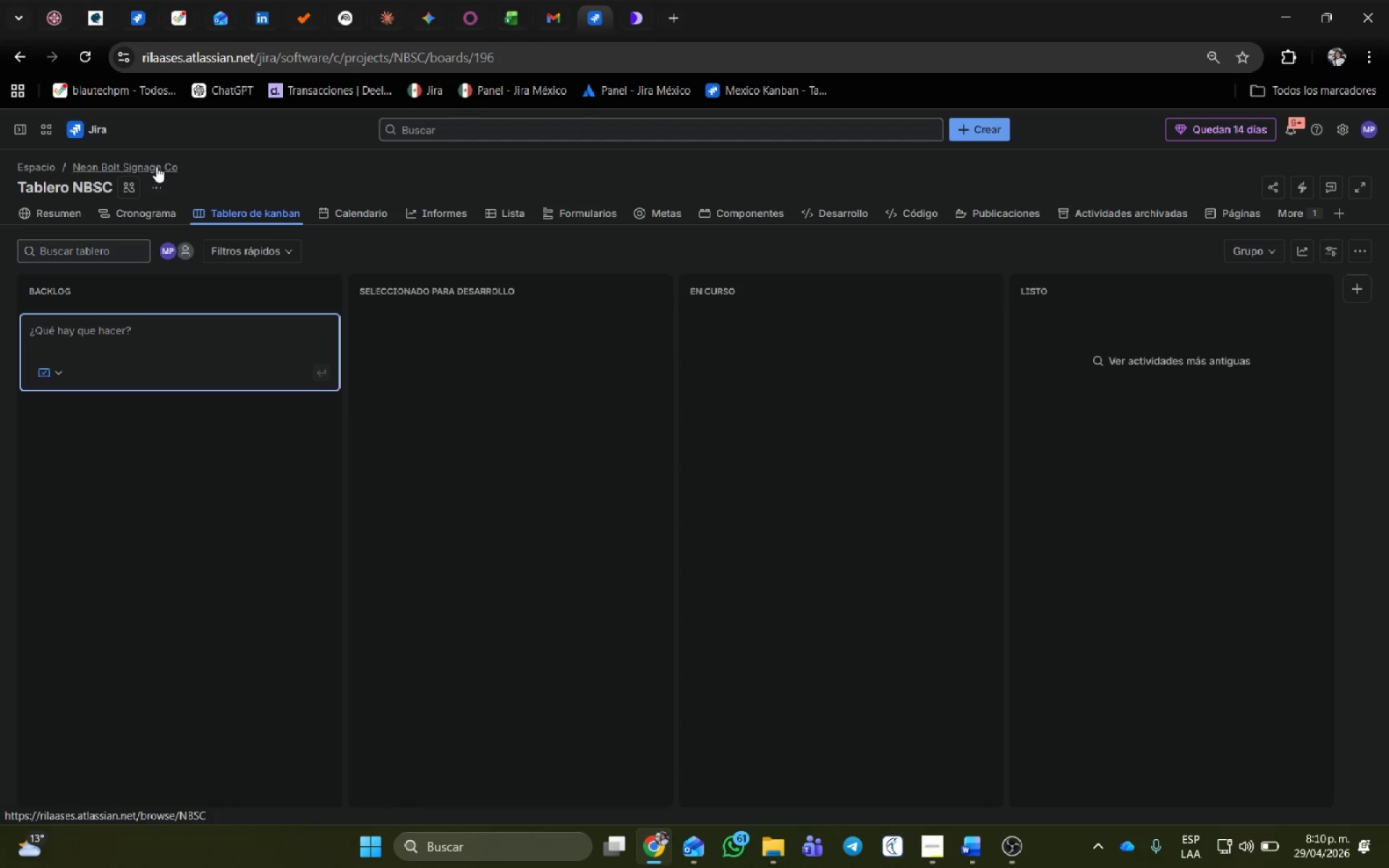 
left_click([155, 185])
 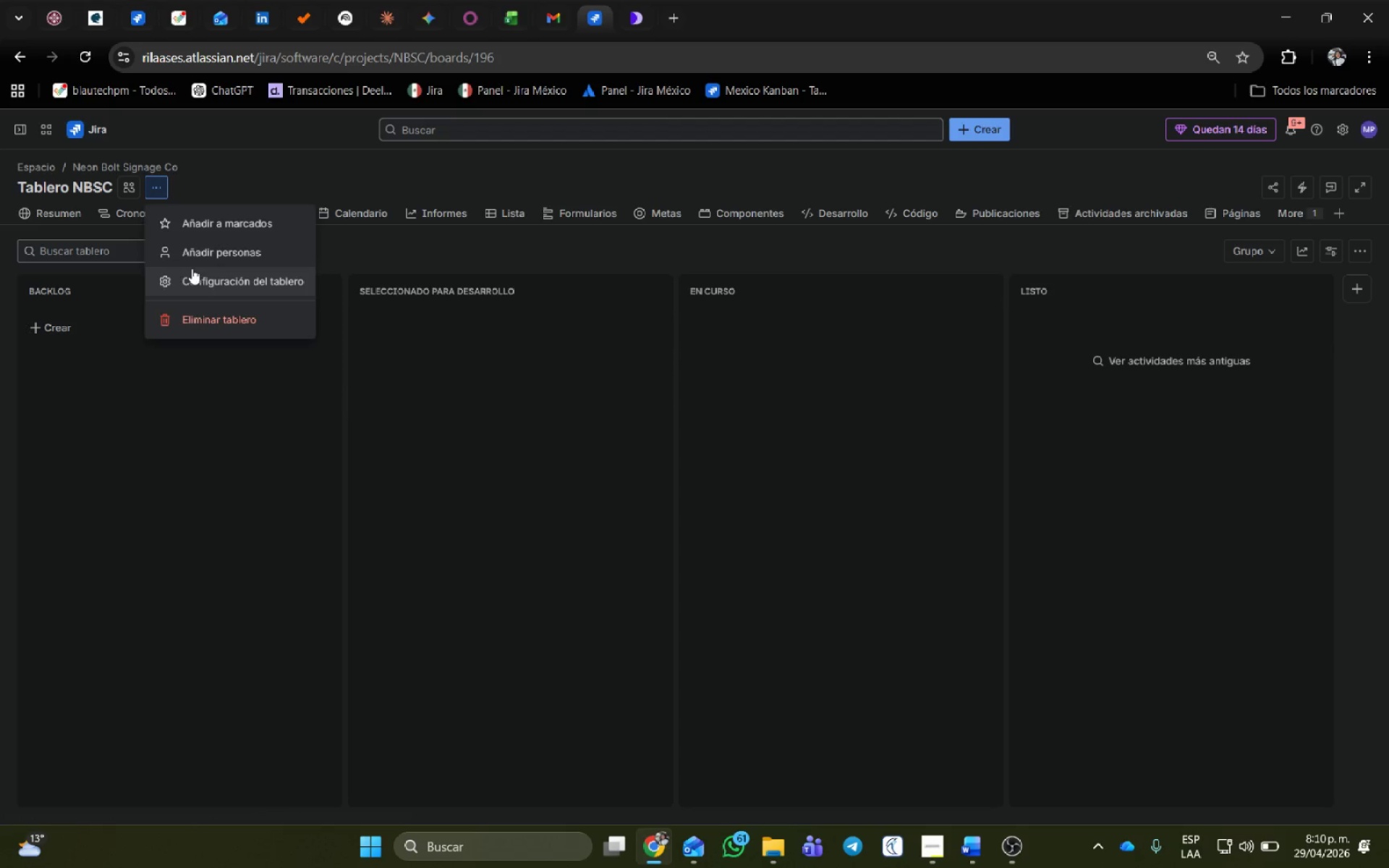 
left_click([194, 274])
 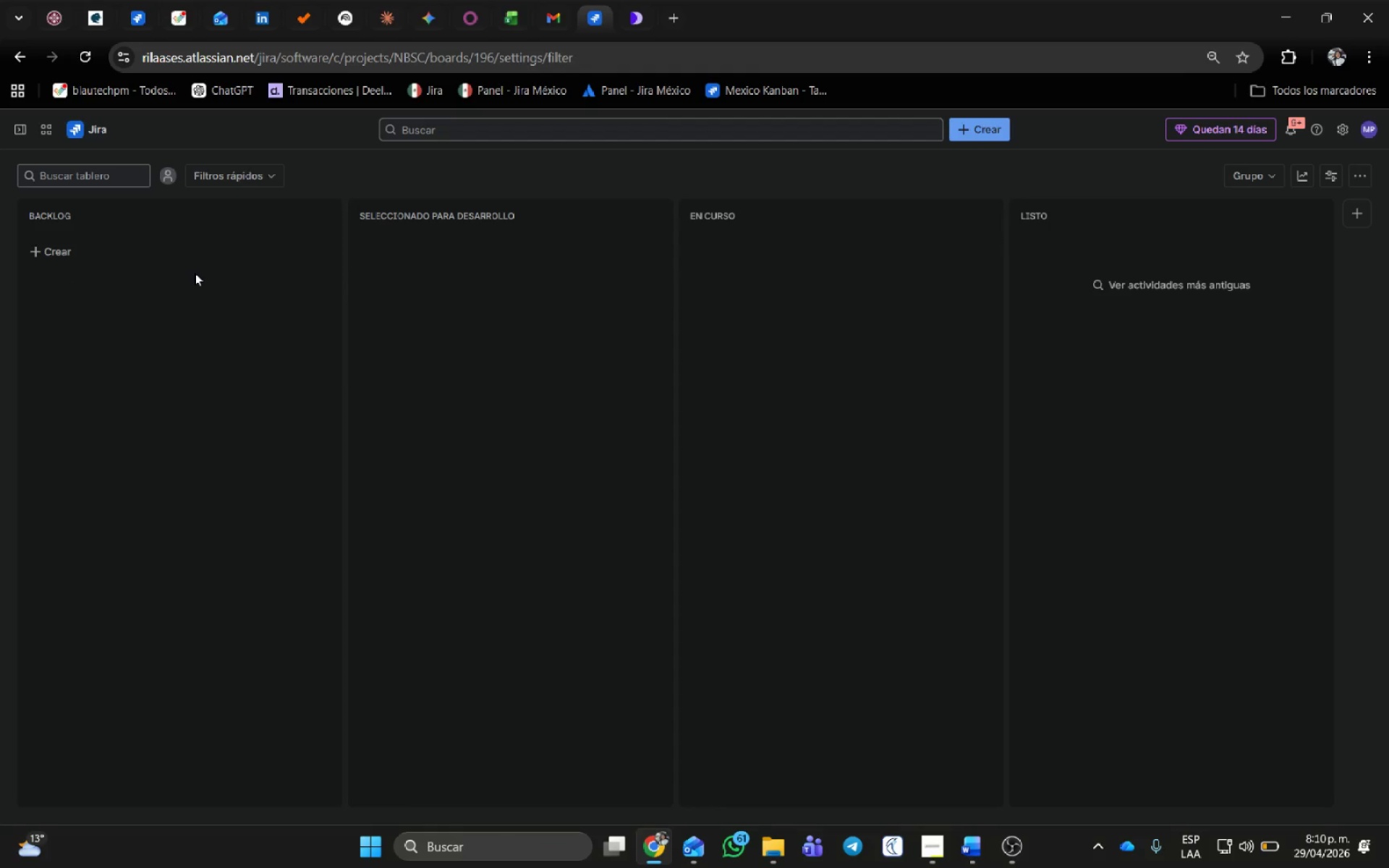 
scroll: coordinate [272, 255], scroll_direction: down, amount: 3.0
 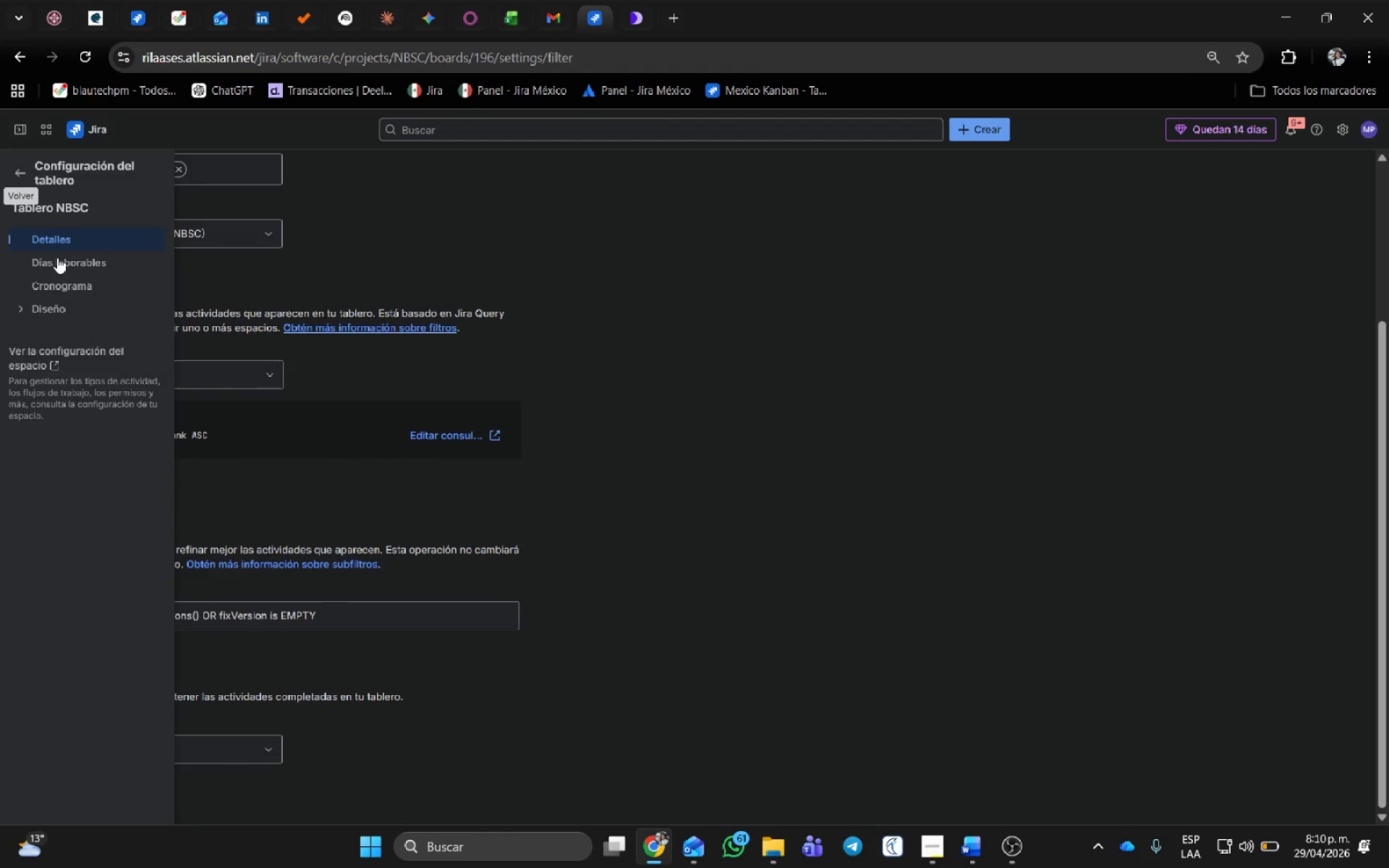 
left_click([46, 312])
 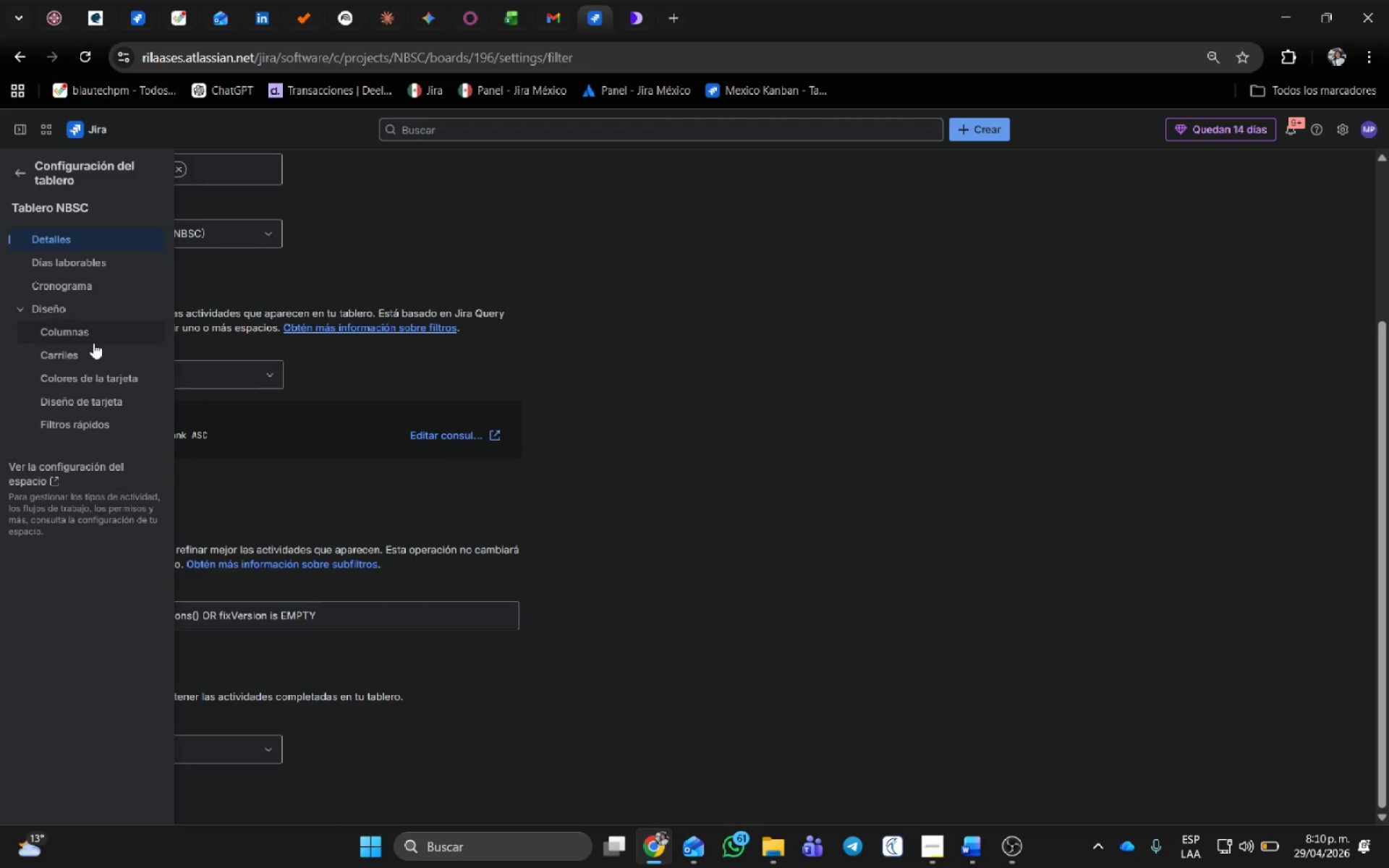 
left_click([93, 343])
 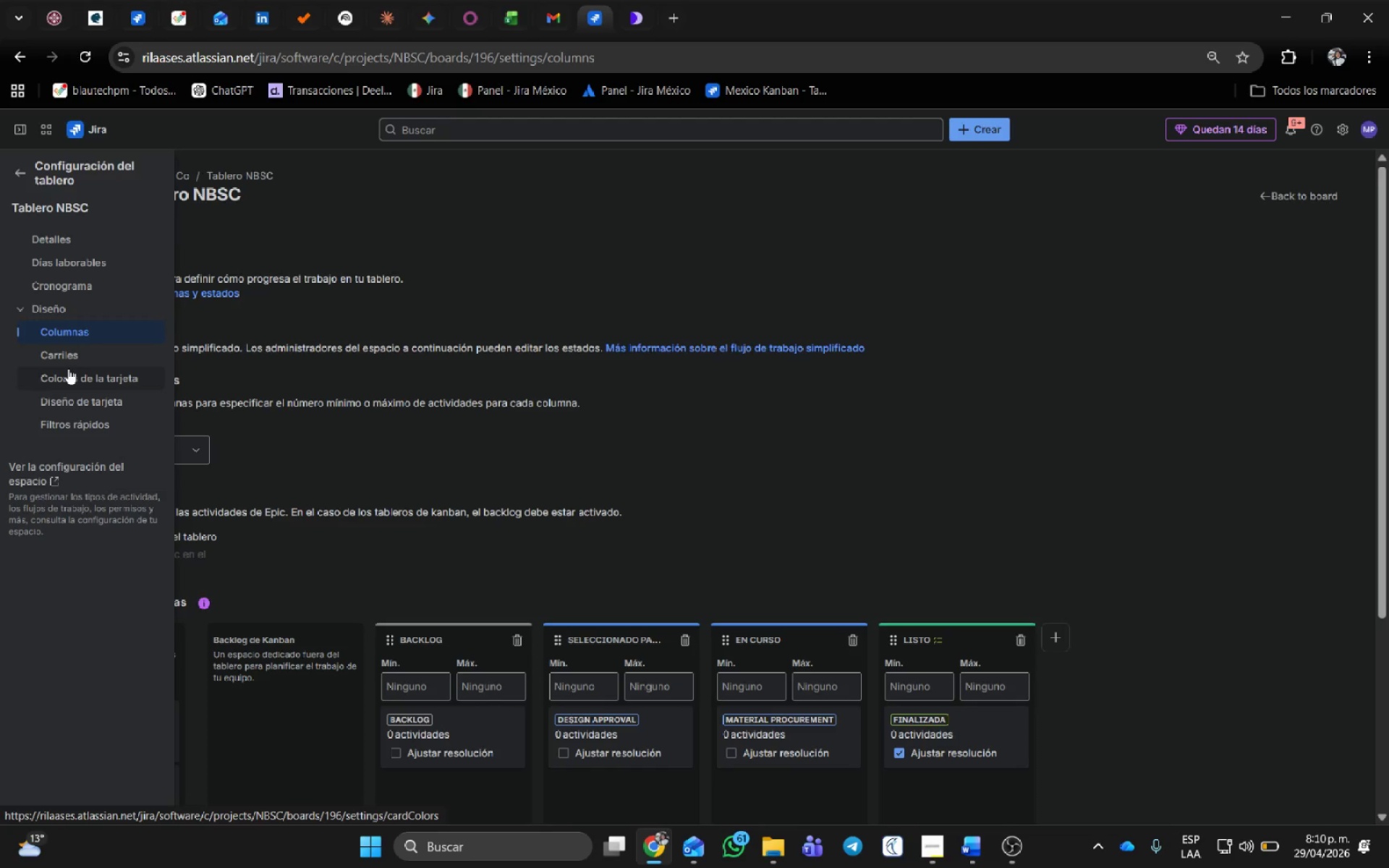 
wait(8.11)
 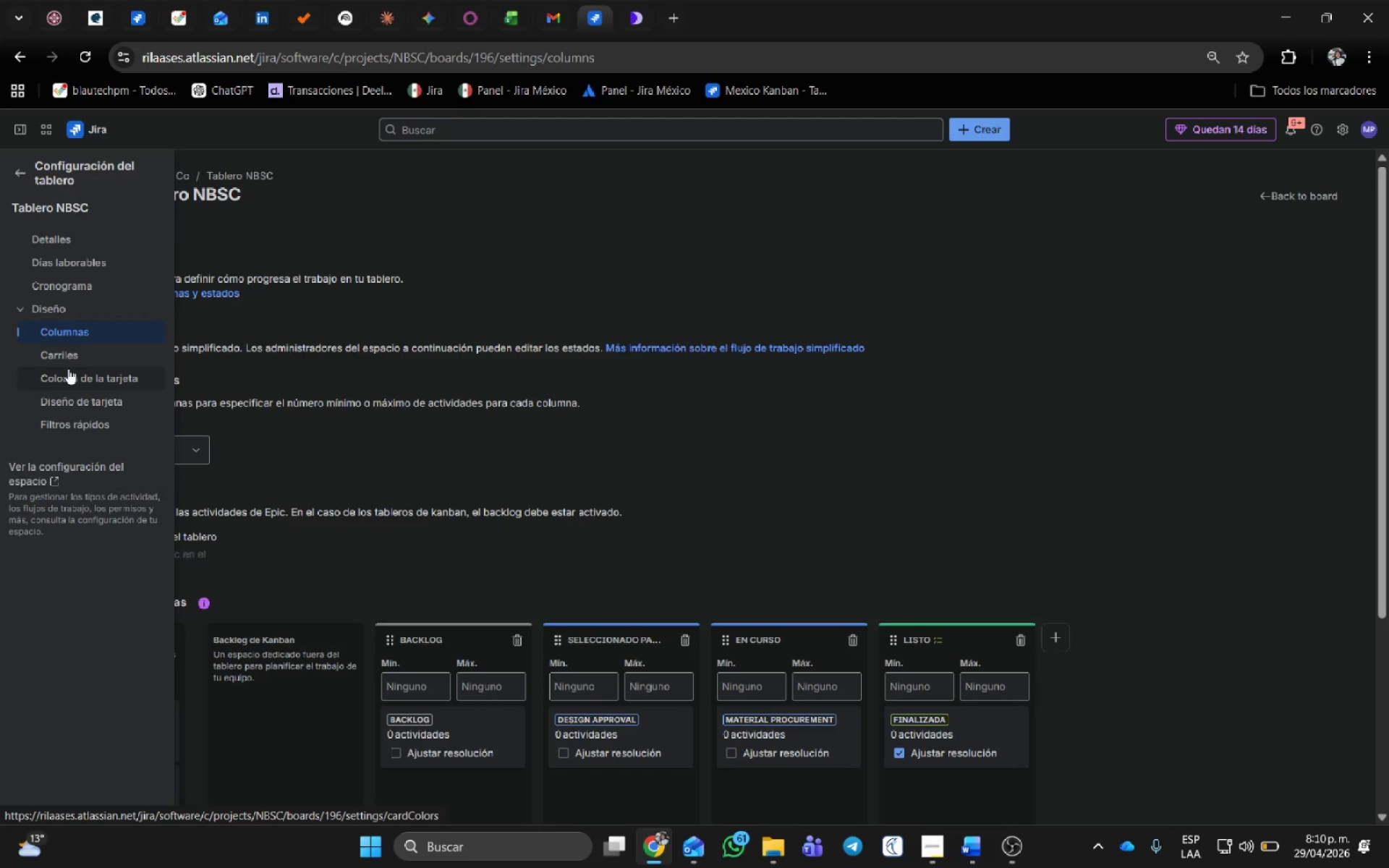 
scroll: coordinate [1092, 403], scroll_direction: down, amount: 3.0
 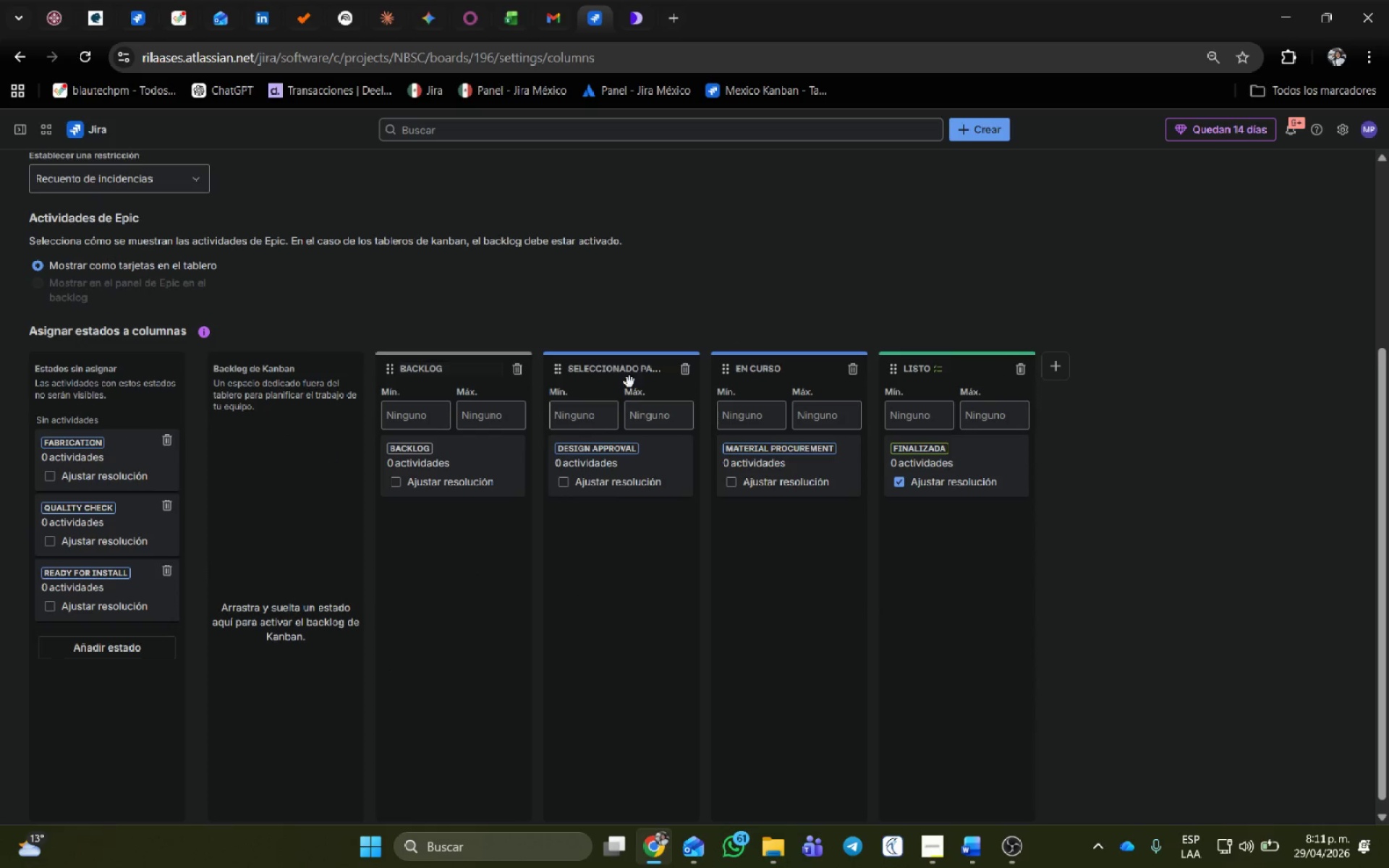 
double_click([626, 376])
 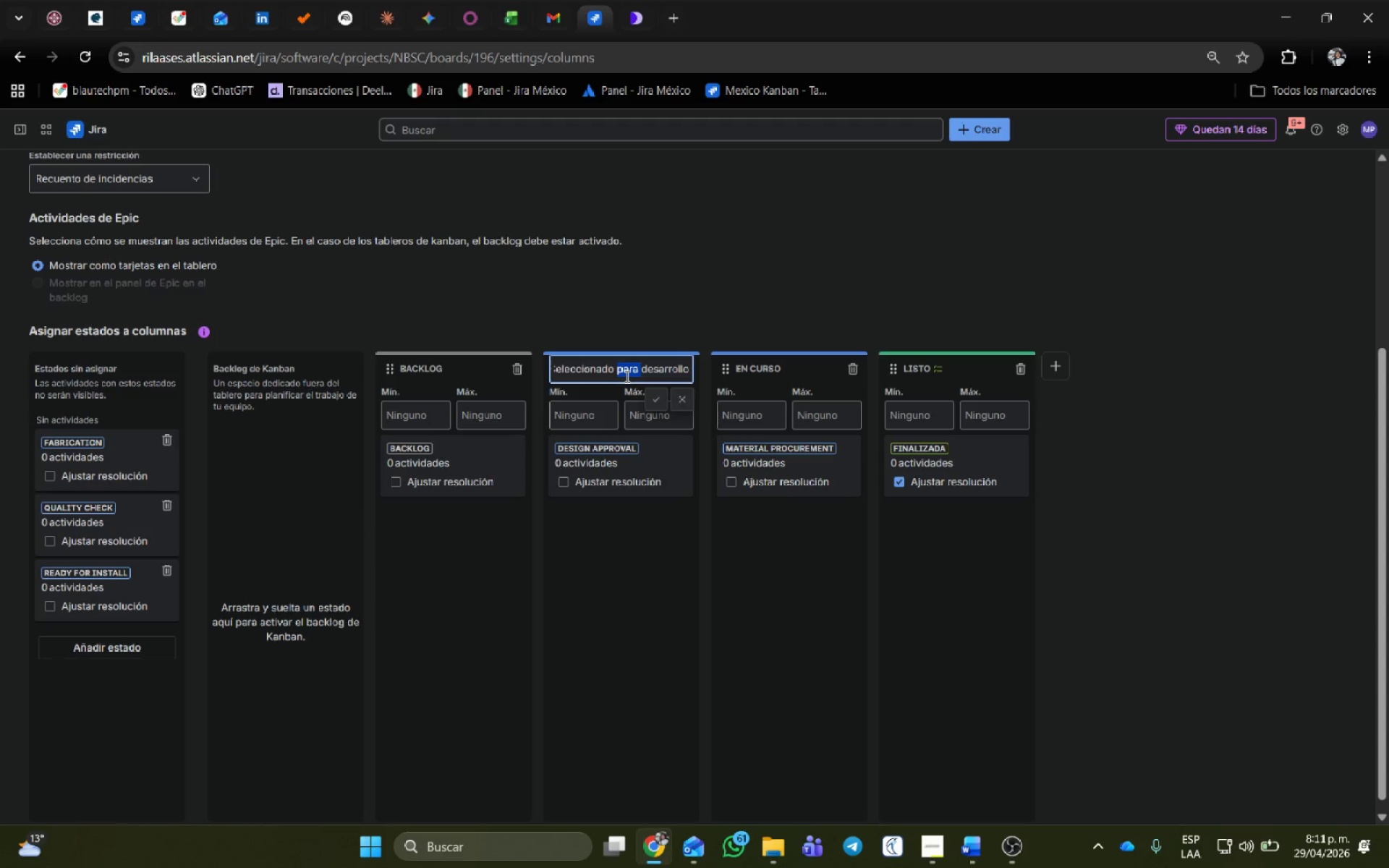 
key(Backspace)
 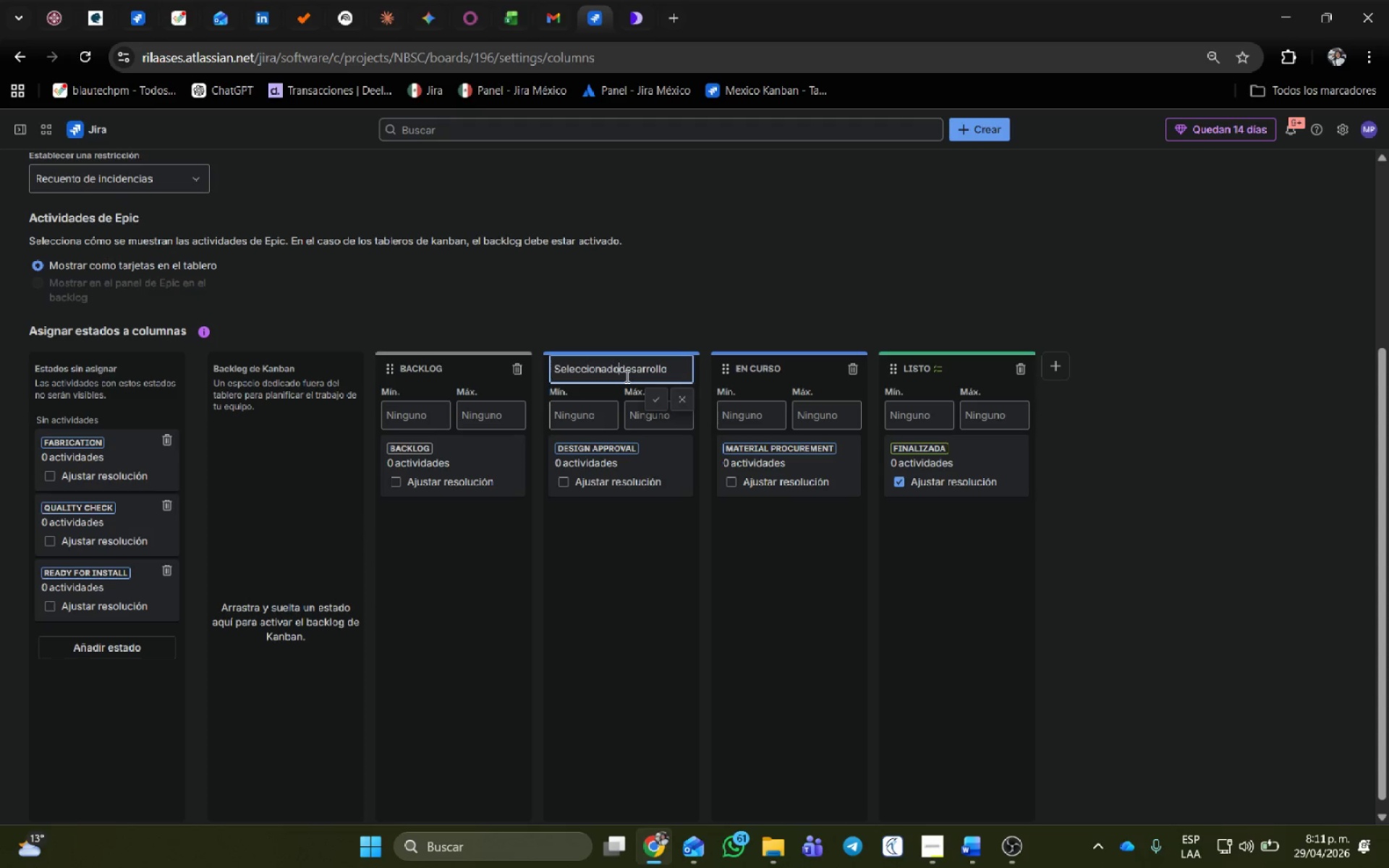 
hold_key(key=Backspace, duration=1.22)
 